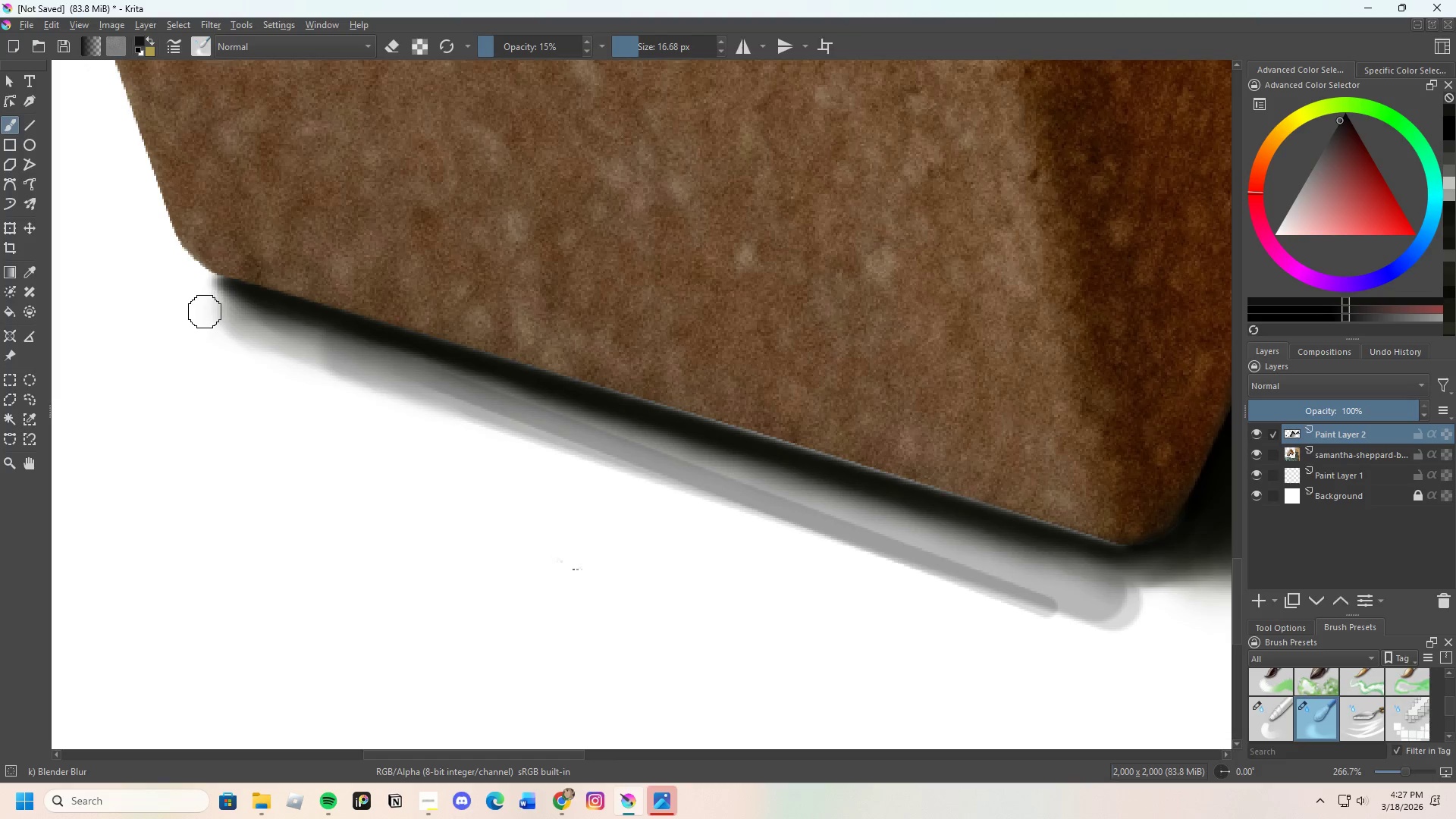 
left_click_drag(start_coordinate=[215, 318], to_coordinate=[218, 293])
 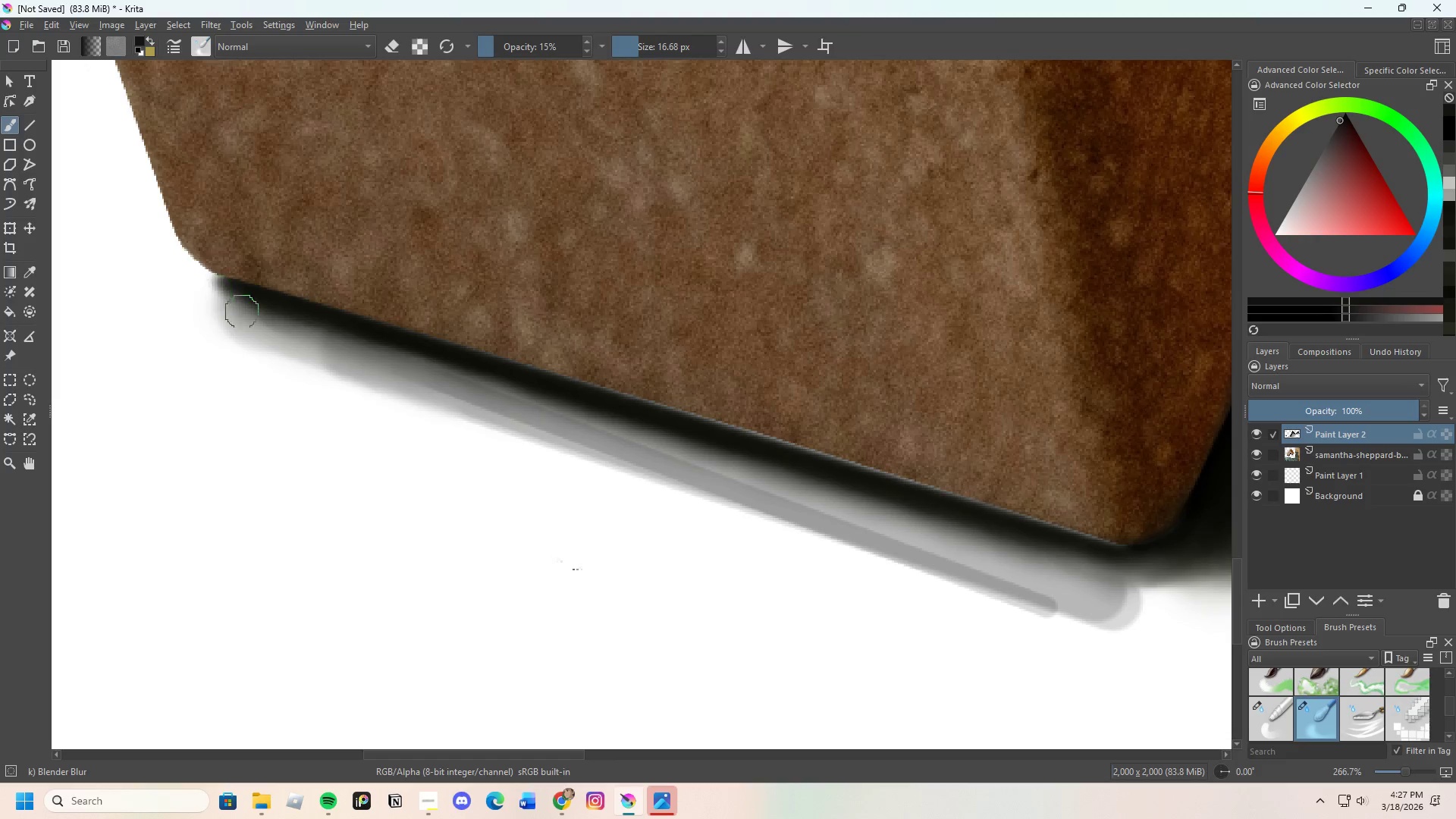 
left_click_drag(start_coordinate=[250, 323], to_coordinate=[209, 288])
 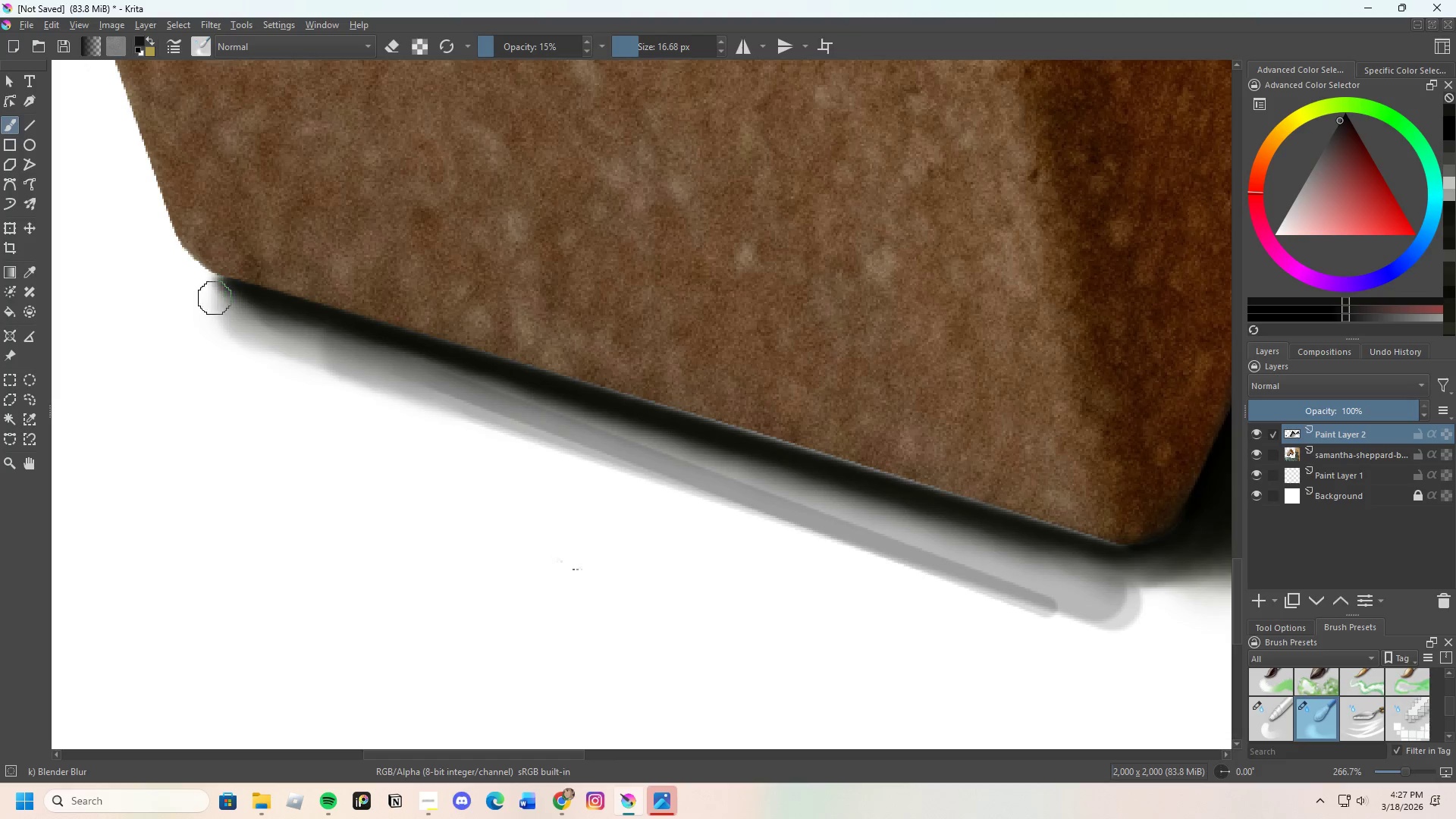 
left_click_drag(start_coordinate=[243, 321], to_coordinate=[271, 328])
 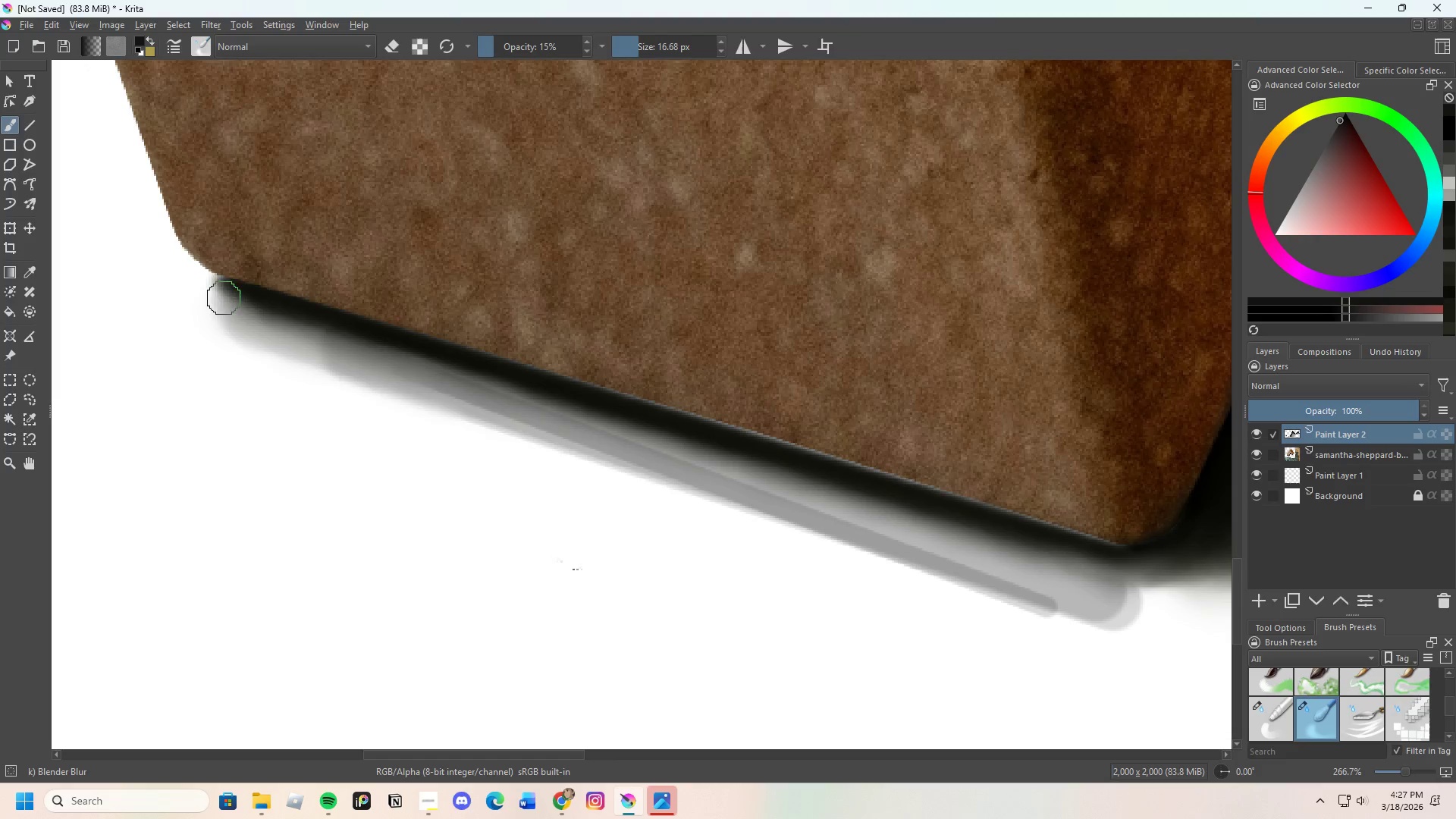 
left_click_drag(start_coordinate=[232, 310], to_coordinate=[242, 328])
 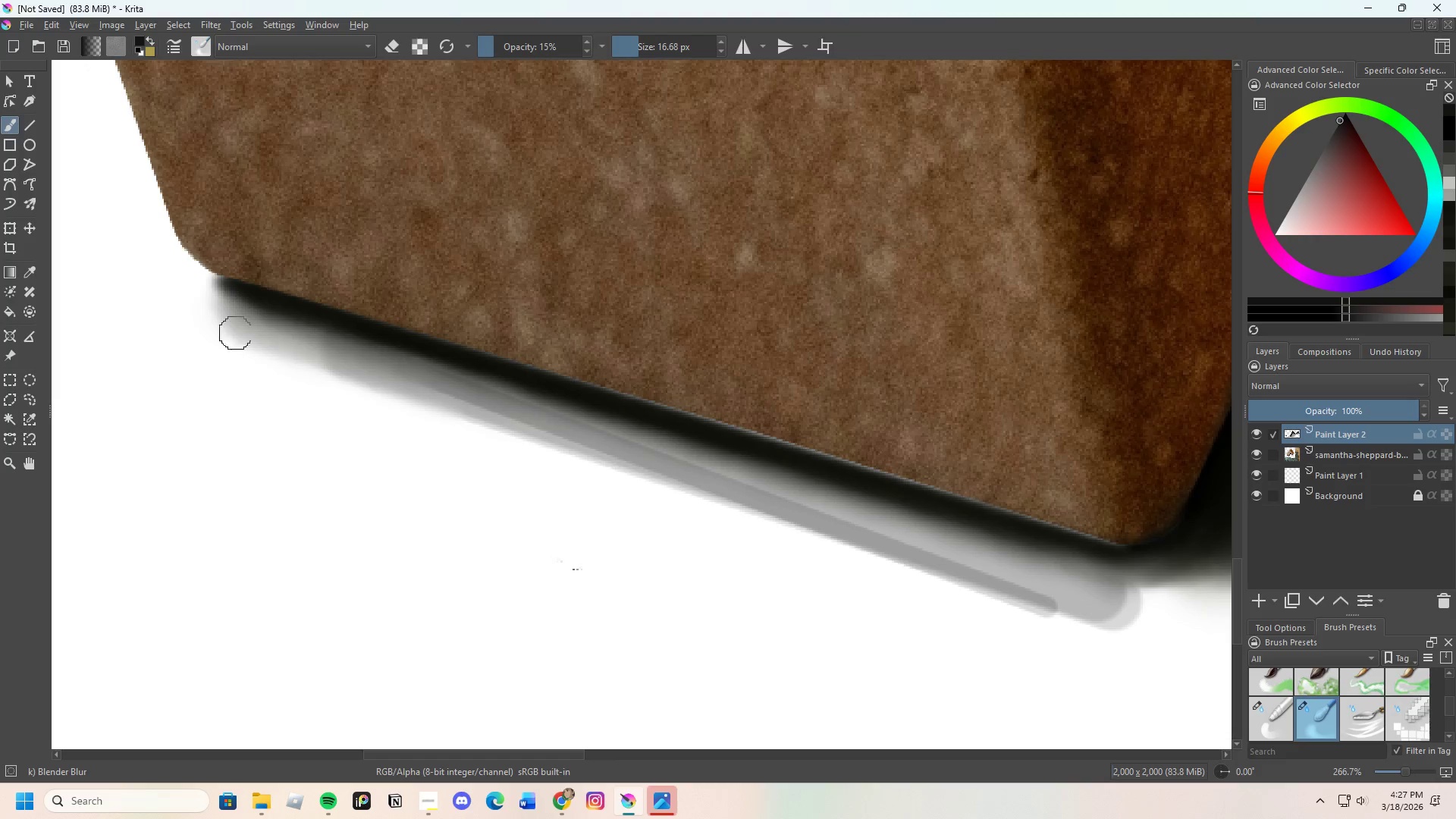 
left_click_drag(start_coordinate=[278, 353], to_coordinate=[306, 353])
 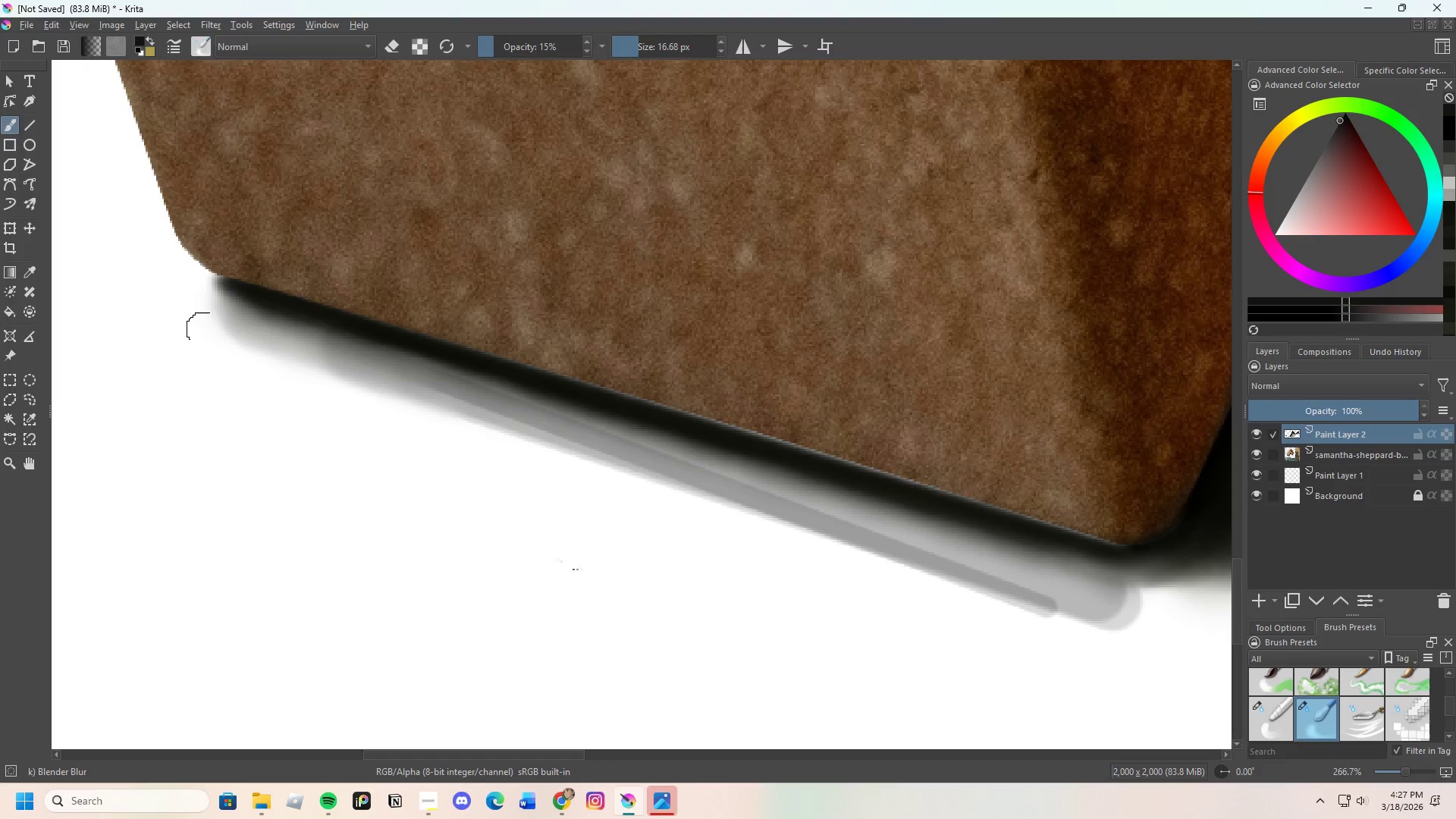 
left_click_drag(start_coordinate=[220, 339], to_coordinate=[252, 348])
 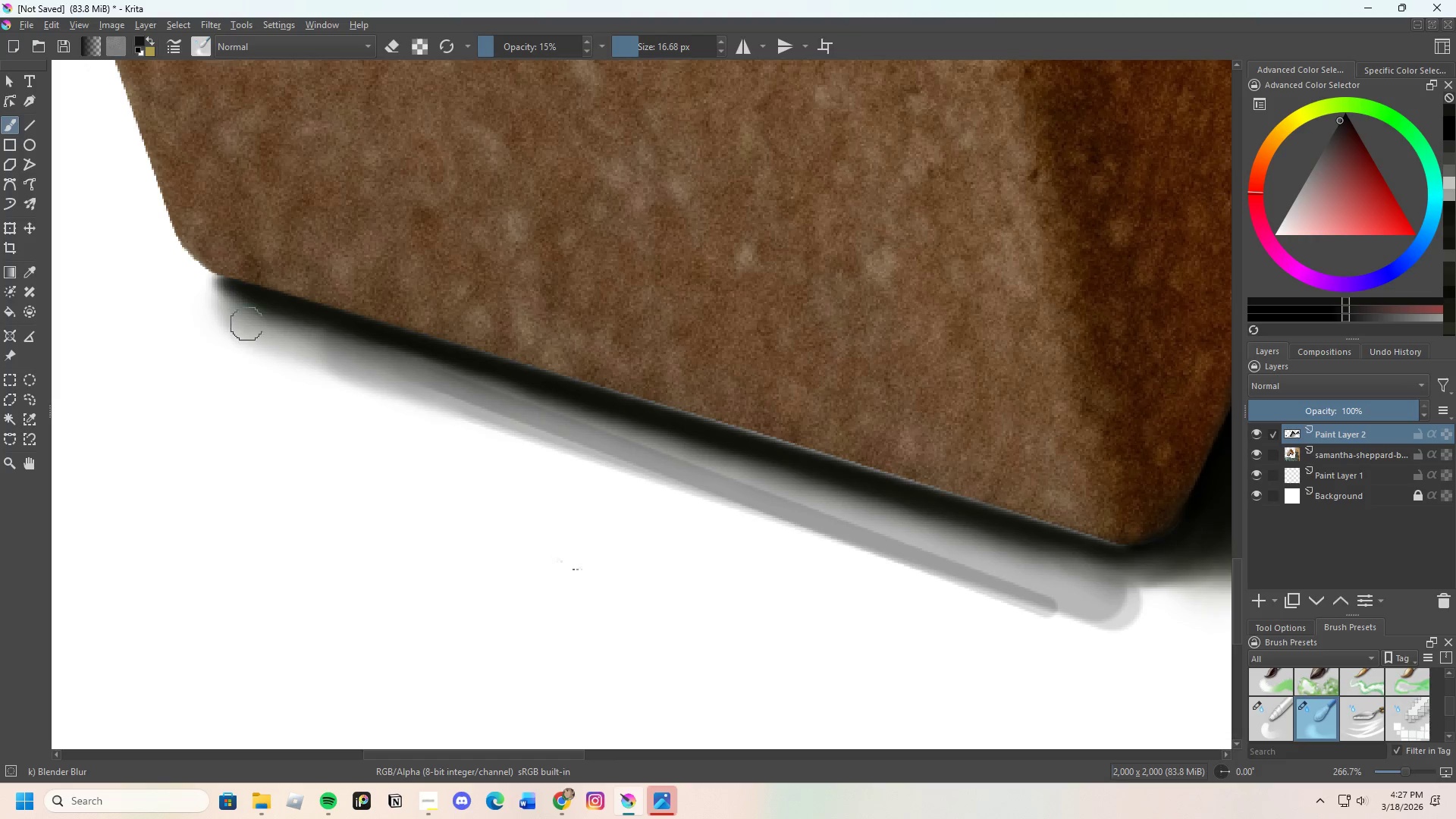 
left_click_drag(start_coordinate=[292, 340], to_coordinate=[286, 338])
 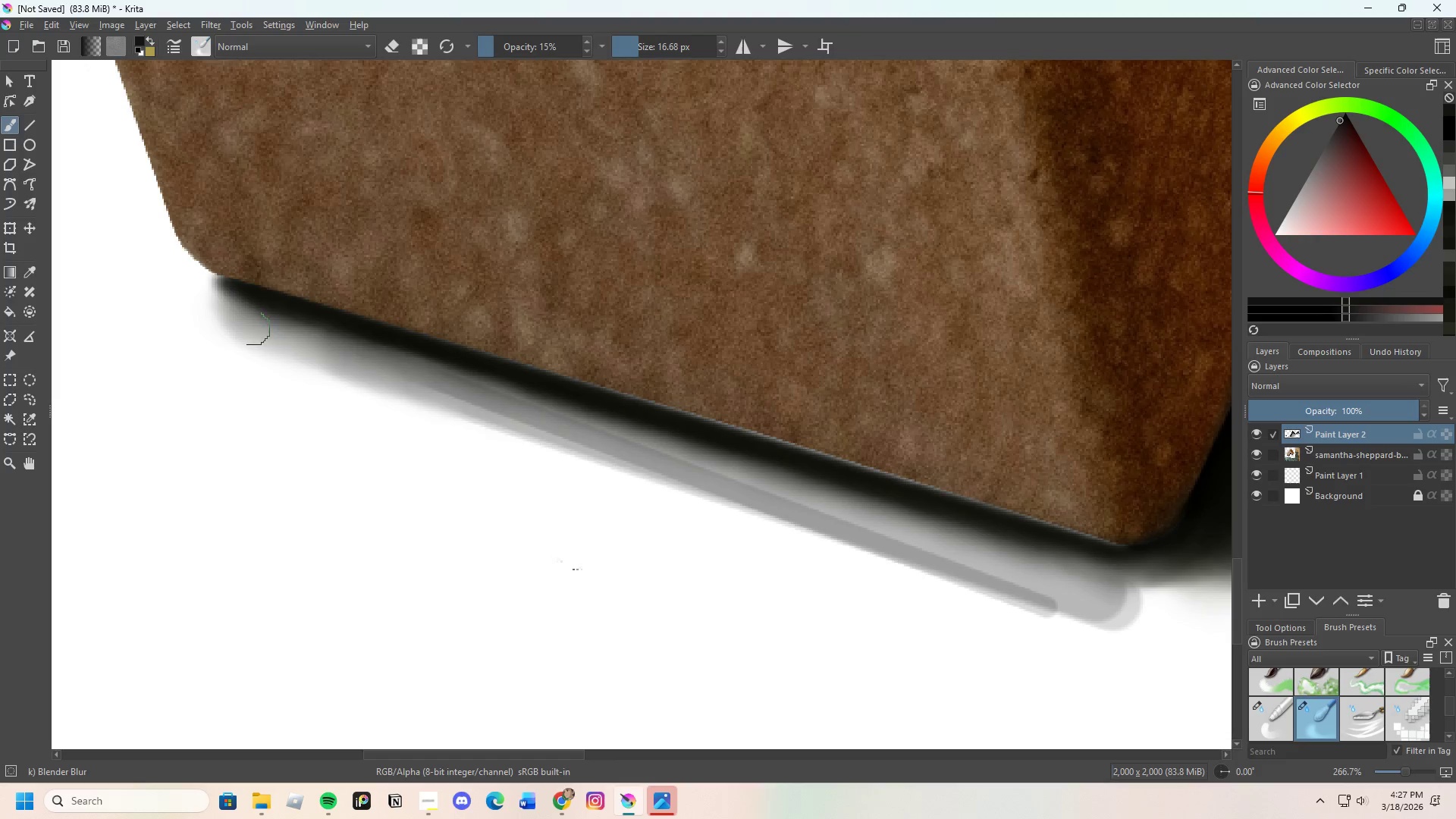 
left_click_drag(start_coordinate=[280, 336], to_coordinate=[252, 316])
 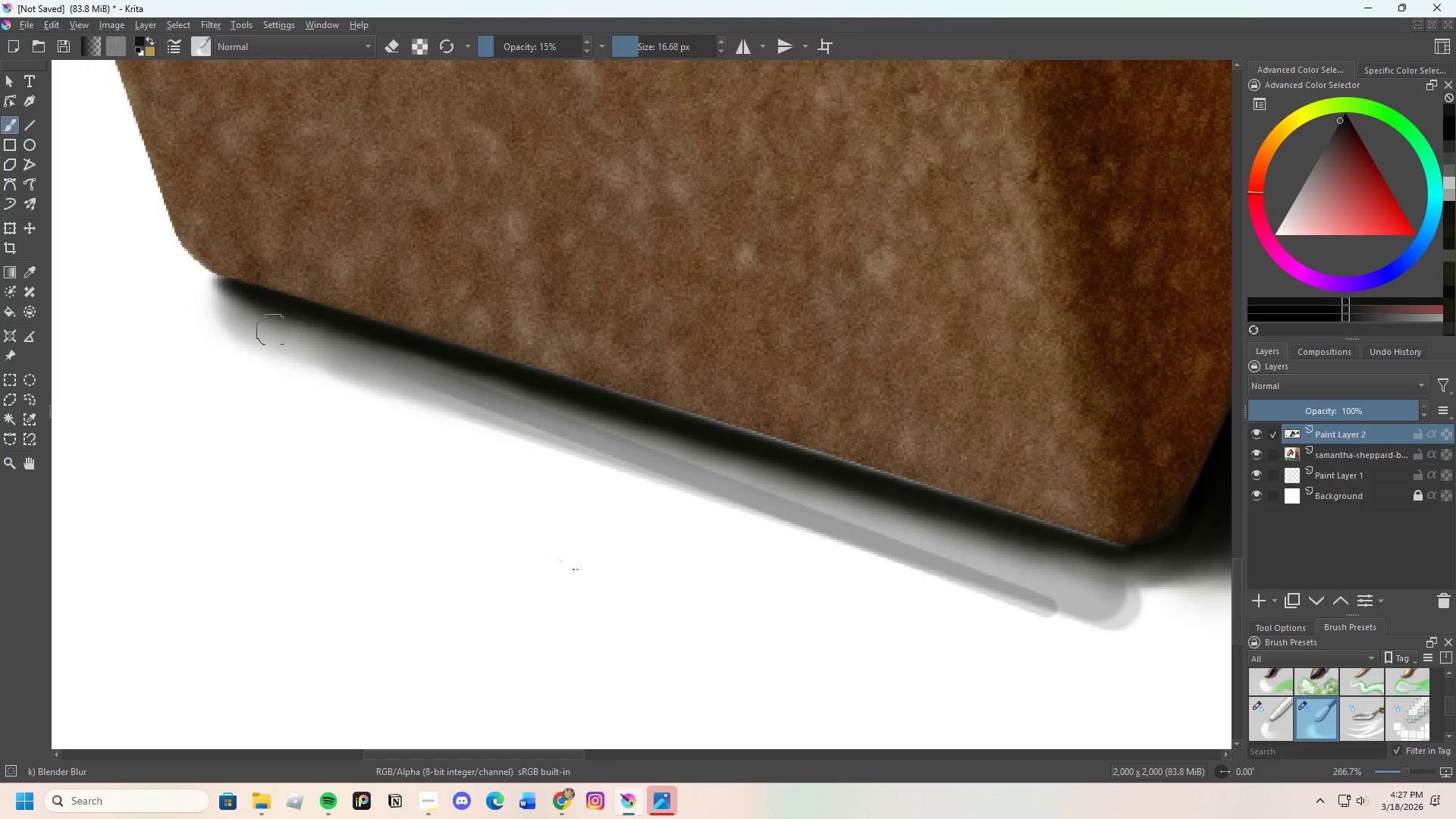 
left_click_drag(start_coordinate=[296, 342], to_coordinate=[262, 328])
 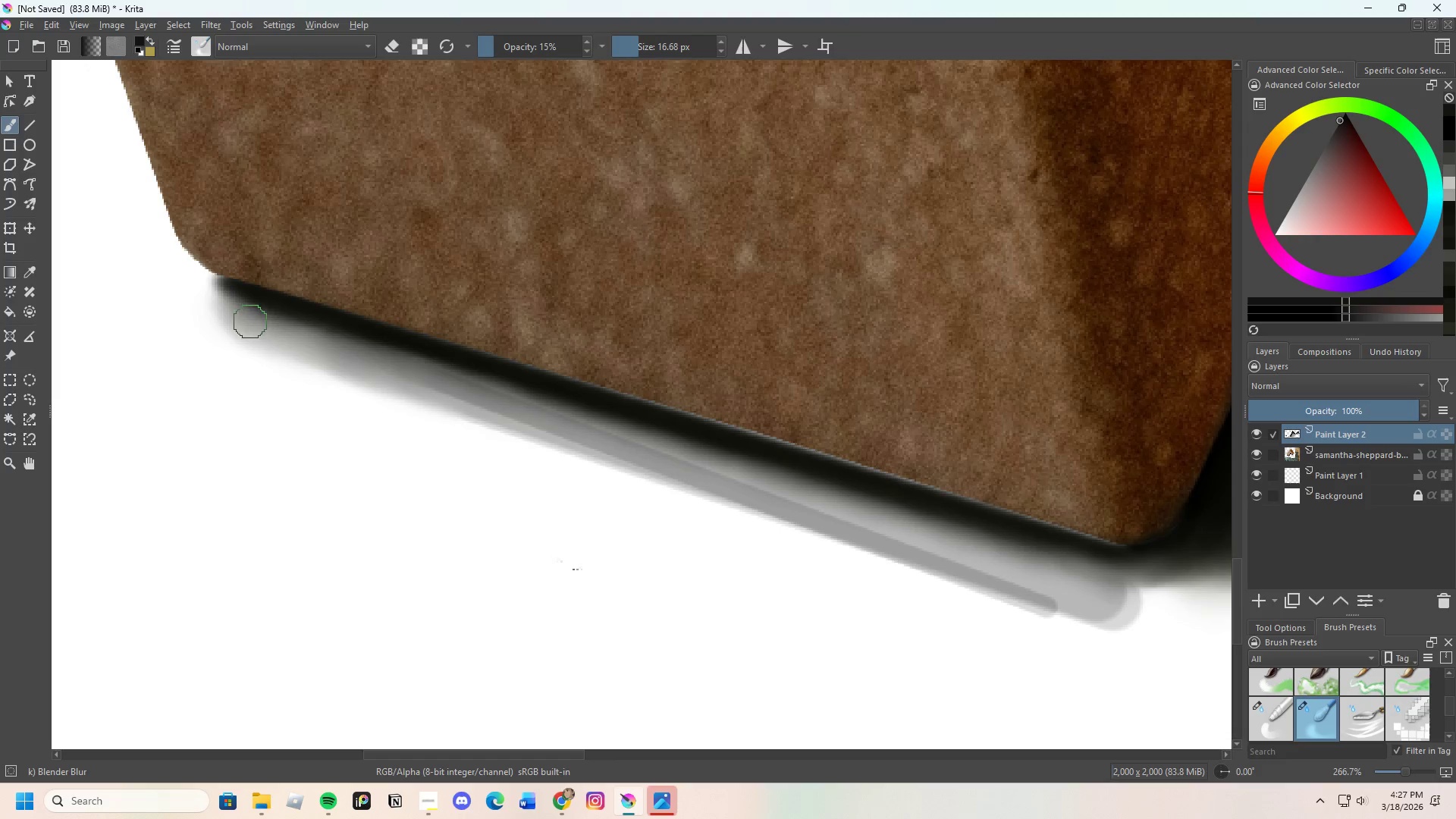 
left_click_drag(start_coordinate=[303, 336], to_coordinate=[347, 359])
 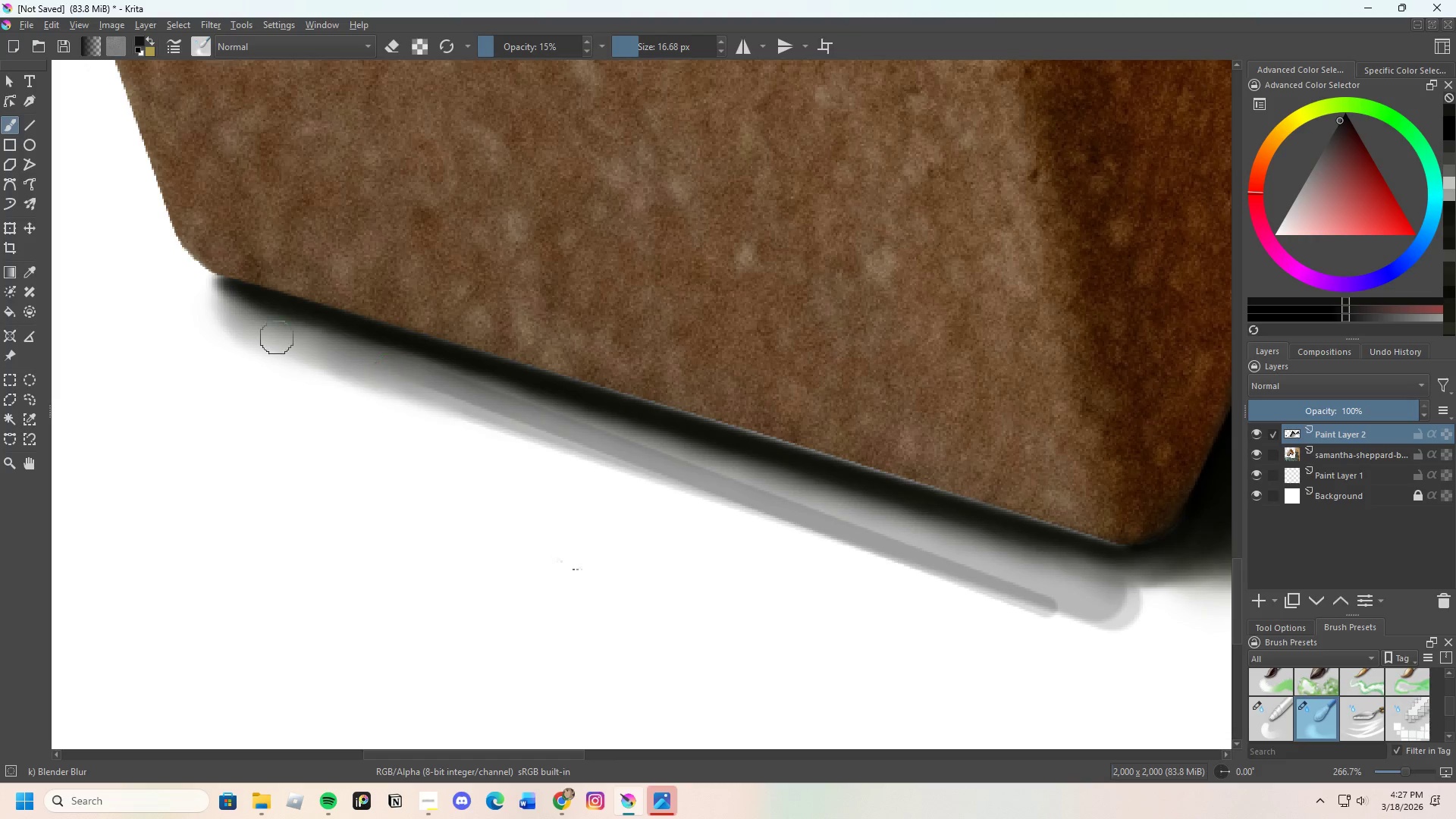 
left_click_drag(start_coordinate=[322, 363], to_coordinate=[348, 365])
 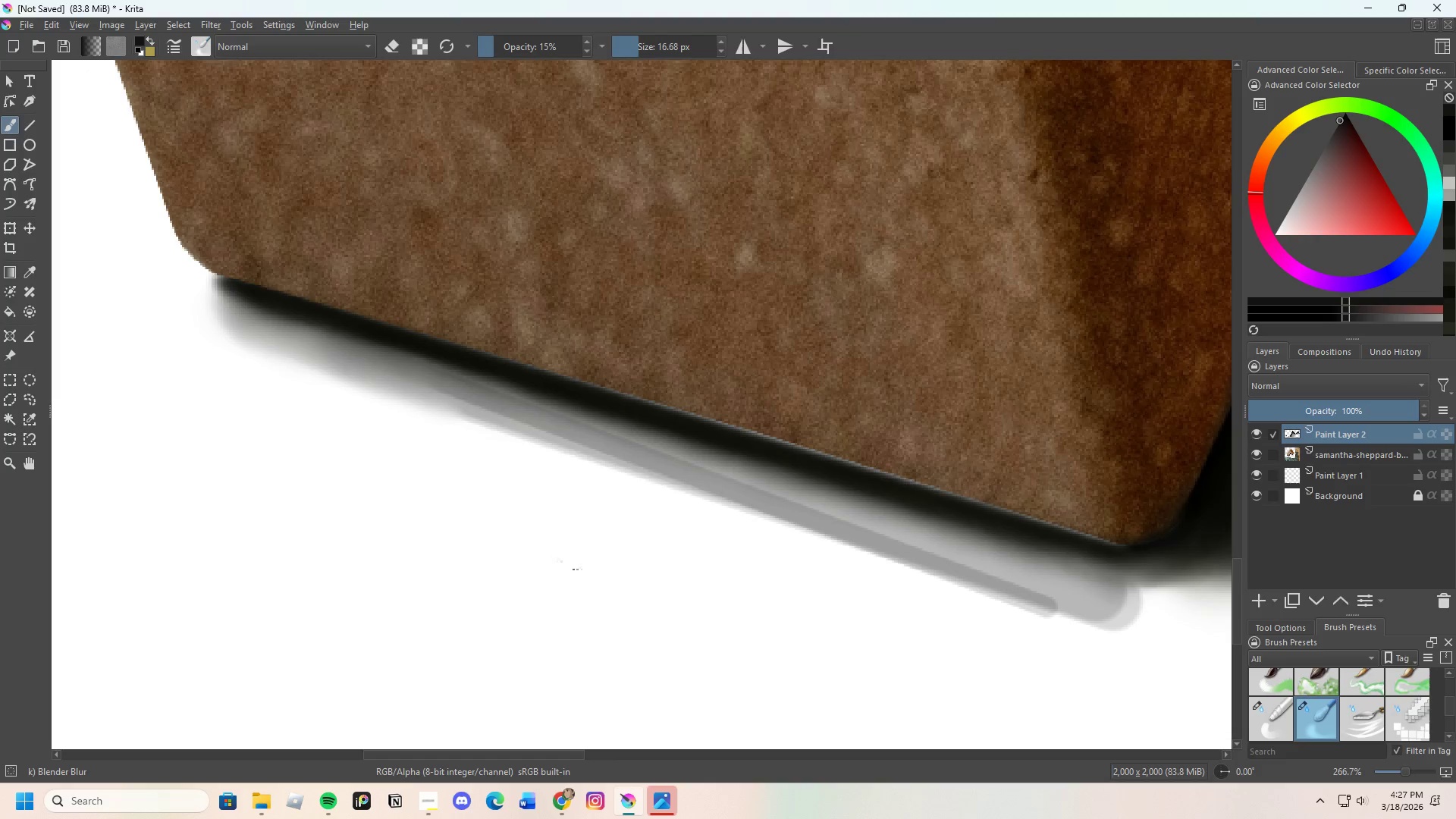 
left_click_drag(start_coordinate=[340, 362], to_coordinate=[445, 389])
 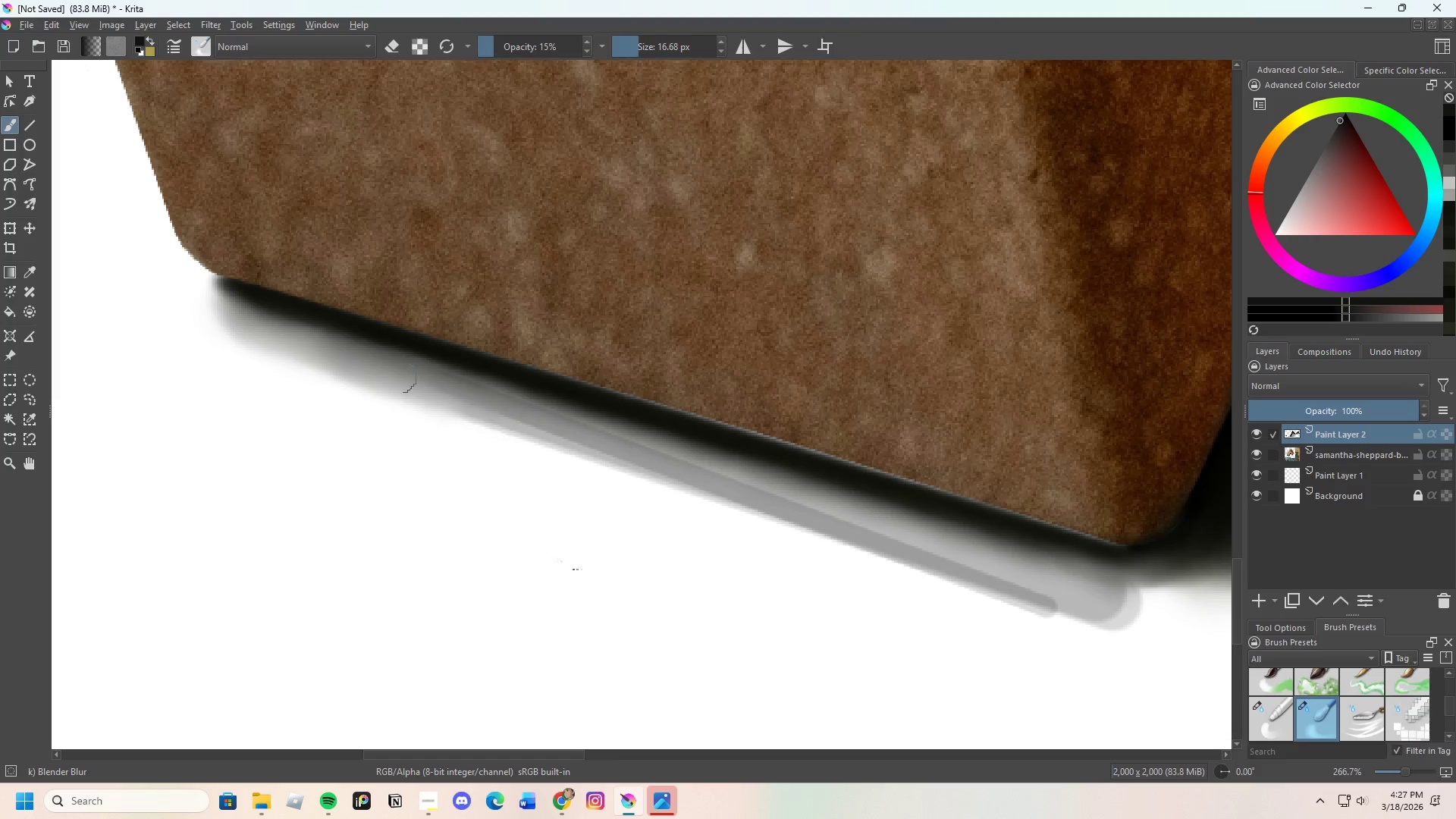 
left_click_drag(start_coordinate=[391, 385], to_coordinate=[497, 425])
 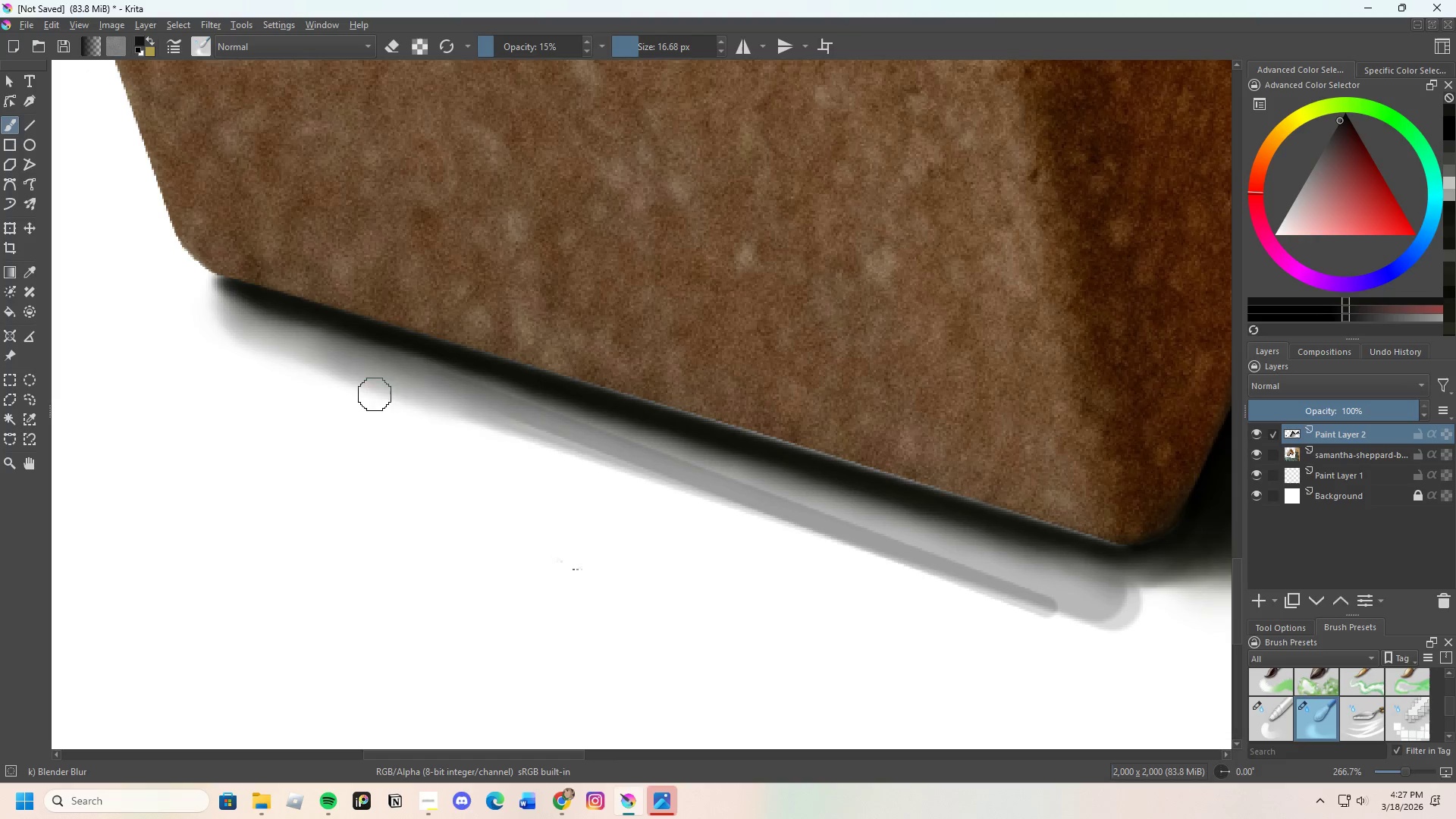 
left_click_drag(start_coordinate=[444, 417], to_coordinate=[422, 397])
 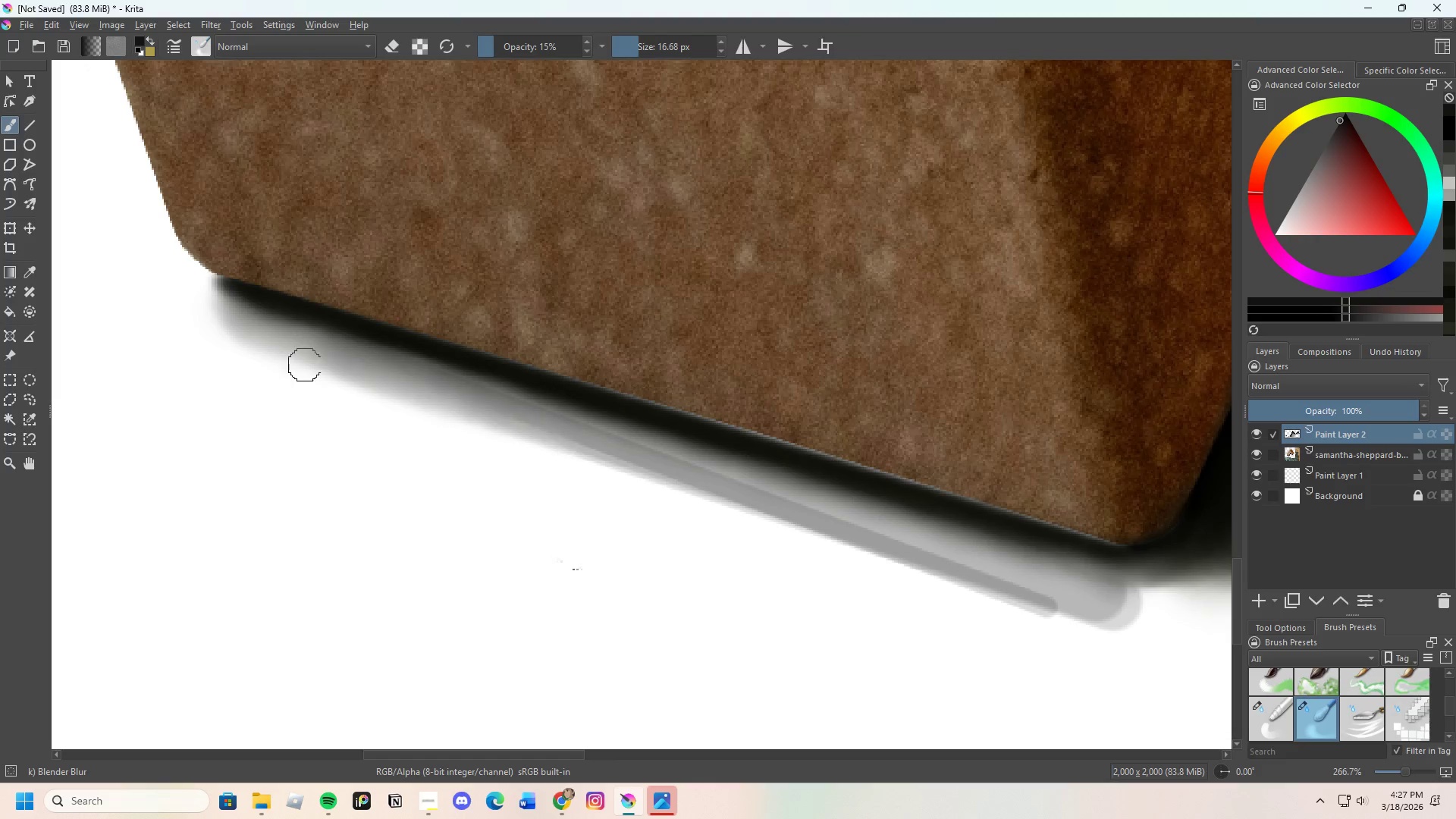 
left_click_drag(start_coordinate=[421, 391], to_coordinate=[393, 381])
 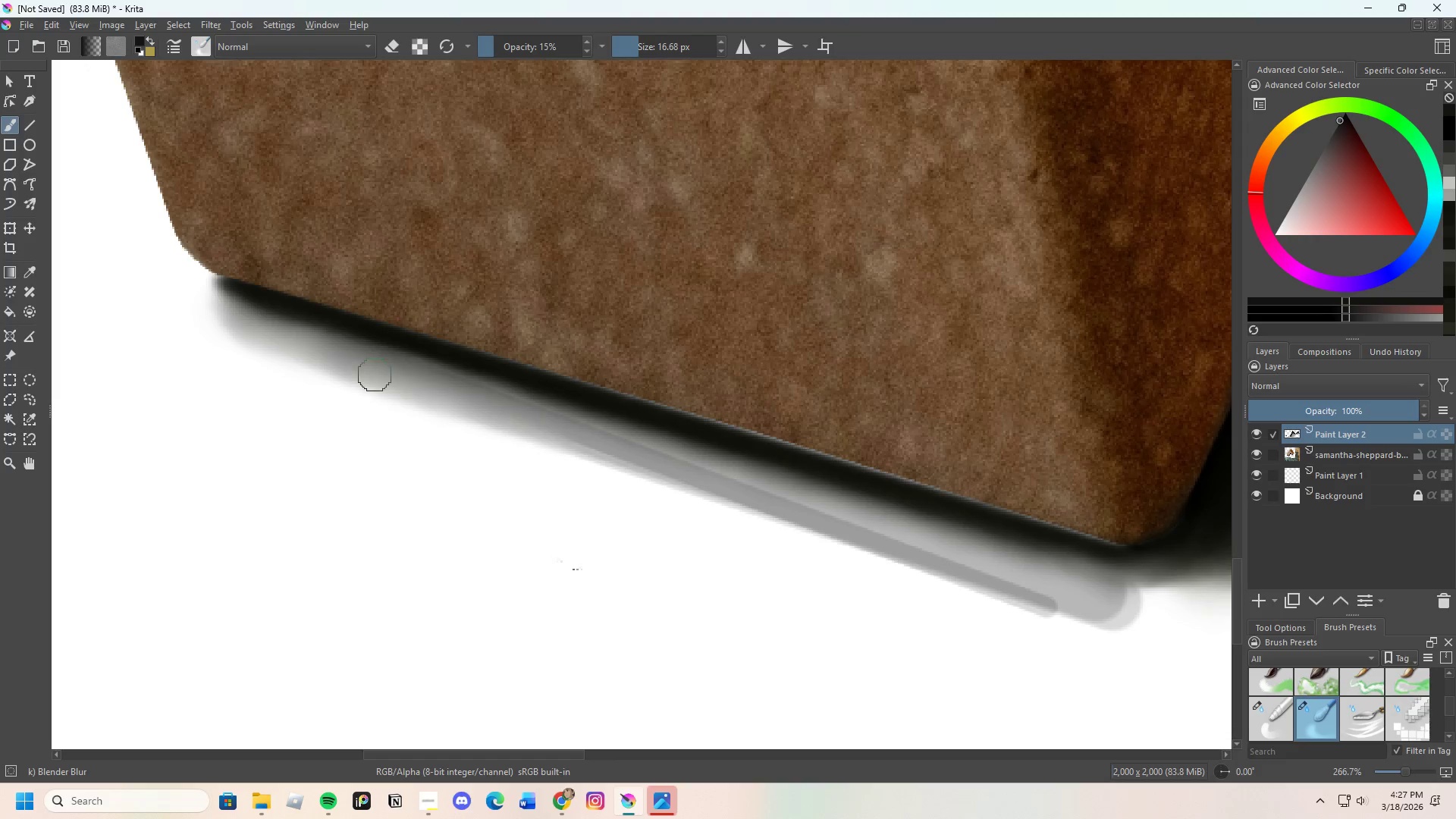 
left_click_drag(start_coordinate=[435, 391], to_coordinate=[435, 380])
 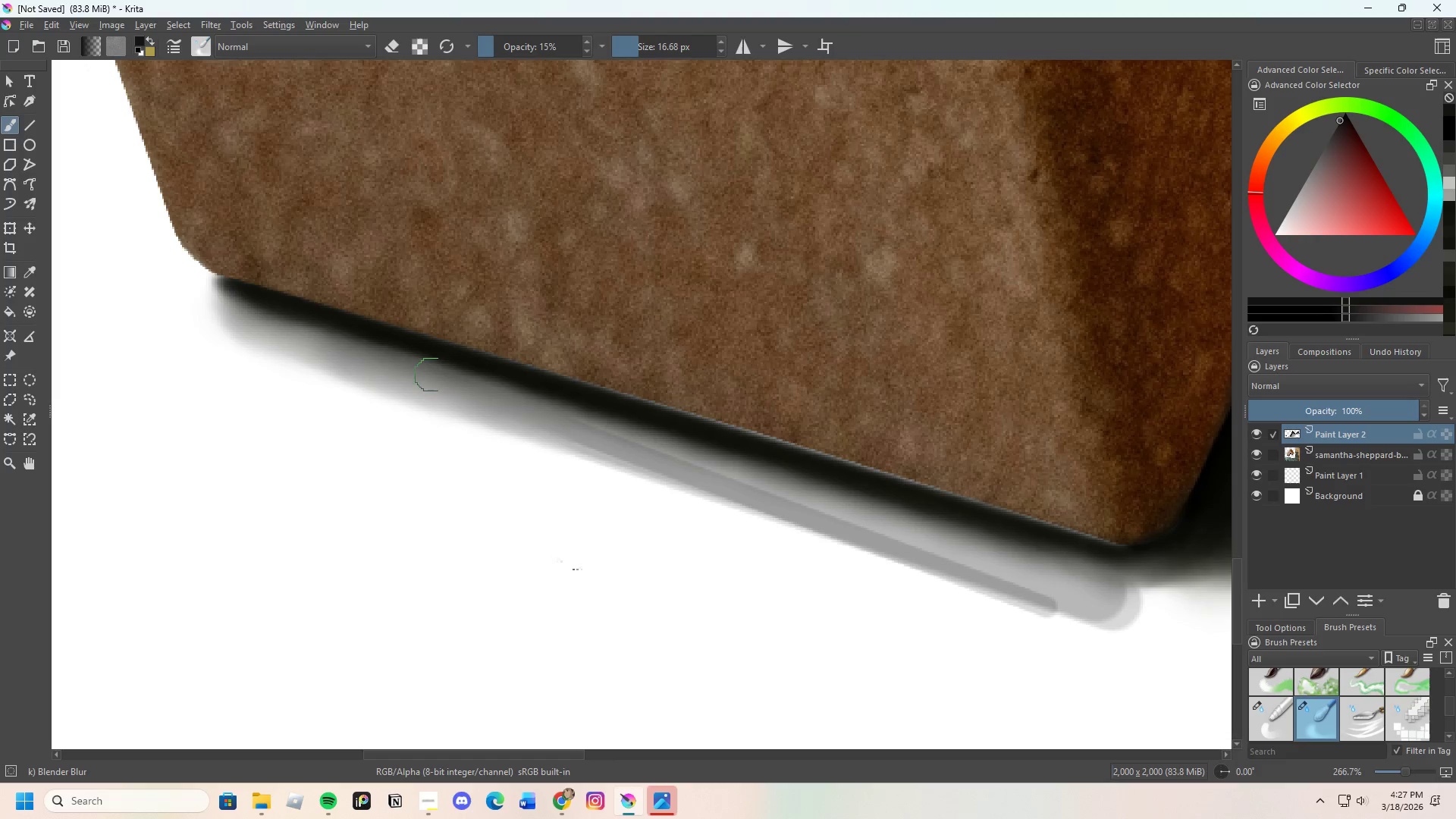 
left_click_drag(start_coordinate=[478, 390], to_coordinate=[500, 398])
 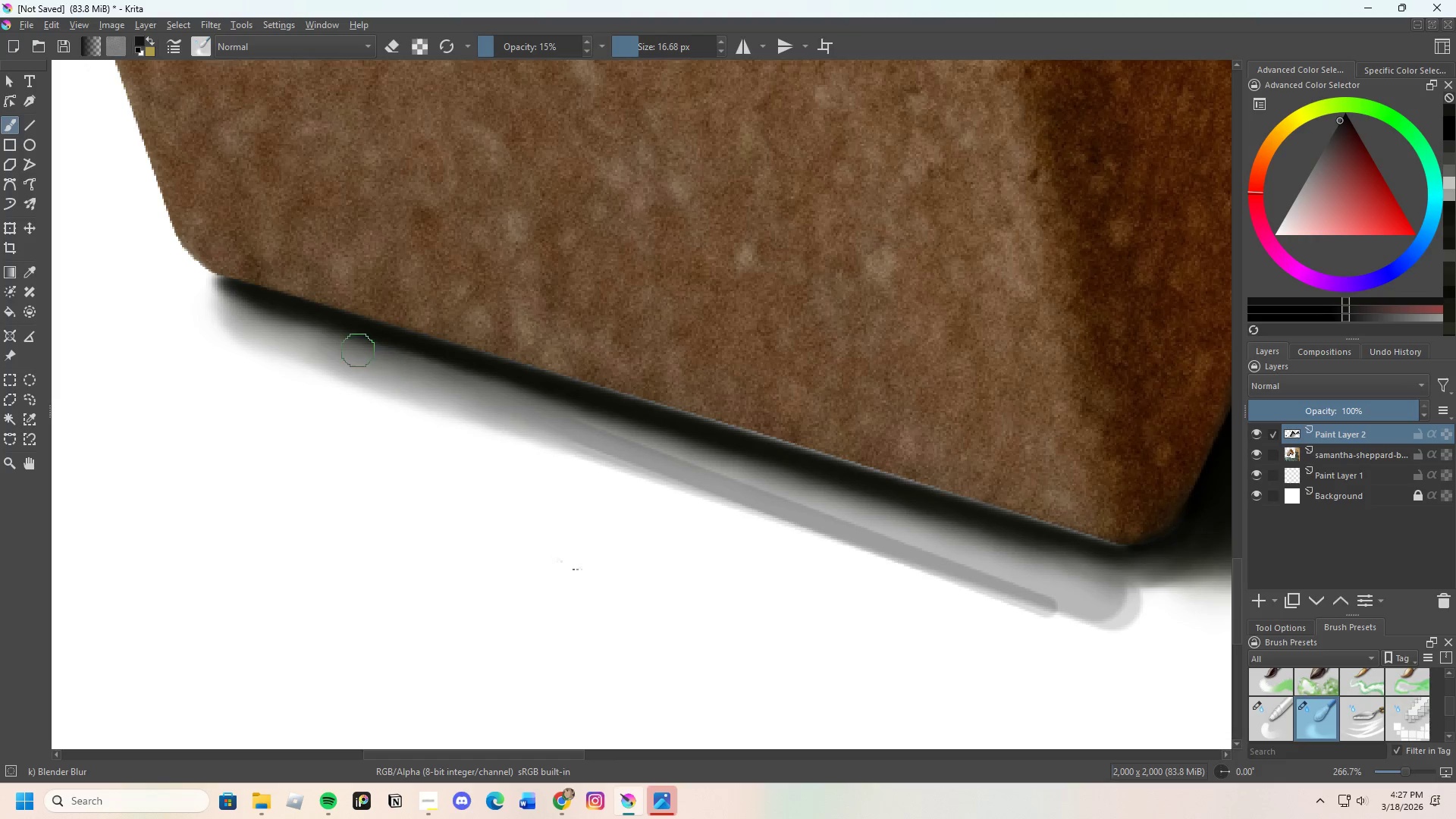 
left_click_drag(start_coordinate=[359, 349], to_coordinate=[593, 408])
 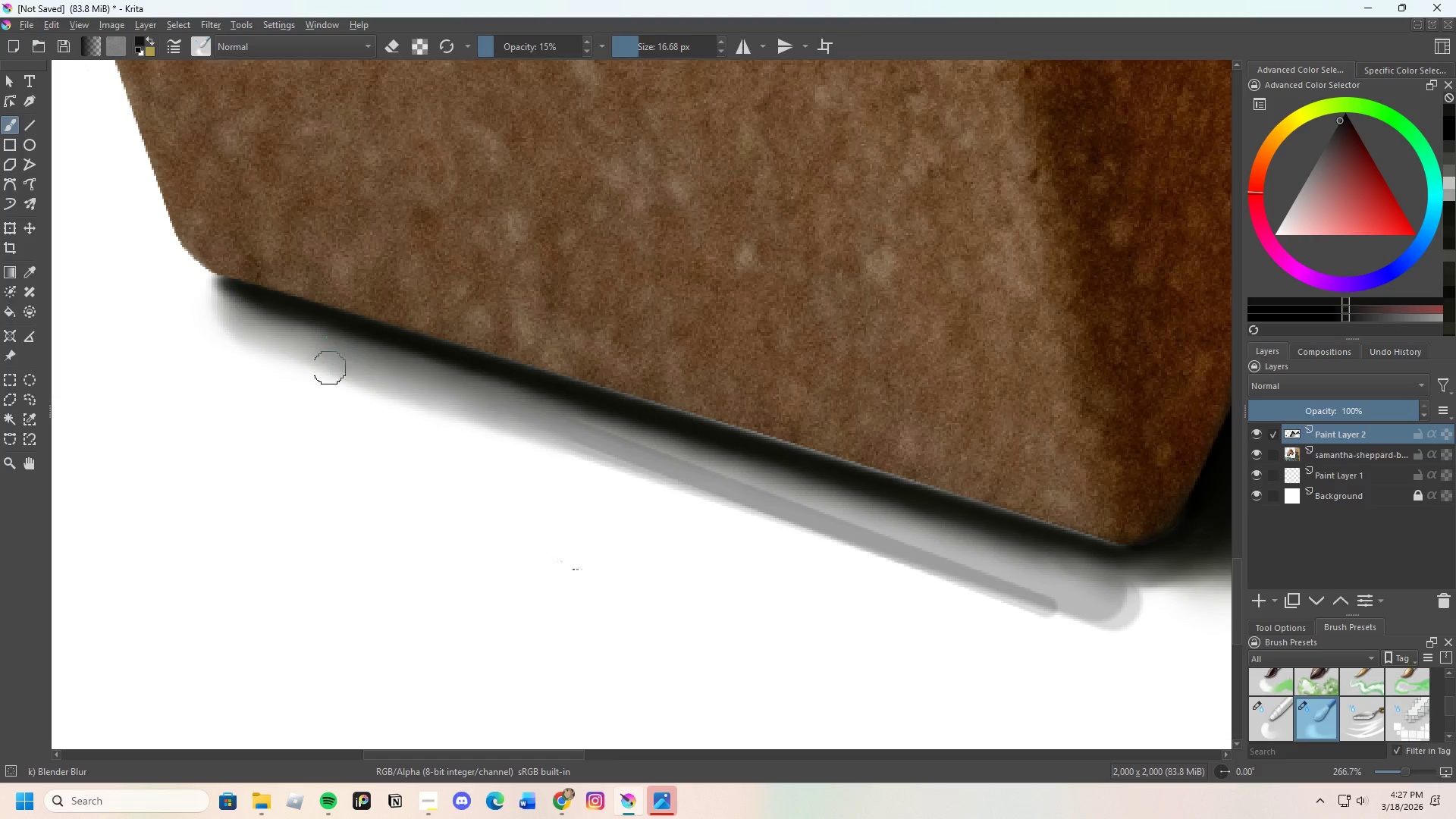 
scroll: coordinate [419, 437], scroll_direction: none, amount: 0.0
 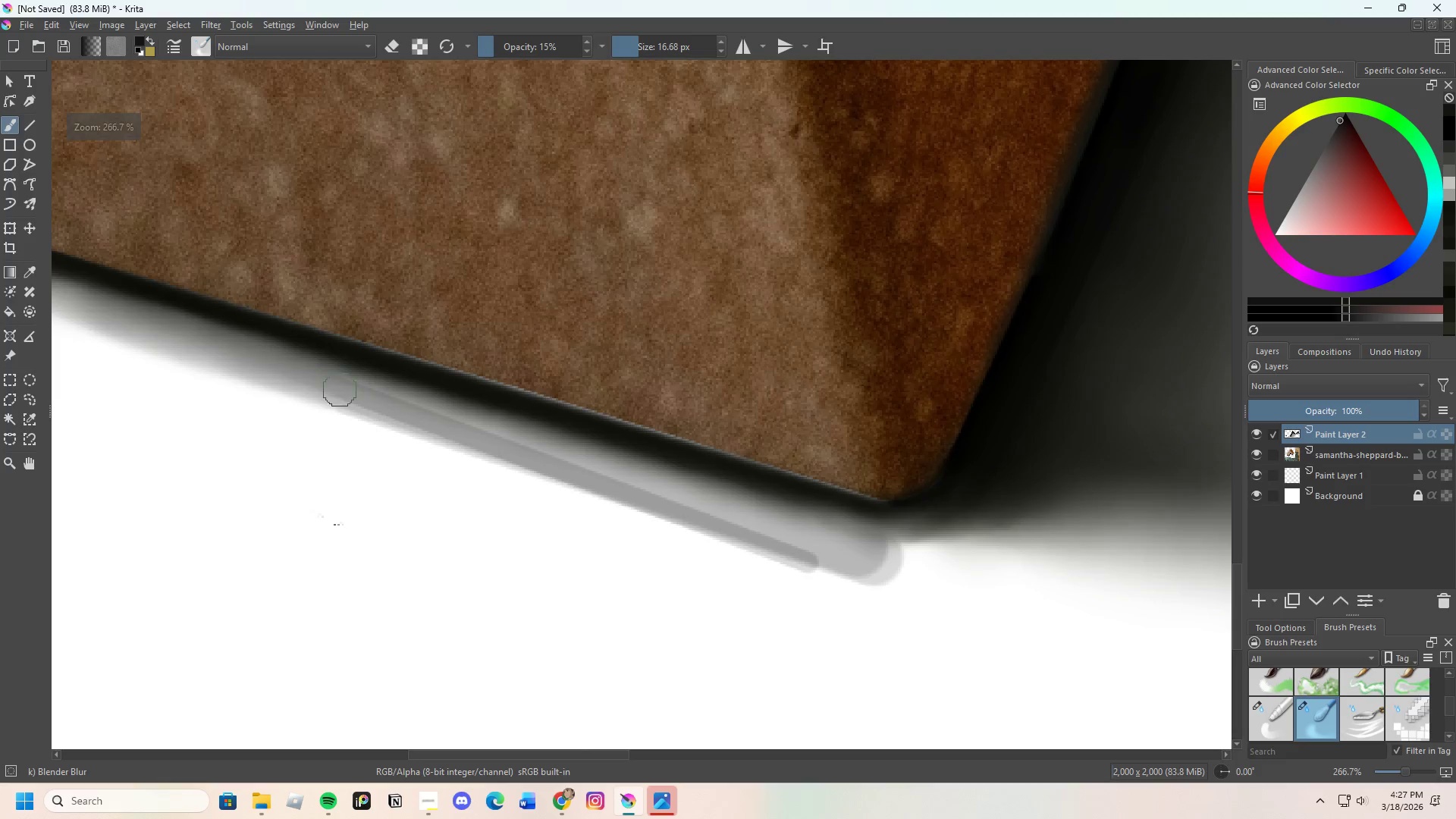 
left_click_drag(start_coordinate=[243, 365], to_coordinate=[428, 419])
 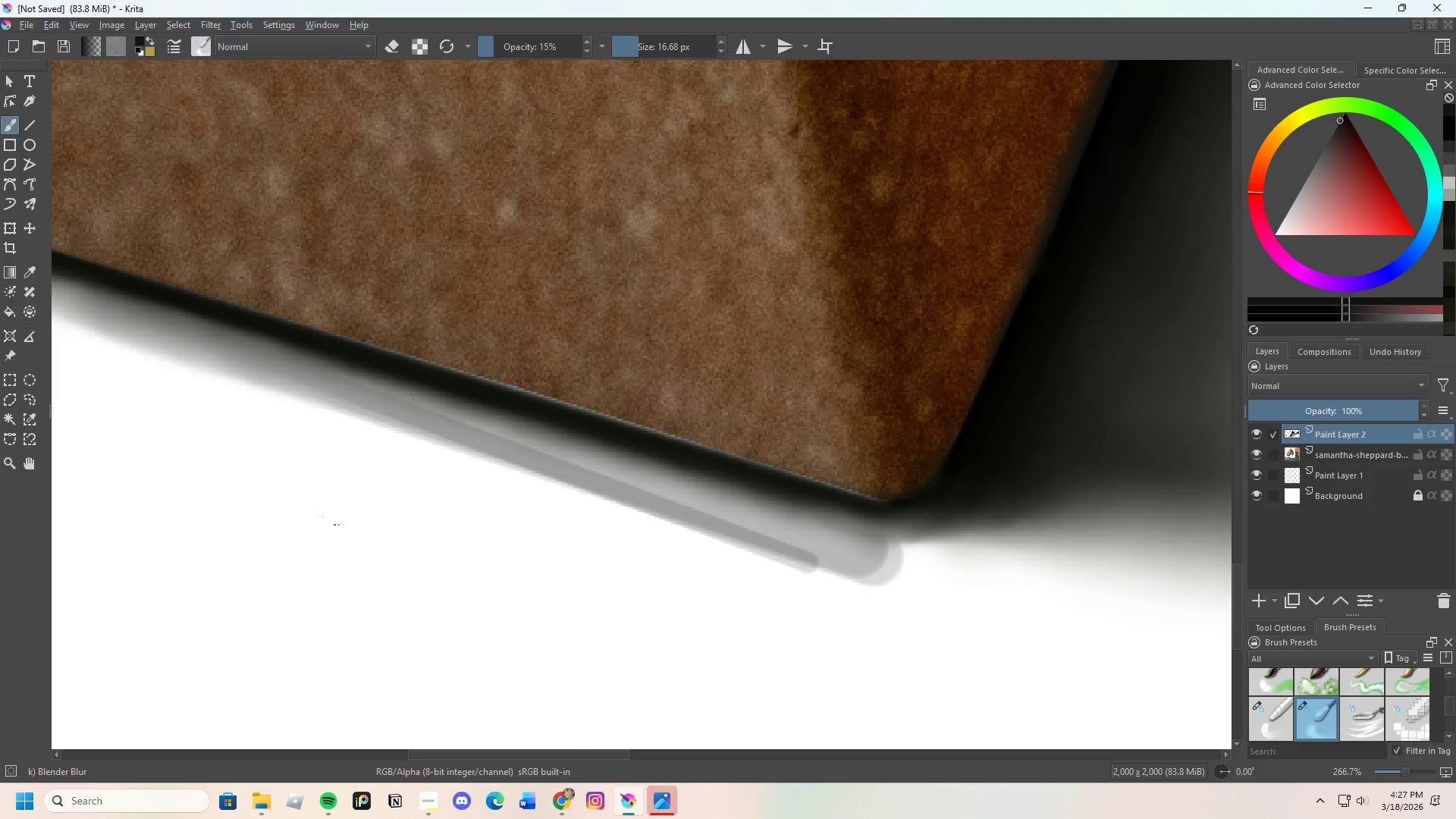 
left_click_drag(start_coordinate=[256, 360], to_coordinate=[397, 396])
 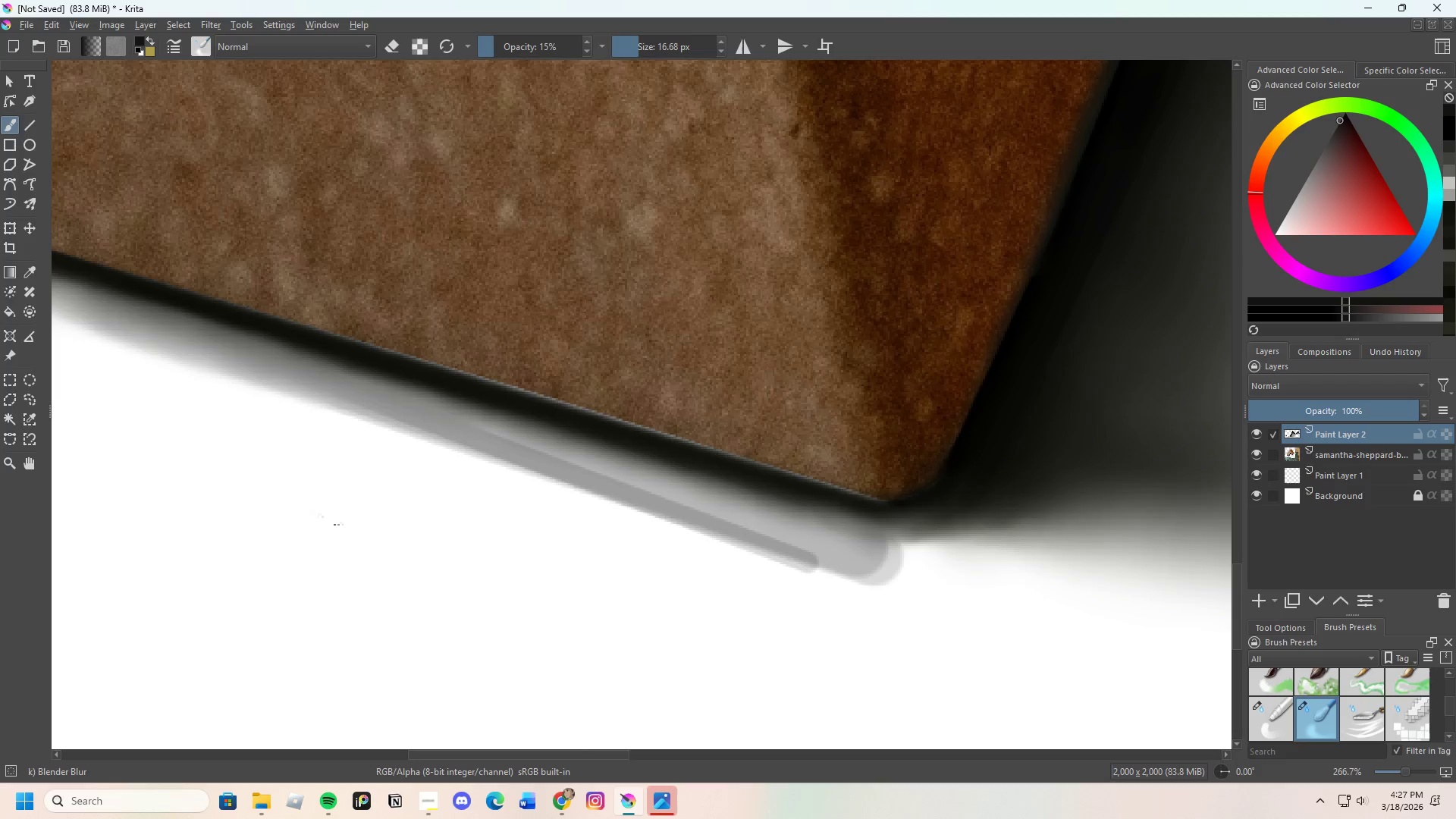 
left_click_drag(start_coordinate=[322, 363], to_coordinate=[361, 386])
 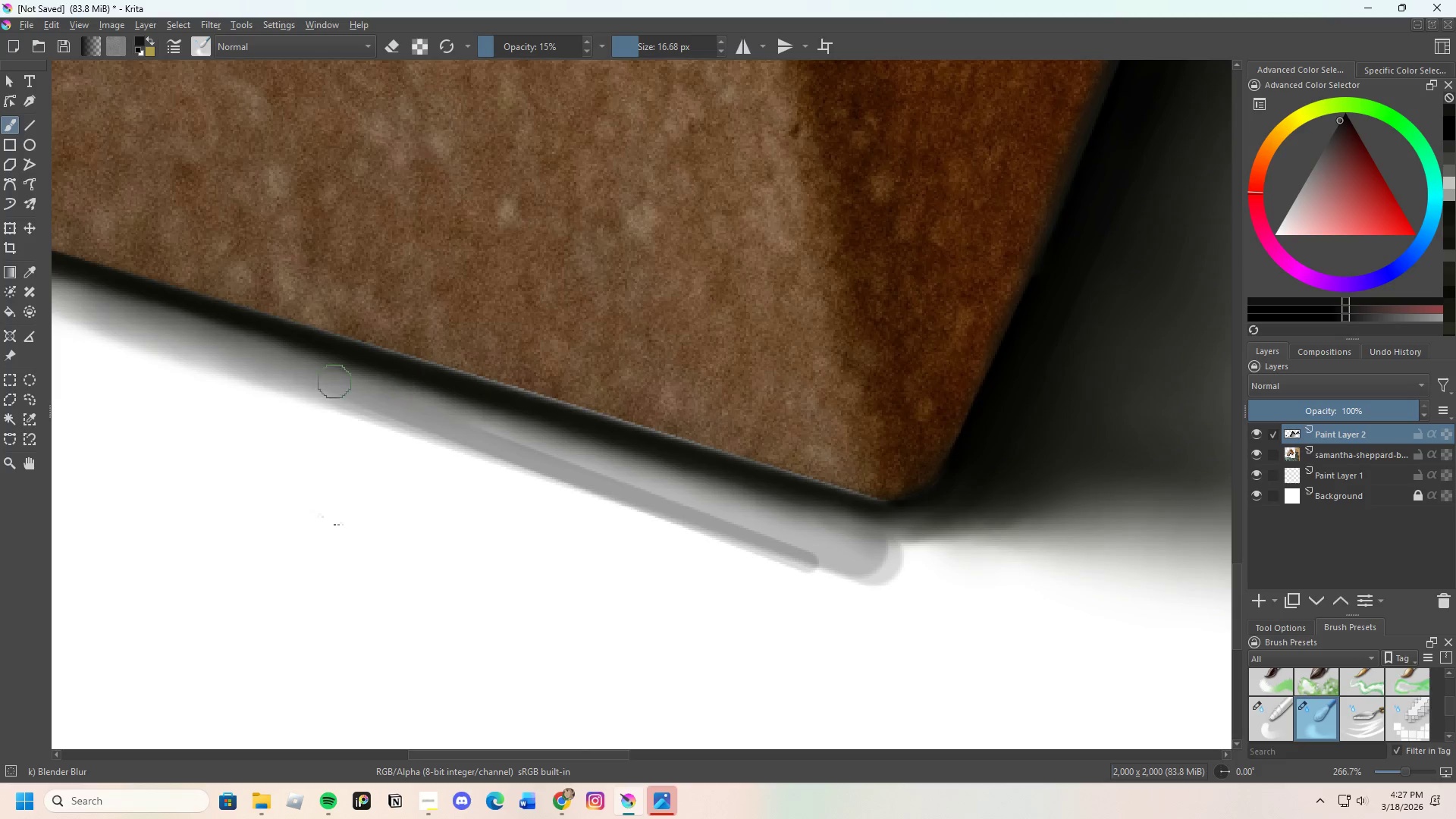 
left_click_drag(start_coordinate=[407, 397], to_coordinate=[560, 438])
 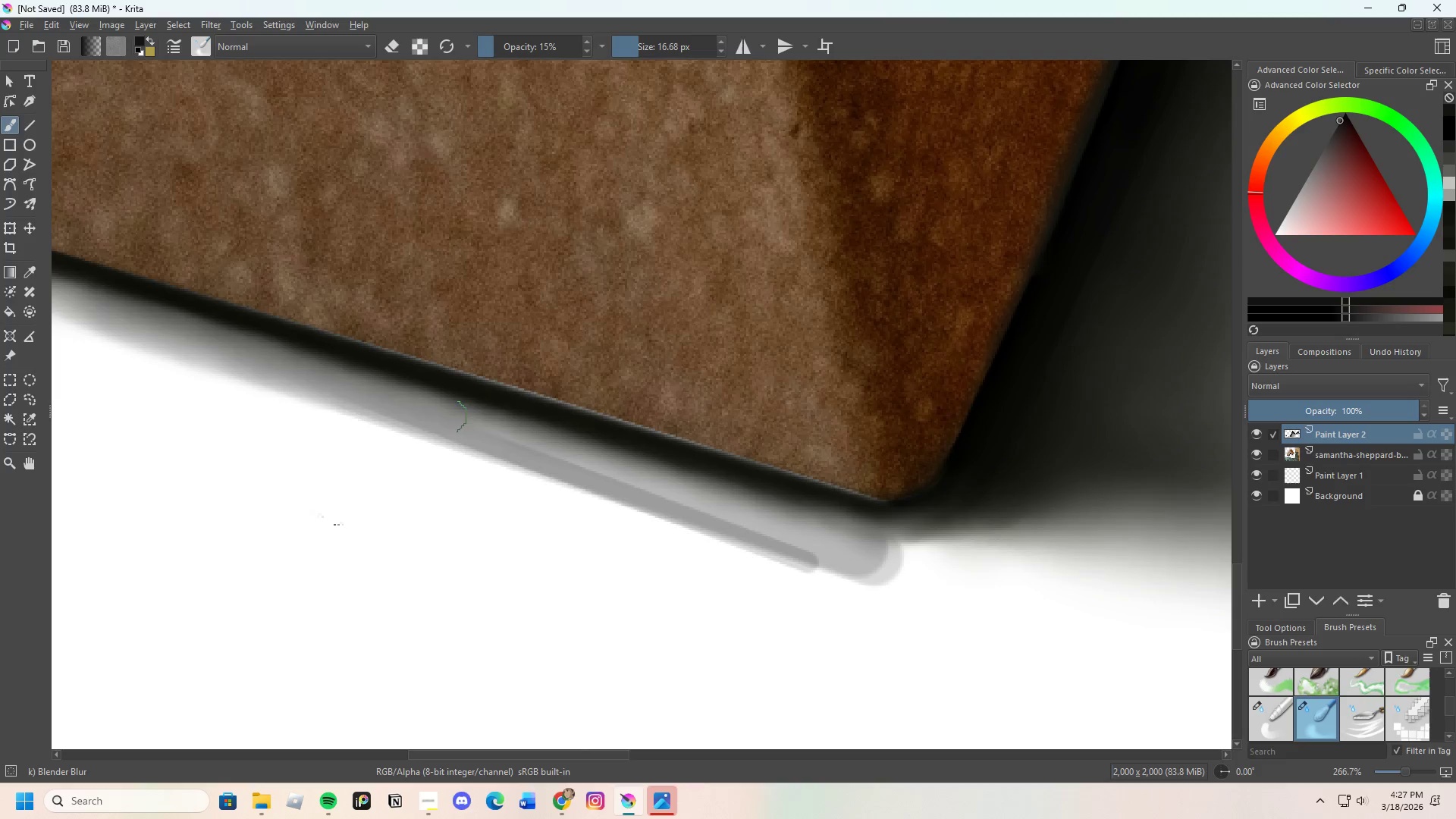 
left_click_drag(start_coordinate=[434, 416], to_coordinate=[657, 470])
 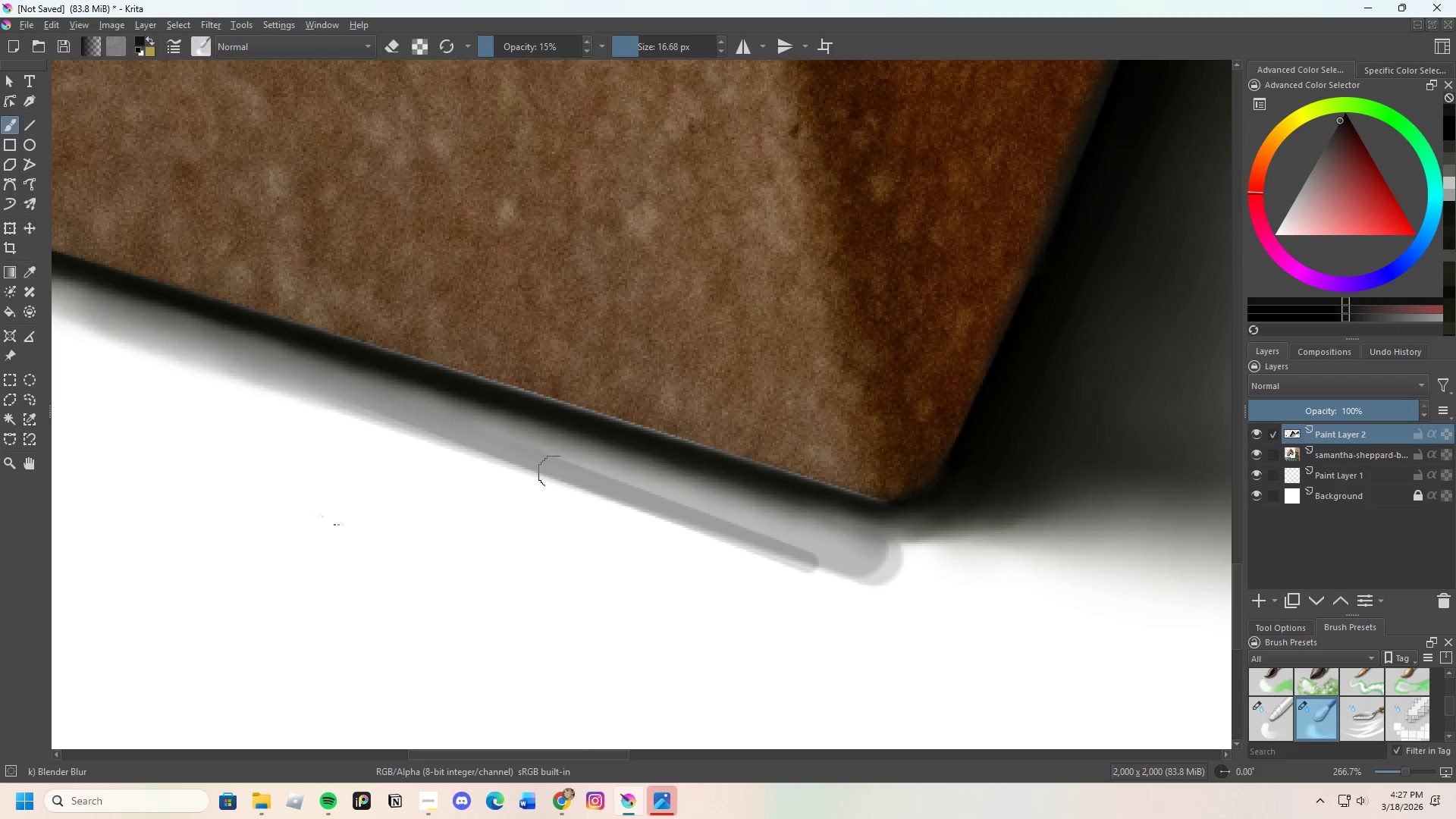 
left_click_drag(start_coordinate=[555, 472], to_coordinate=[679, 511])
 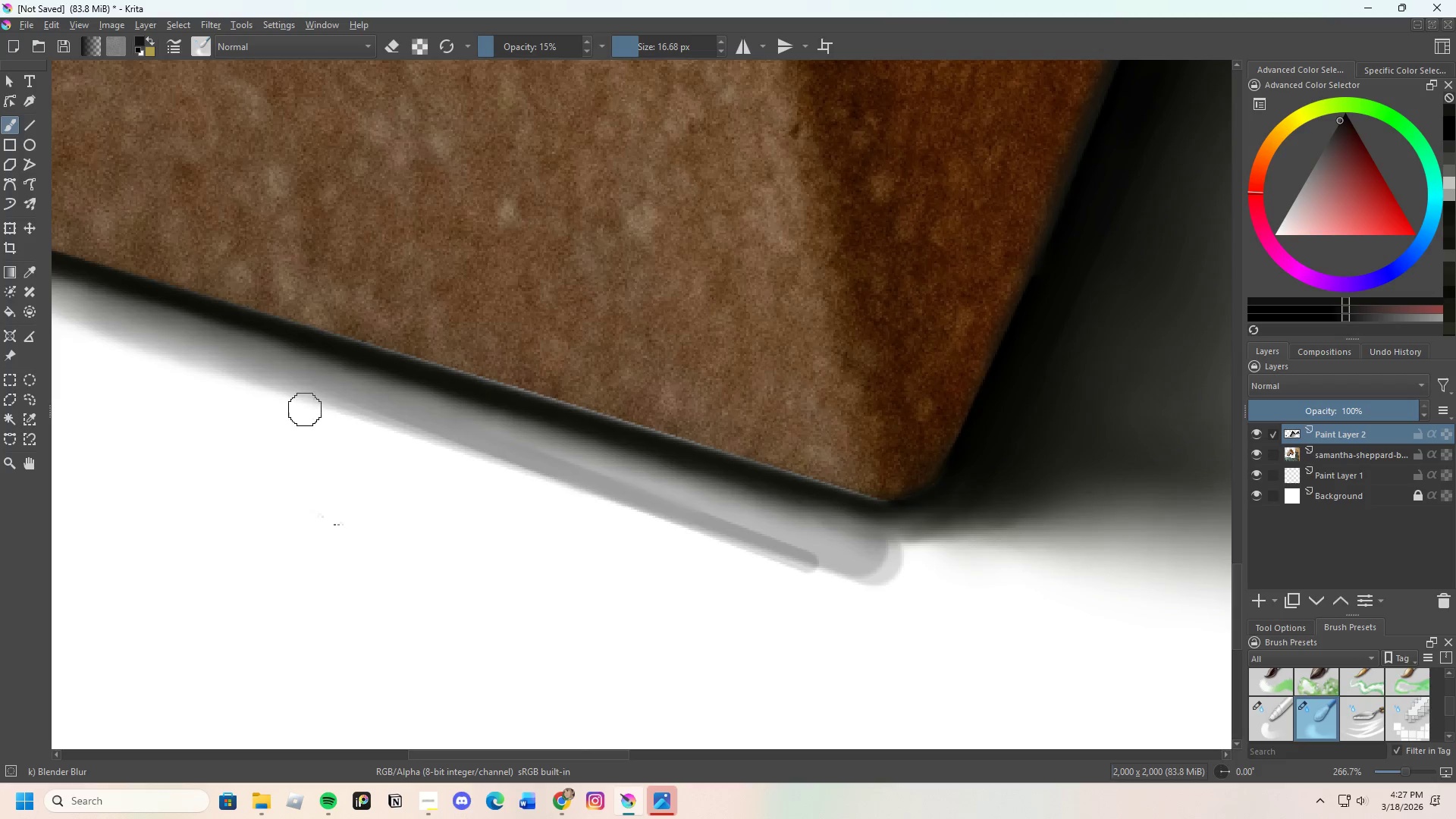 
left_click_drag(start_coordinate=[264, 384], to_coordinate=[571, 464])
 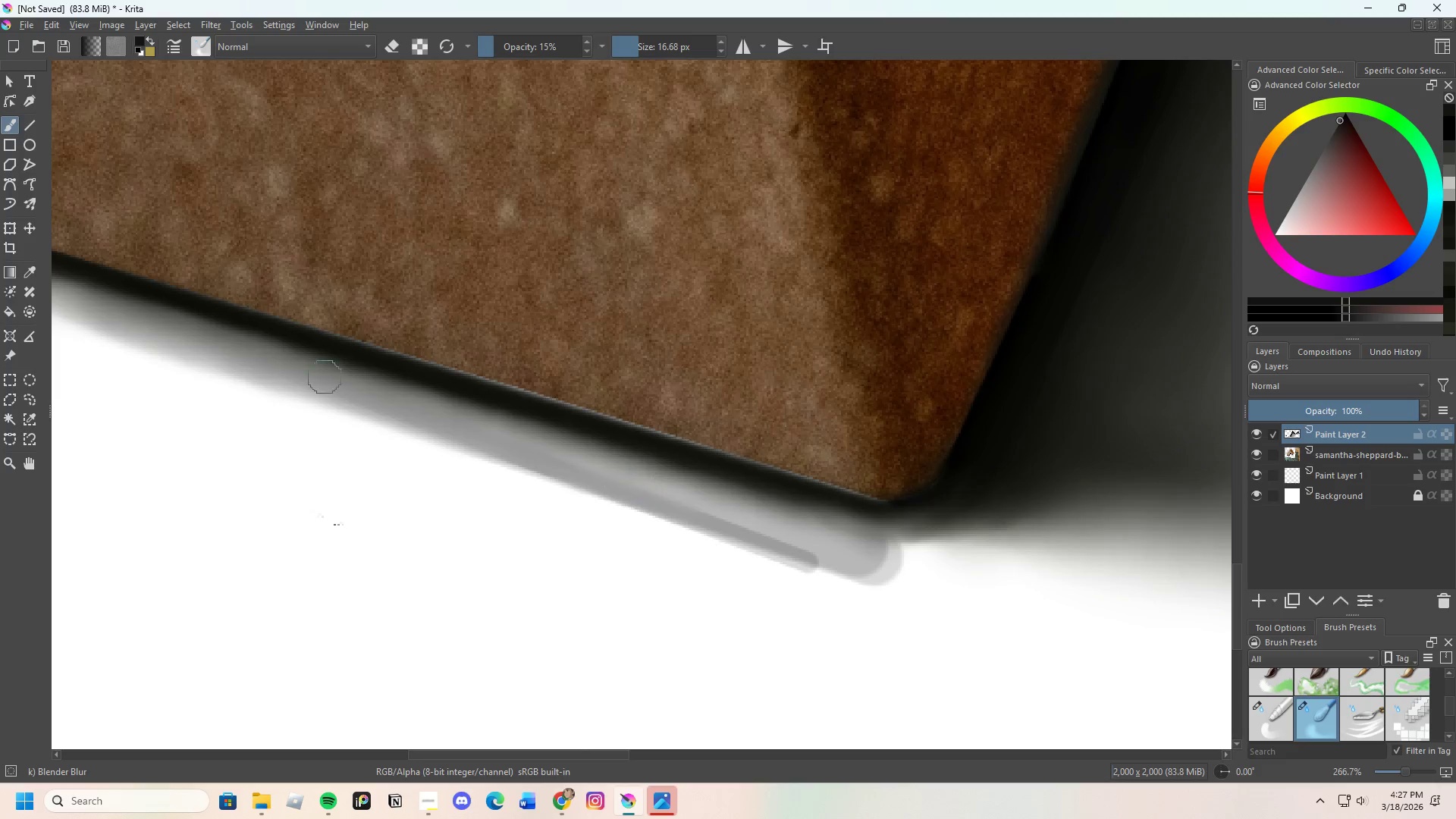 
left_click_drag(start_coordinate=[362, 400], to_coordinate=[662, 494])
 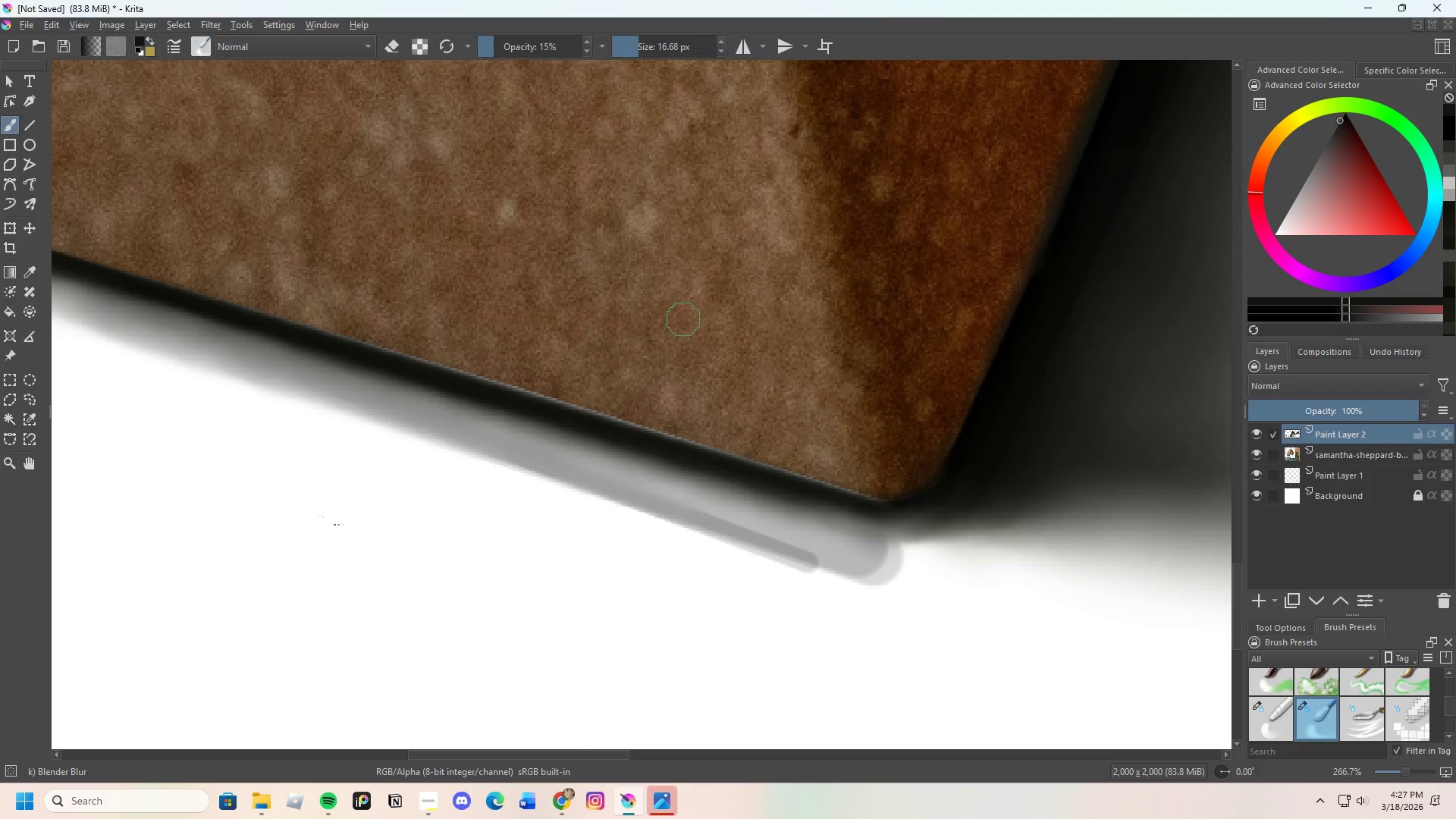 
scroll: coordinate [515, 375], scroll_direction: down, amount: 1.0
 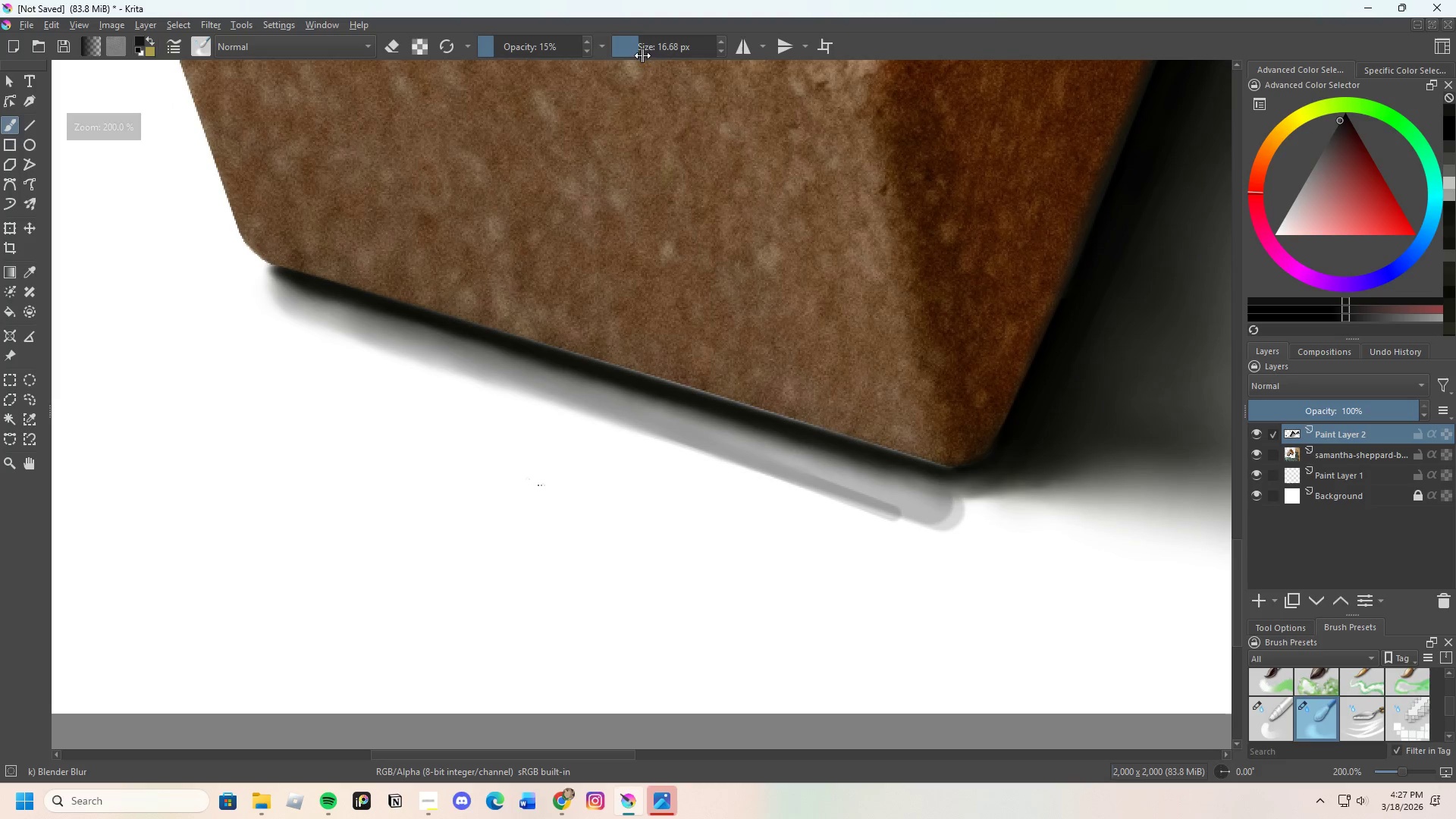 
left_click_drag(start_coordinate=[642, 50], to_coordinate=[645, 49])
 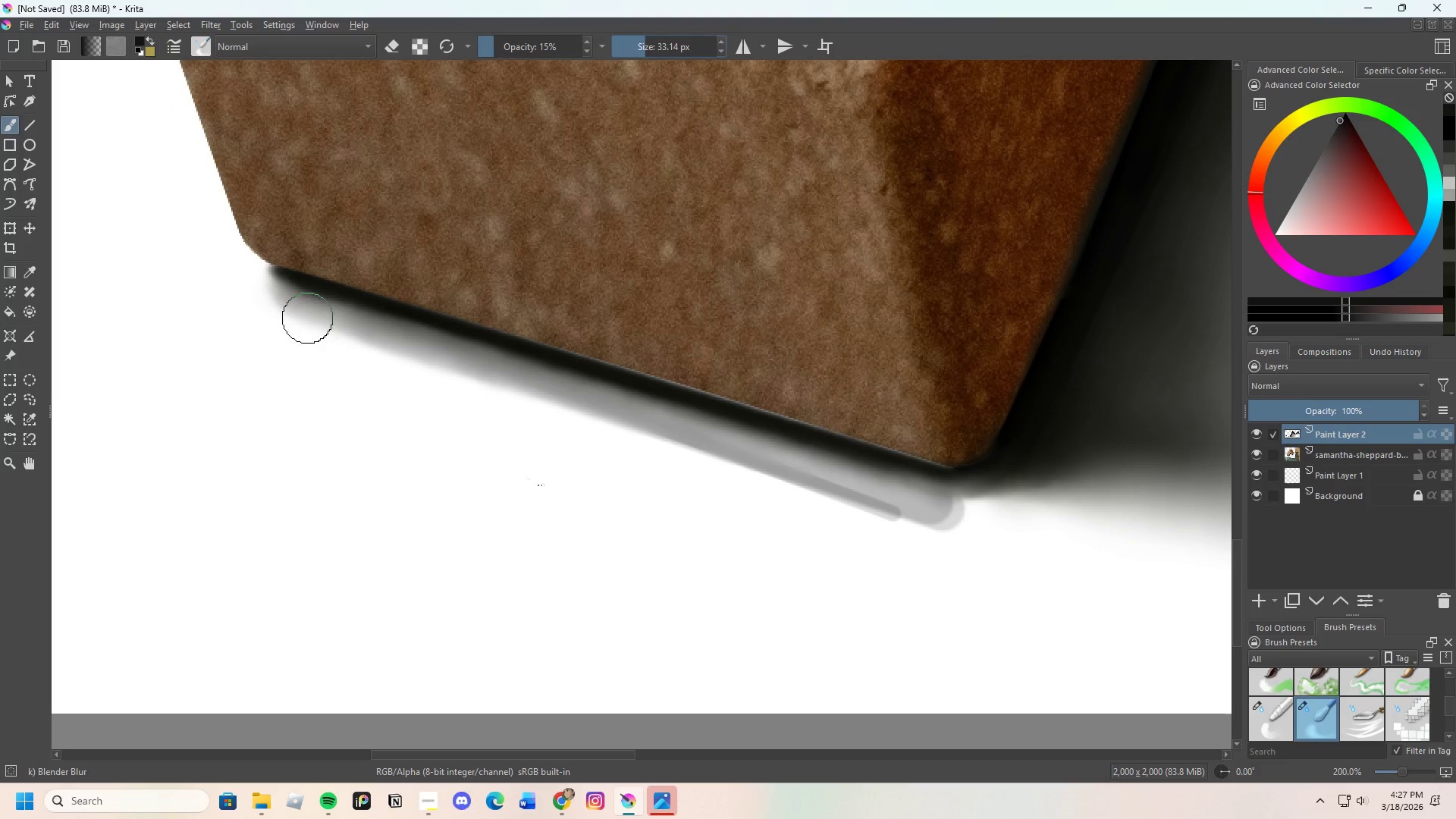 
left_click_drag(start_coordinate=[290, 318], to_coordinate=[485, 394])
 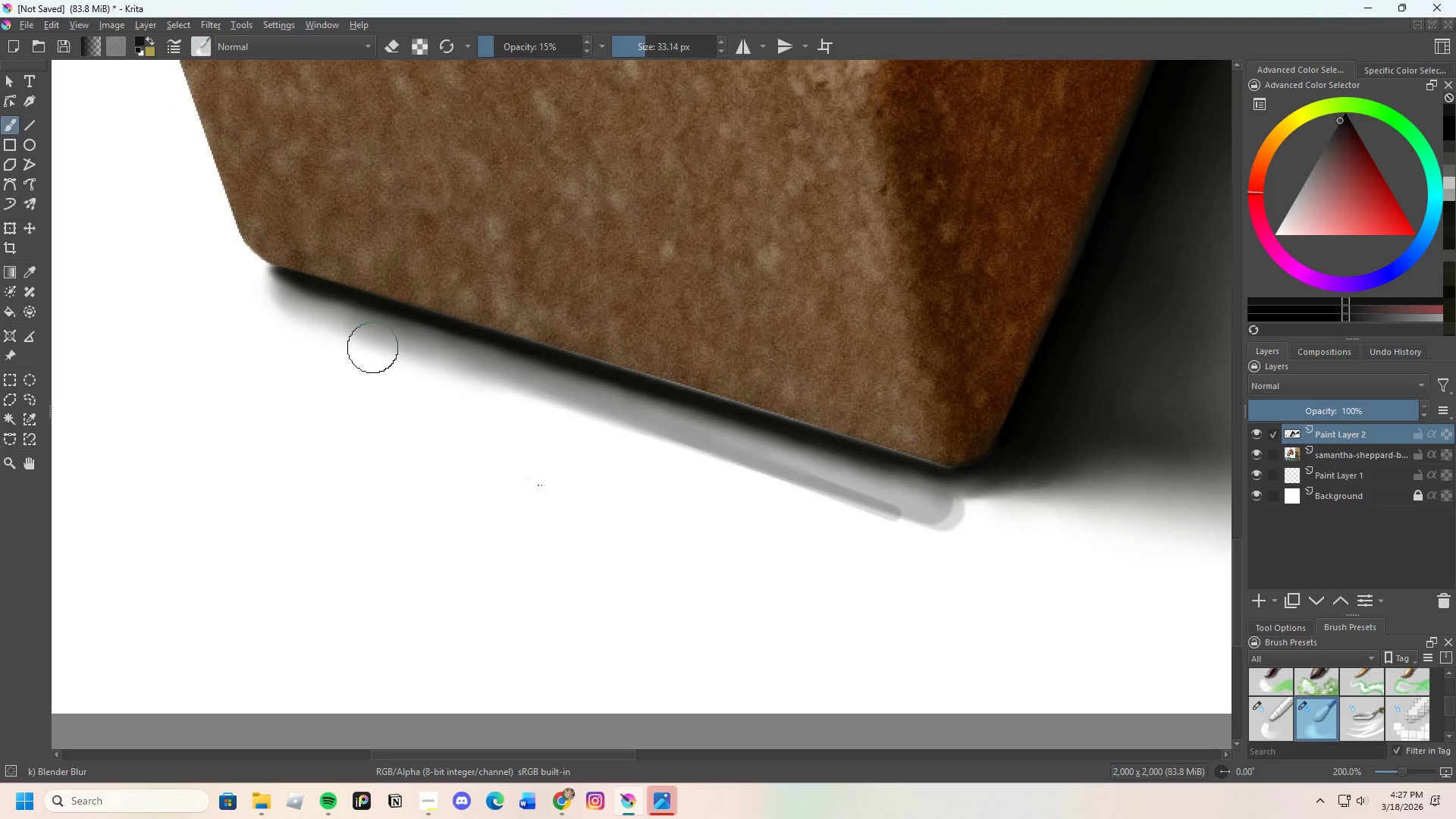 
left_click_drag(start_coordinate=[381, 352], to_coordinate=[645, 422])
 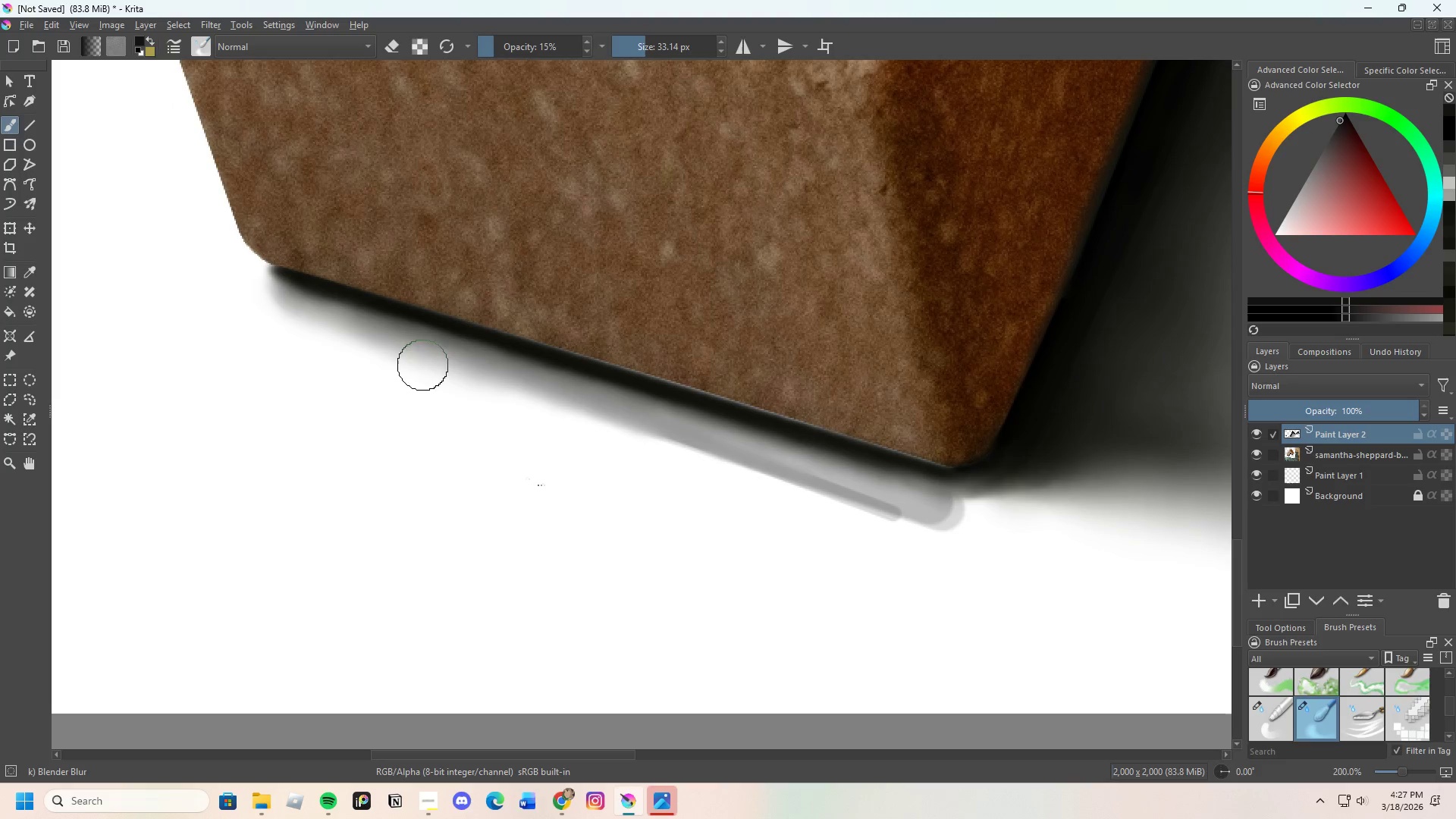 
left_click_drag(start_coordinate=[480, 384], to_coordinate=[715, 457])
 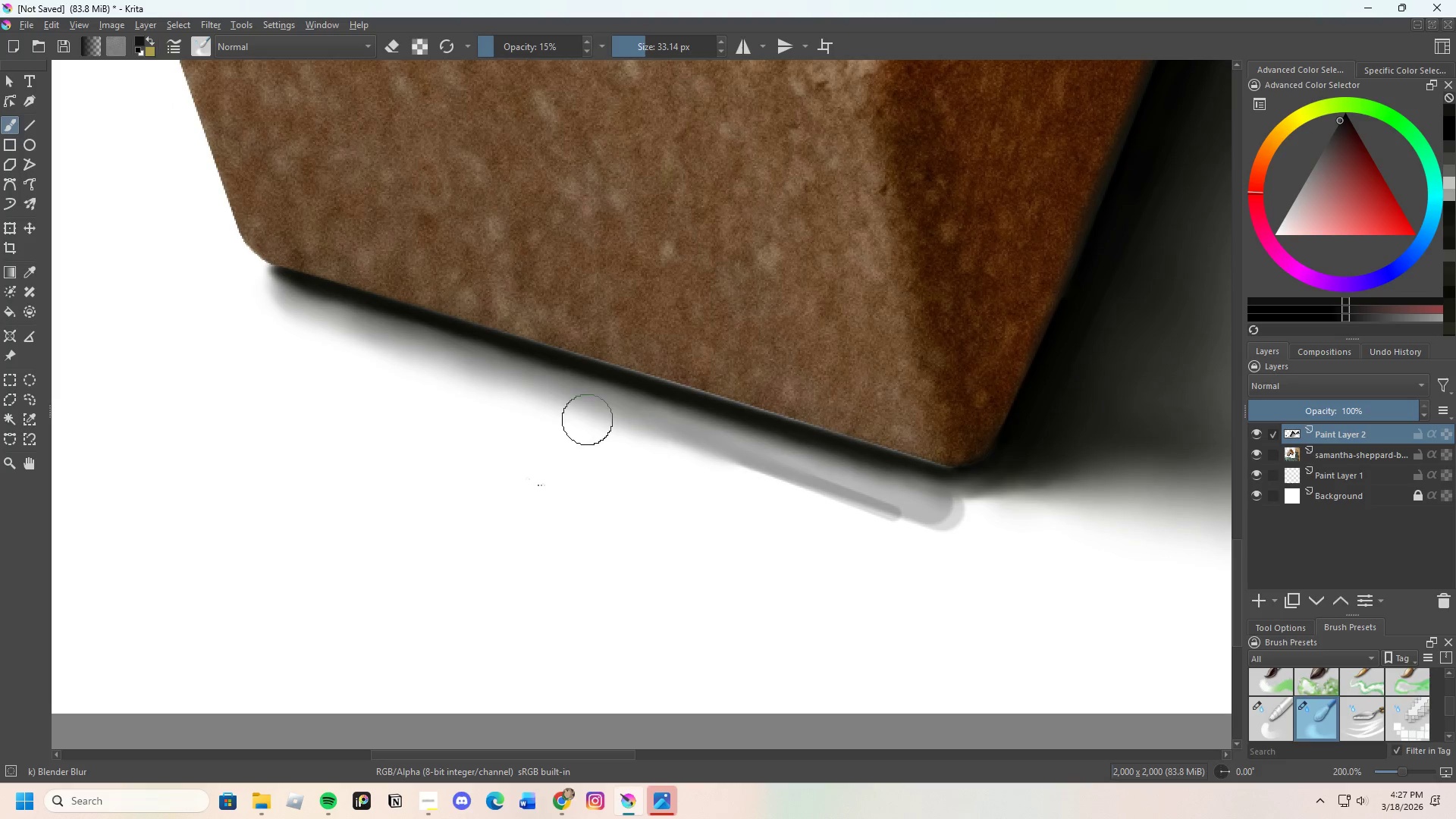 
left_click_drag(start_coordinate=[635, 444], to_coordinate=[837, 484])
 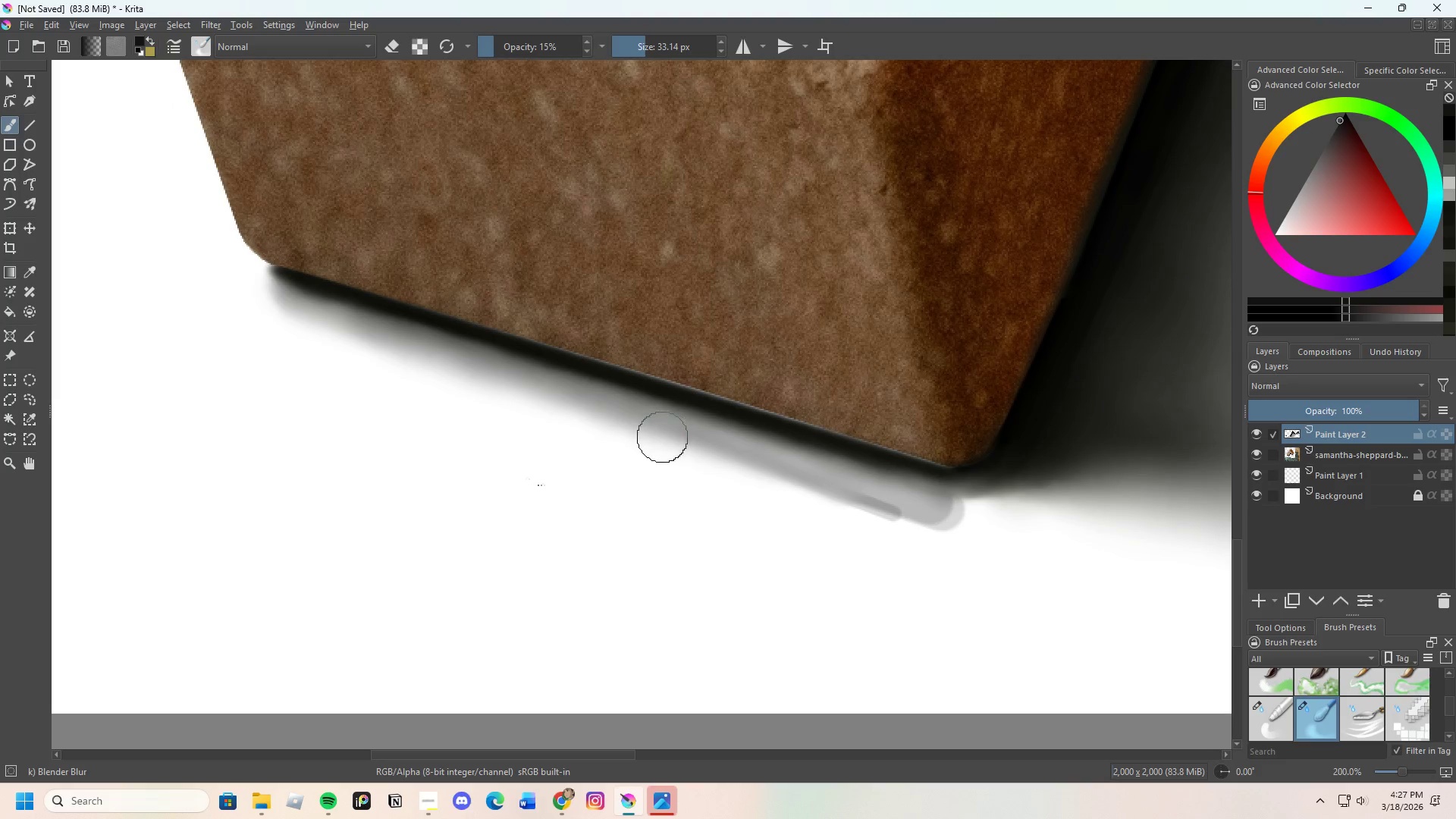 
left_click_drag(start_coordinate=[677, 449], to_coordinate=[908, 507])
 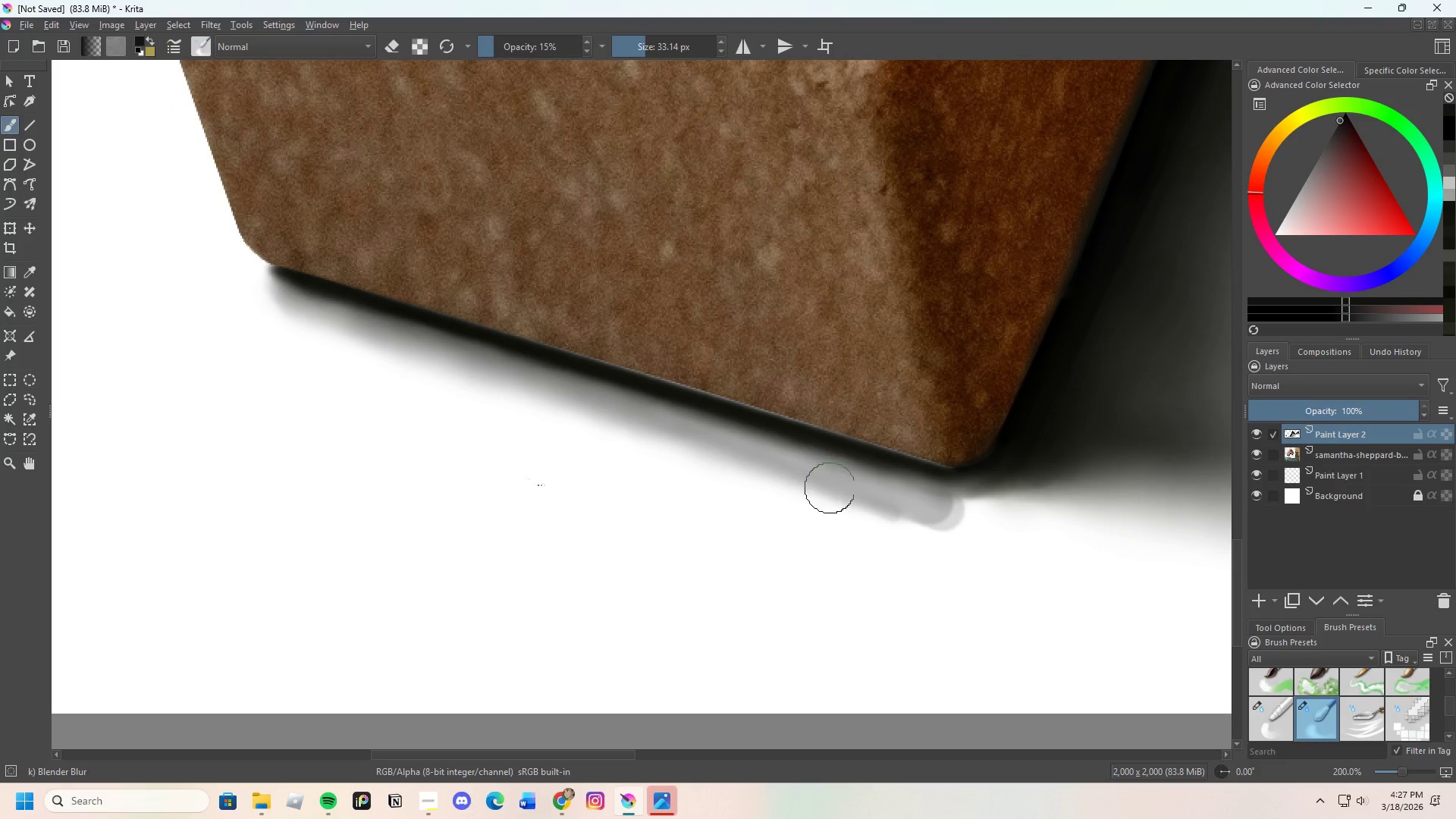 
left_click_drag(start_coordinate=[928, 516], to_coordinate=[899, 510])
 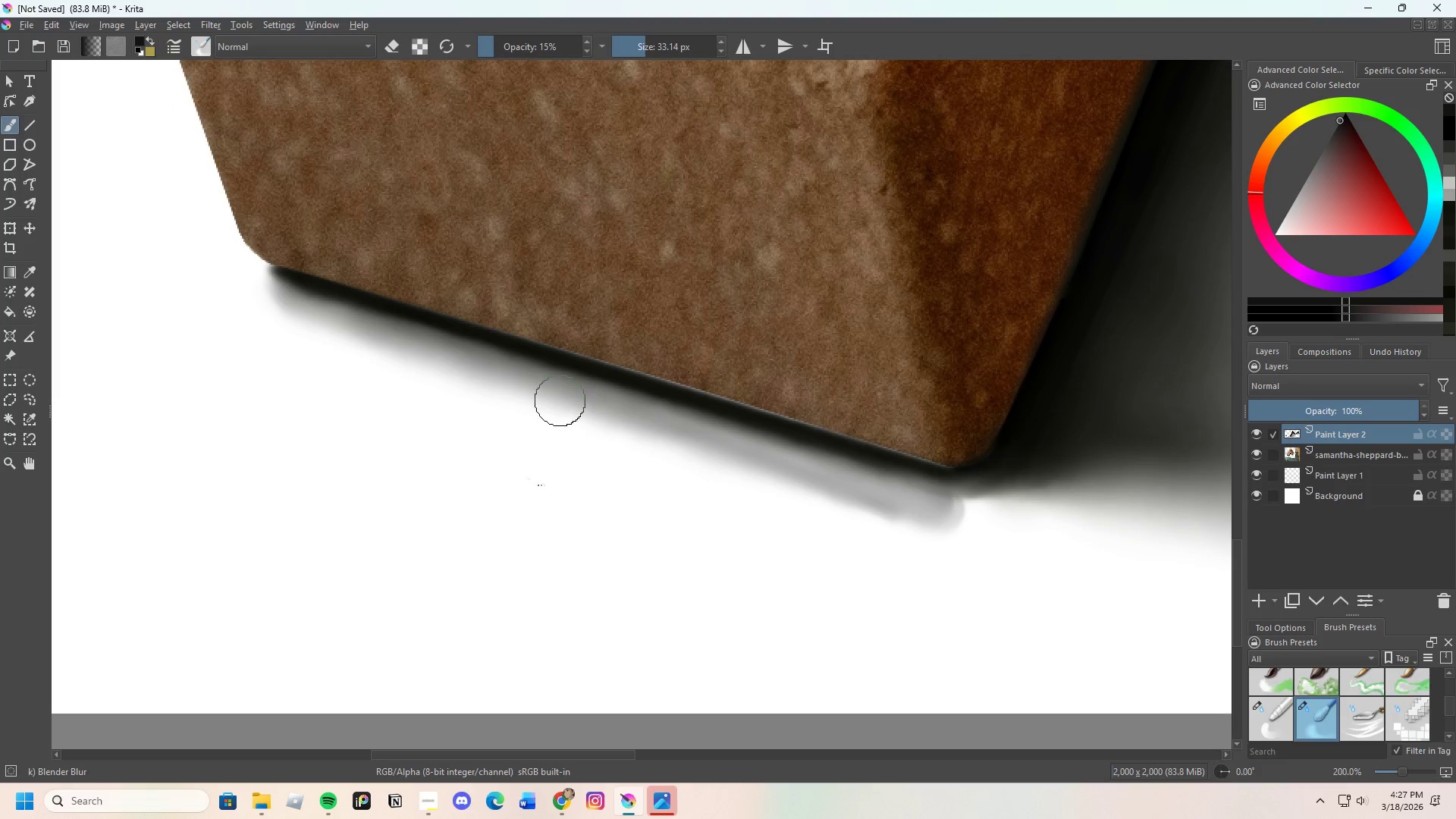 
left_click_drag(start_coordinate=[558, 397], to_coordinate=[824, 491])
 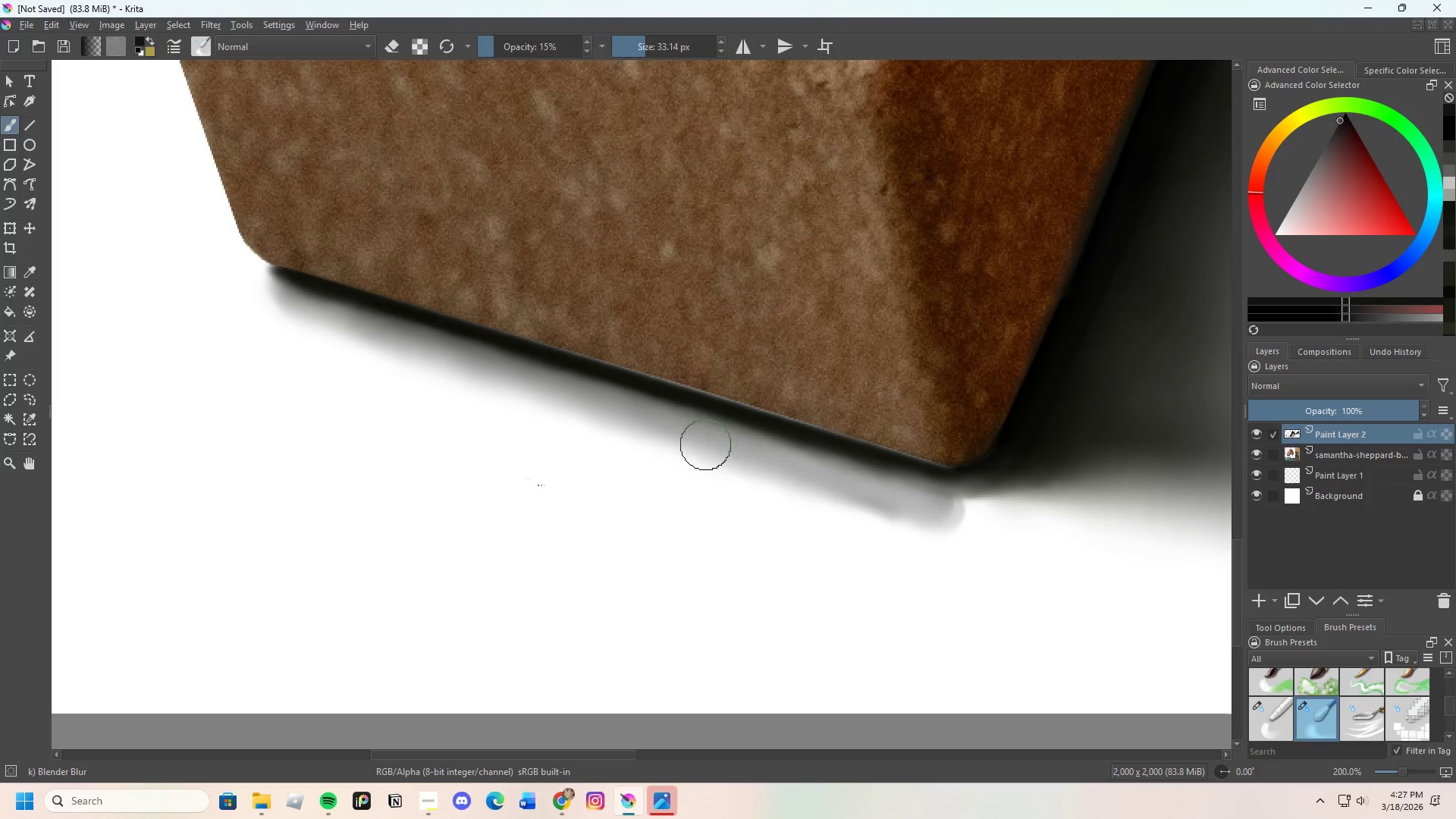 
left_click_drag(start_coordinate=[723, 447], to_coordinate=[819, 474])
 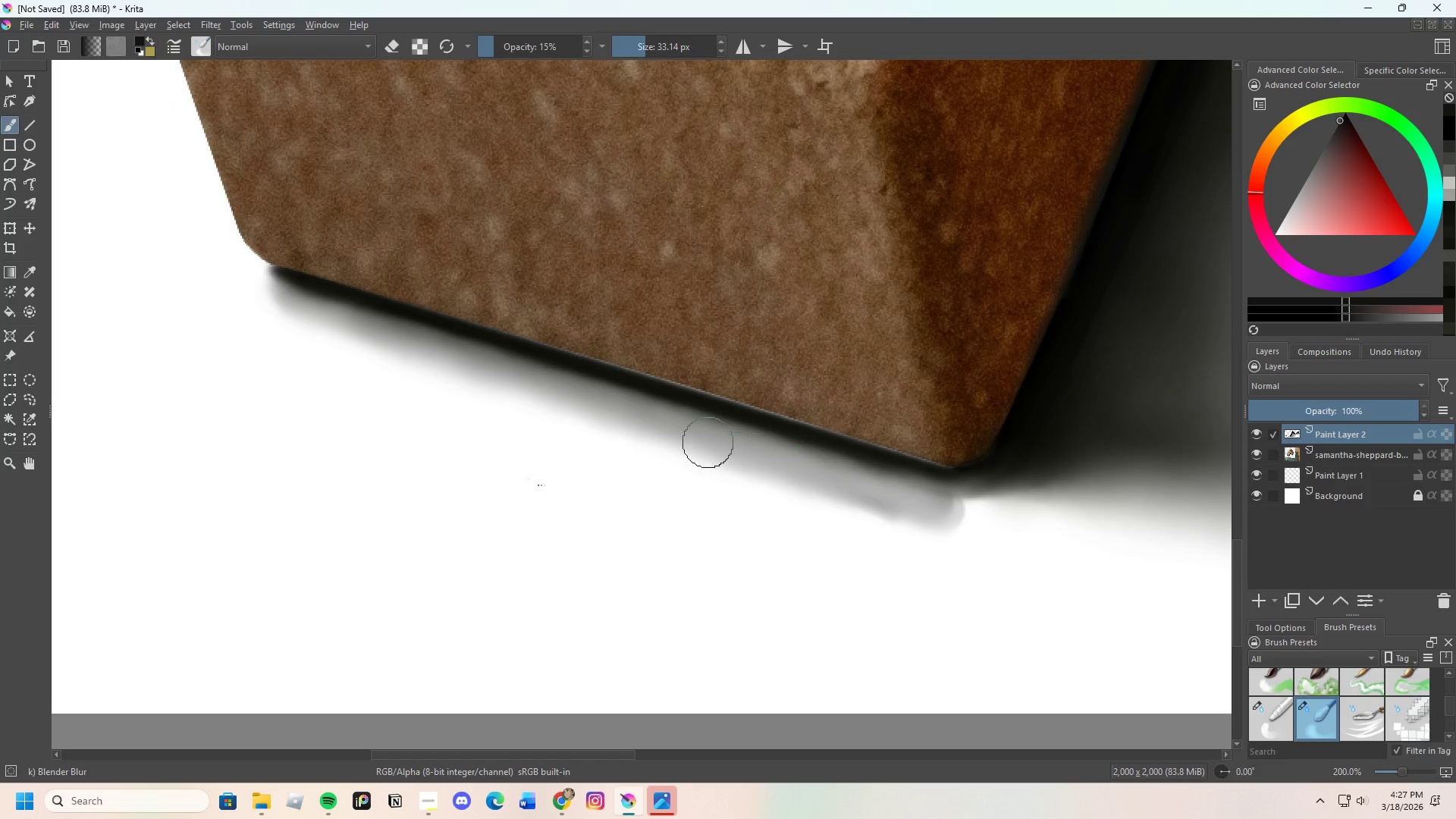 
left_click_drag(start_coordinate=[768, 457], to_coordinate=[930, 509])
 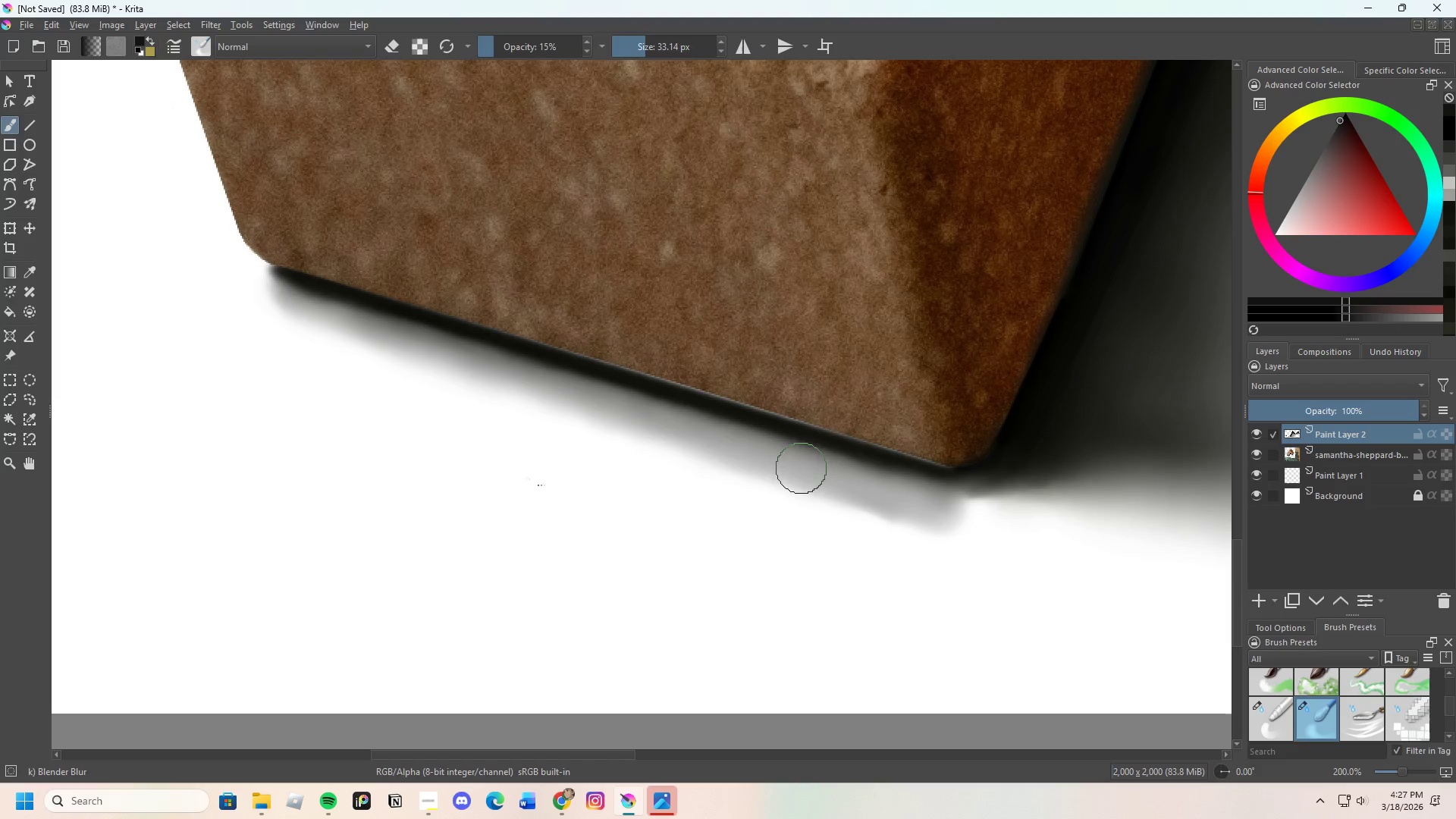 
left_click_drag(start_coordinate=[863, 477], to_coordinate=[946, 513])
 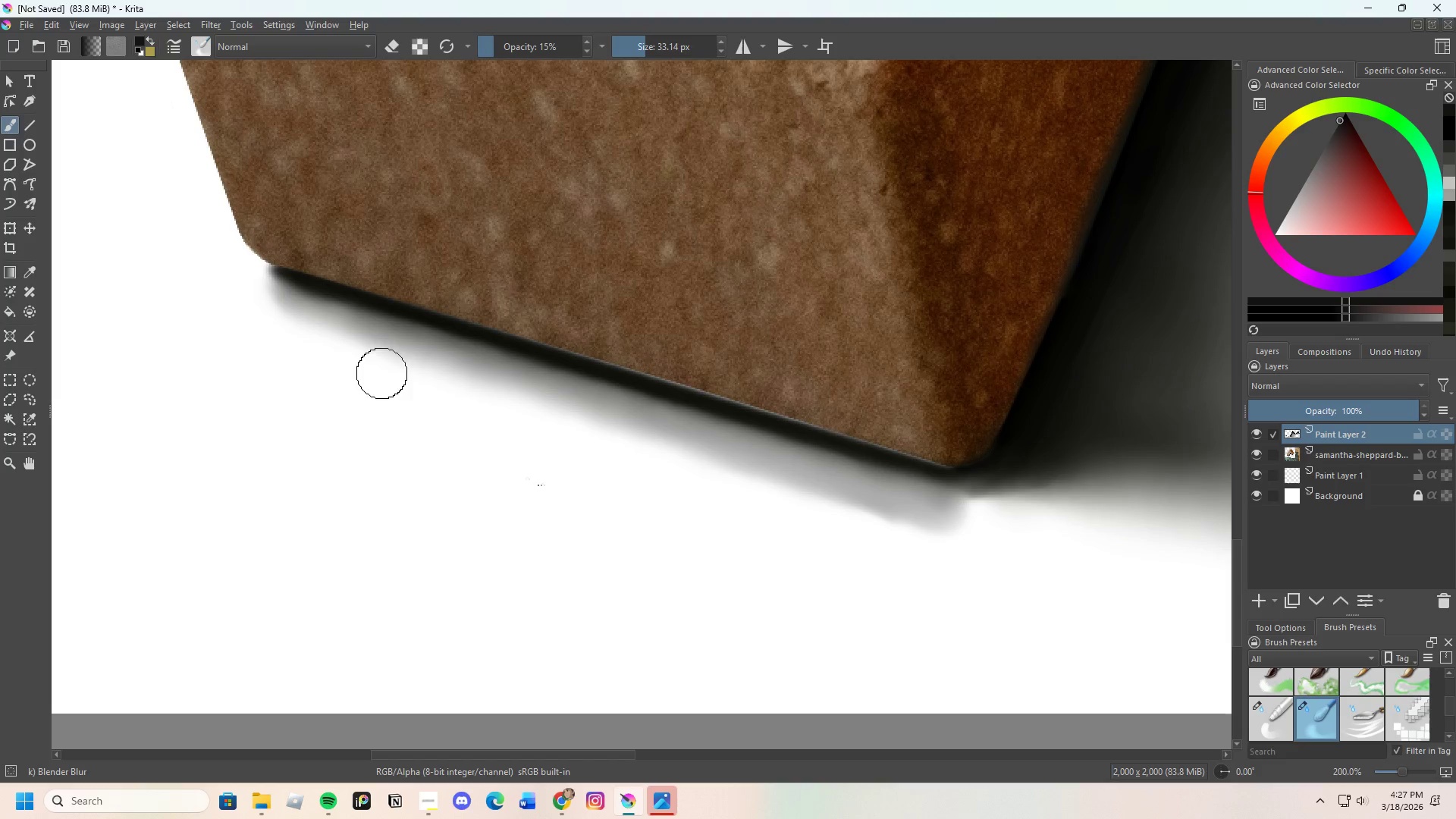 
left_click_drag(start_coordinate=[328, 321], to_coordinate=[574, 450])
 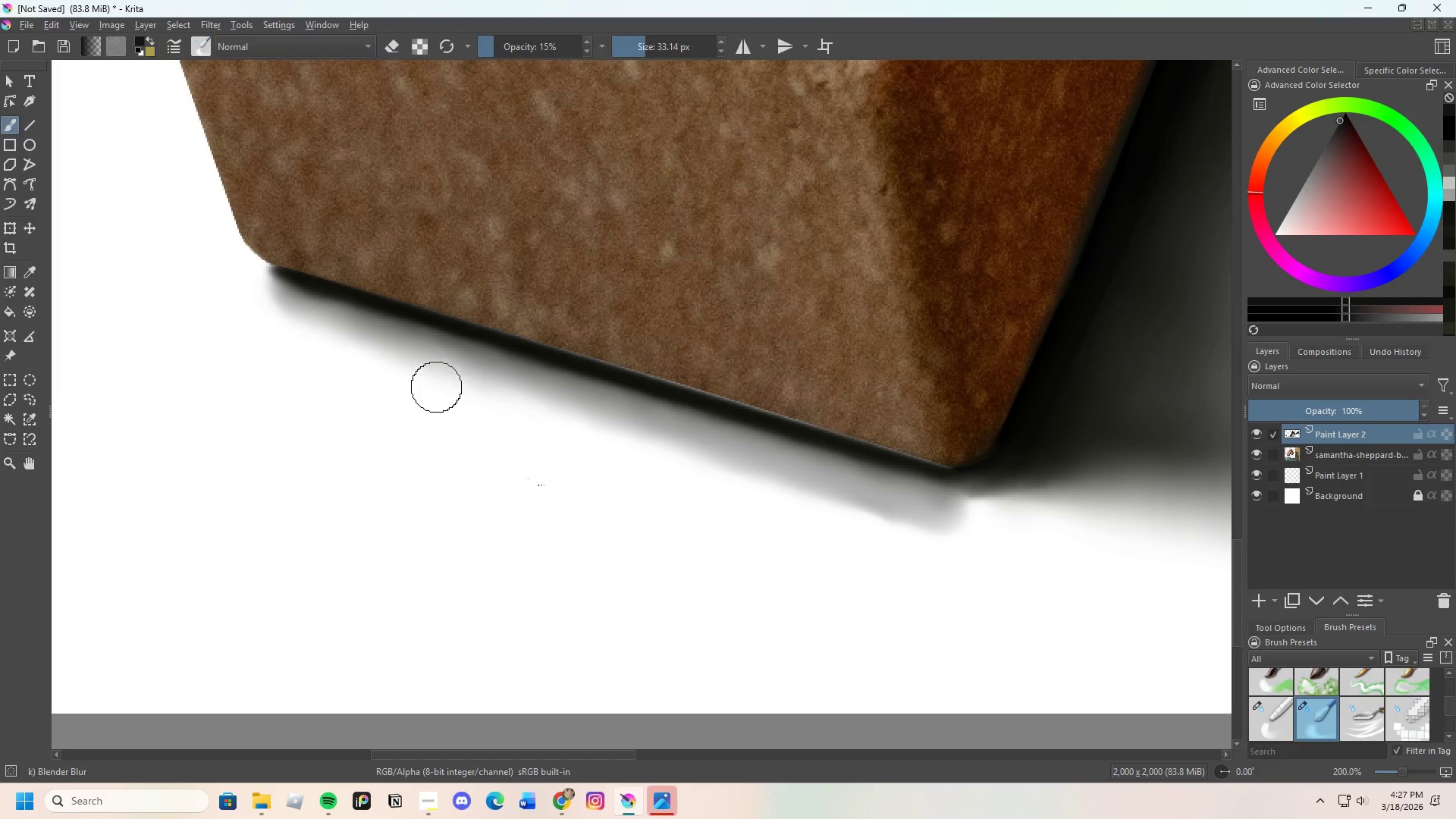 
left_click_drag(start_coordinate=[480, 397], to_coordinate=[591, 437])
 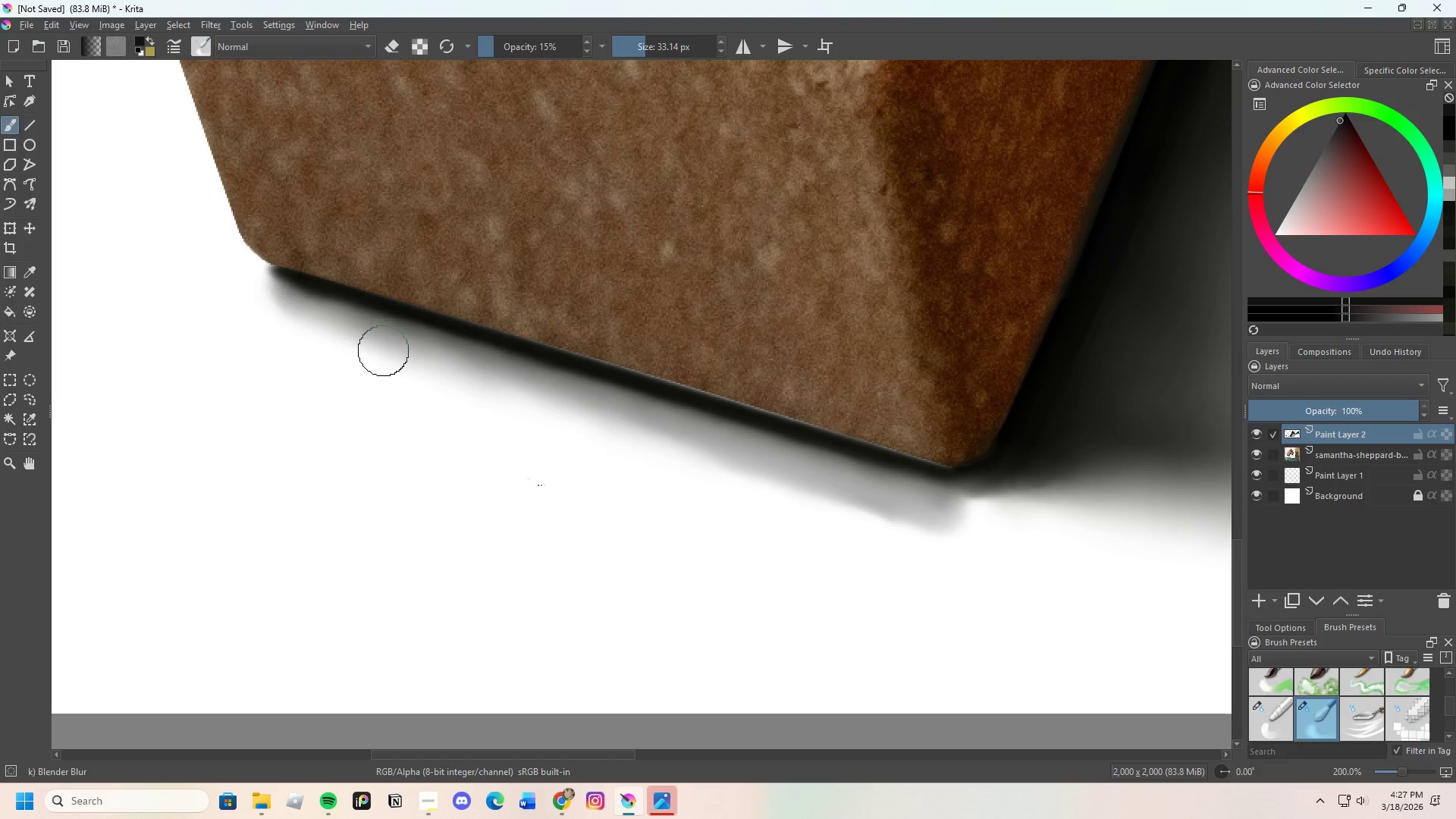 
left_click_drag(start_coordinate=[404, 355], to_coordinate=[610, 443])
 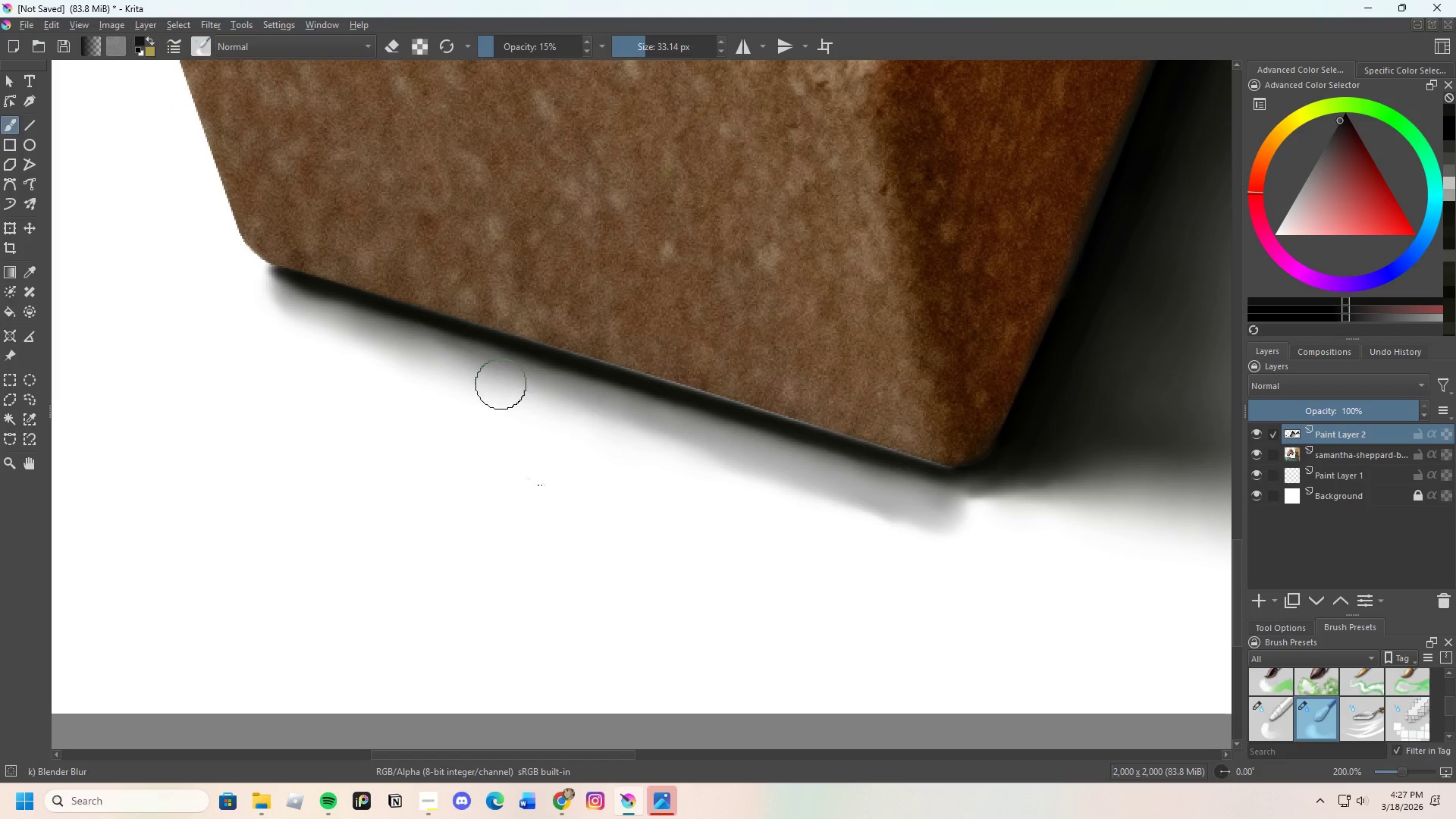 
left_click_drag(start_coordinate=[551, 405], to_coordinate=[724, 472])
 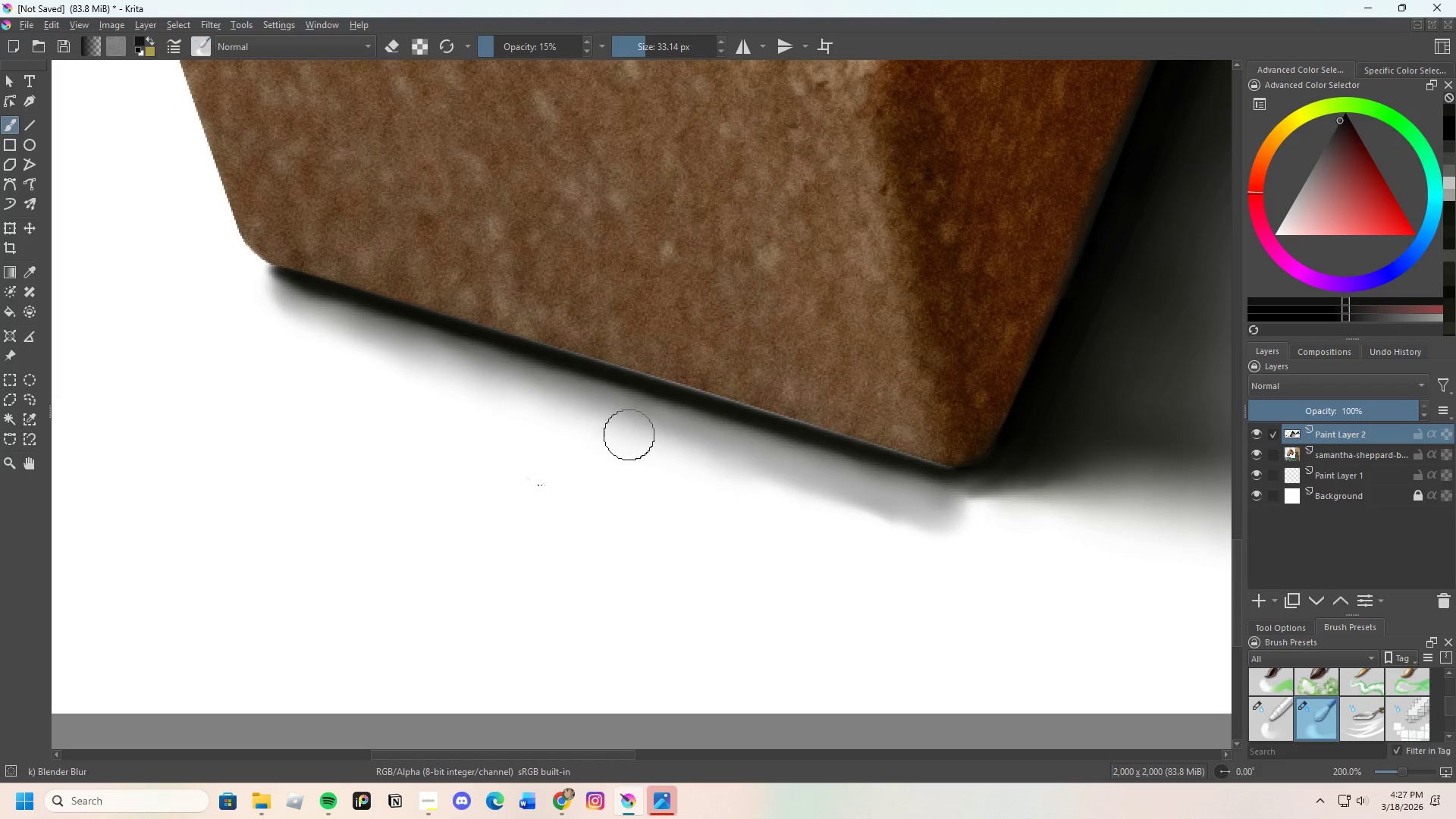 
left_click_drag(start_coordinate=[656, 447], to_coordinate=[862, 514])
 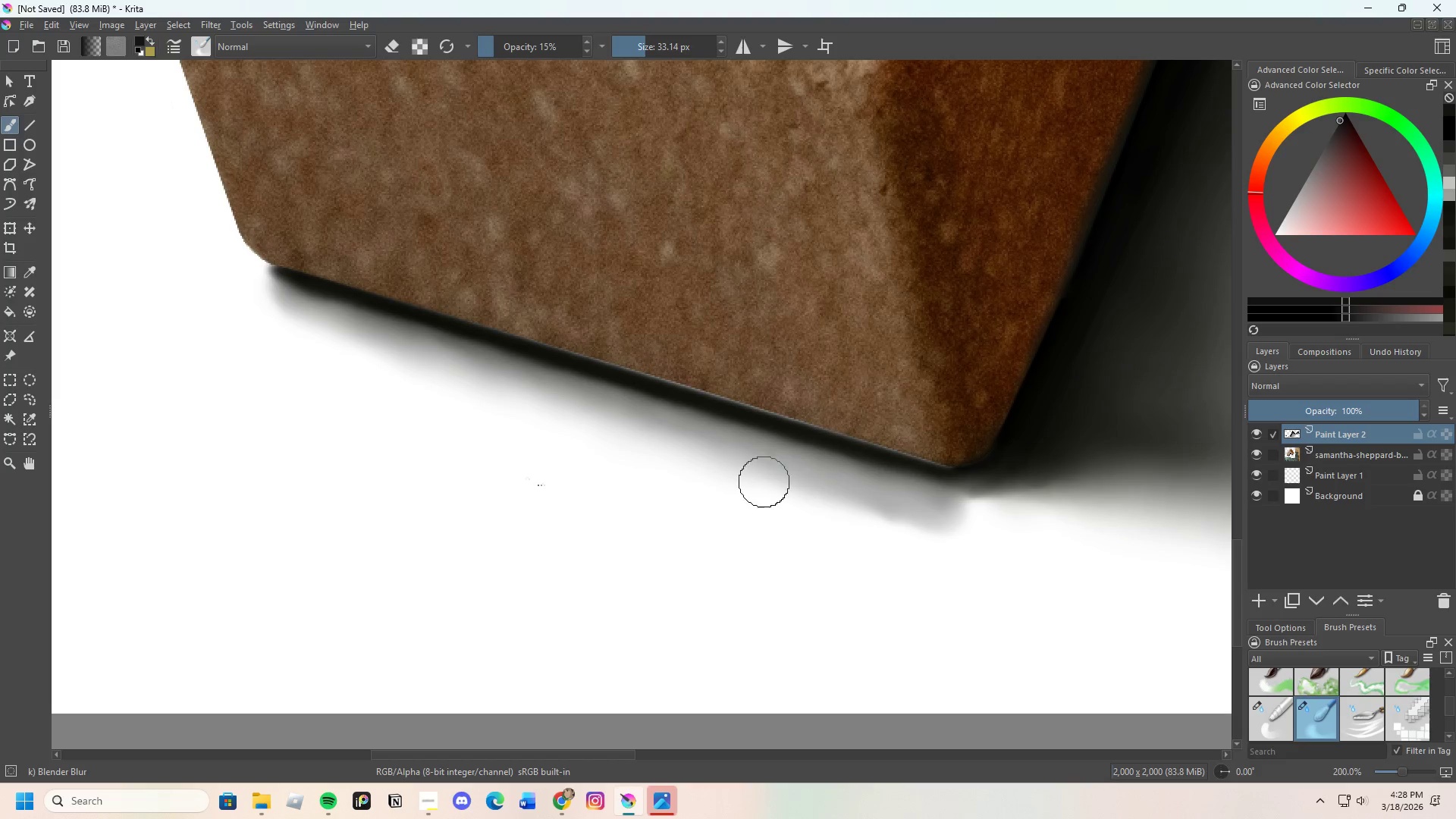 
left_click_drag(start_coordinate=[833, 499], to_coordinate=[981, 535])
 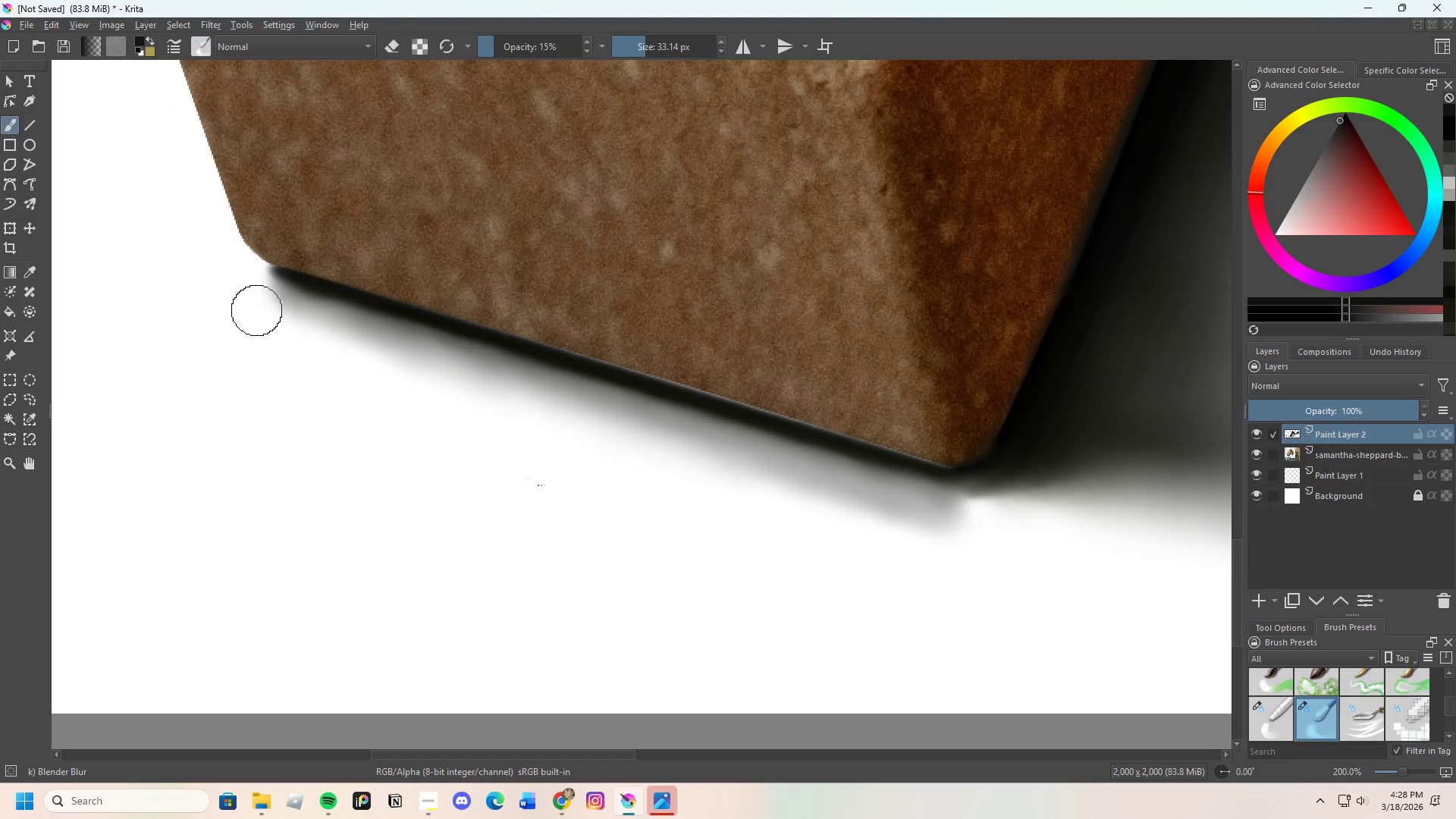 
left_click_drag(start_coordinate=[251, 296], to_coordinate=[306, 338])
 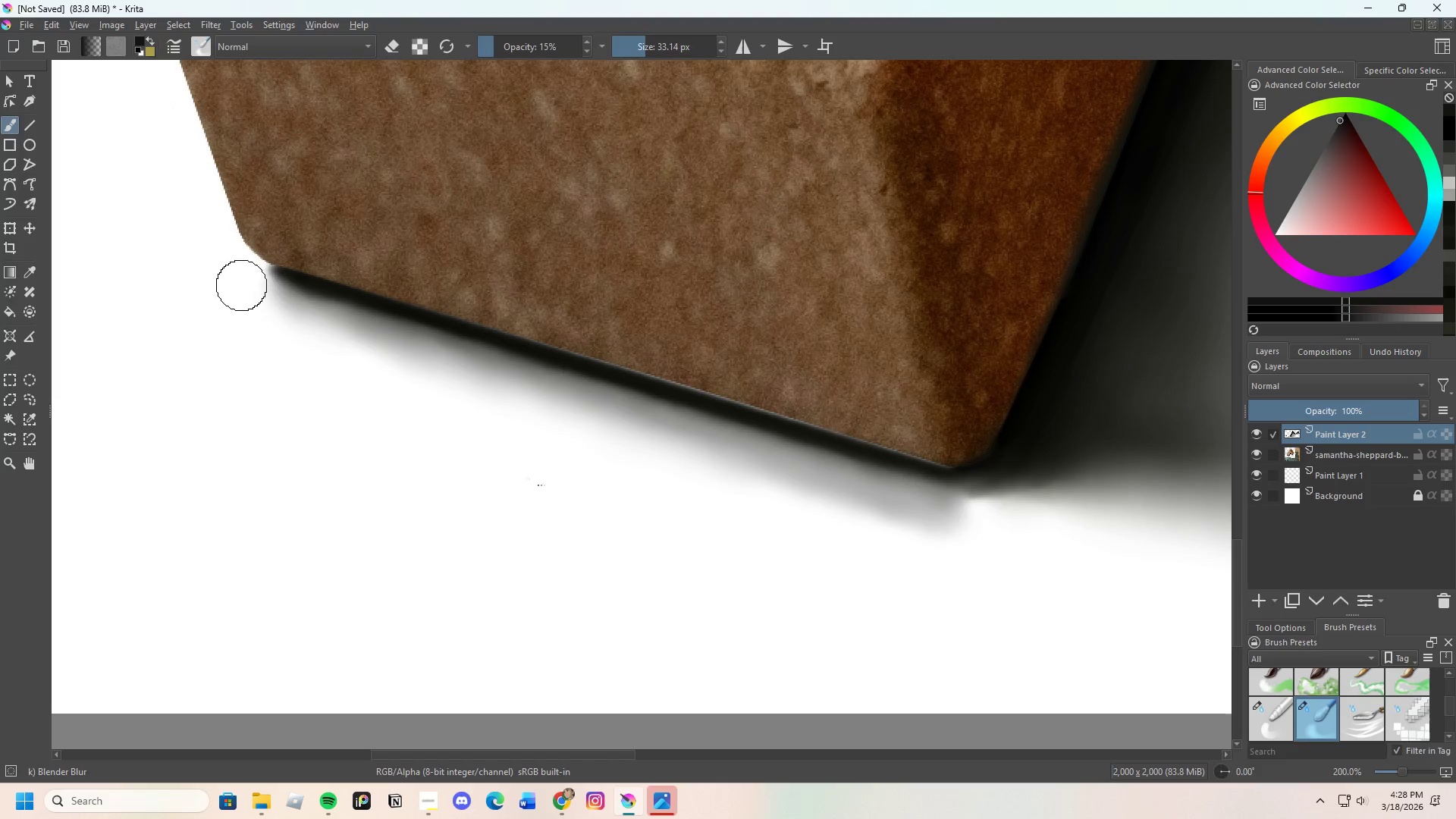 
left_click_drag(start_coordinate=[269, 298], to_coordinate=[328, 336])
 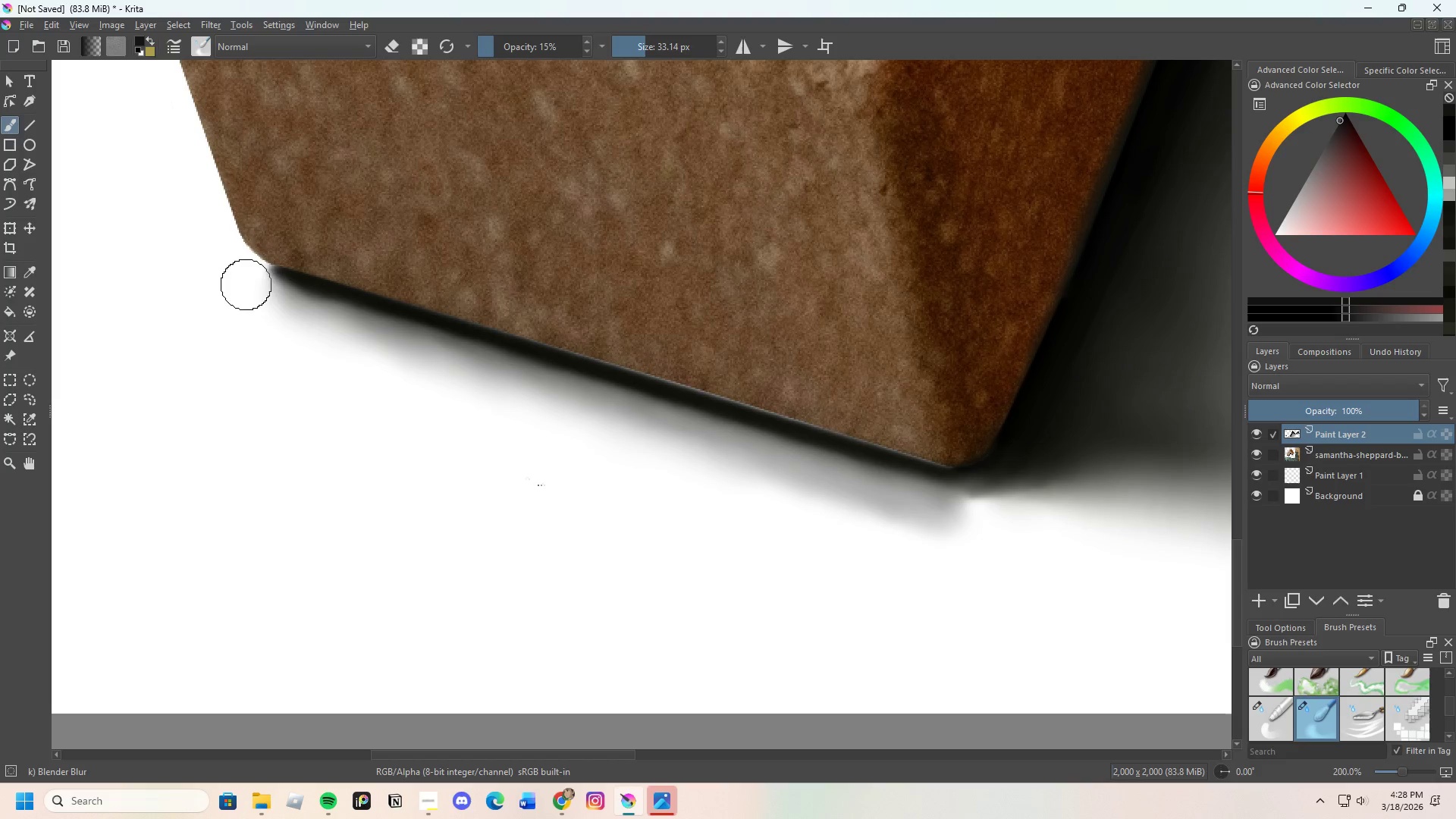 
left_click_drag(start_coordinate=[256, 291], to_coordinate=[318, 315])
 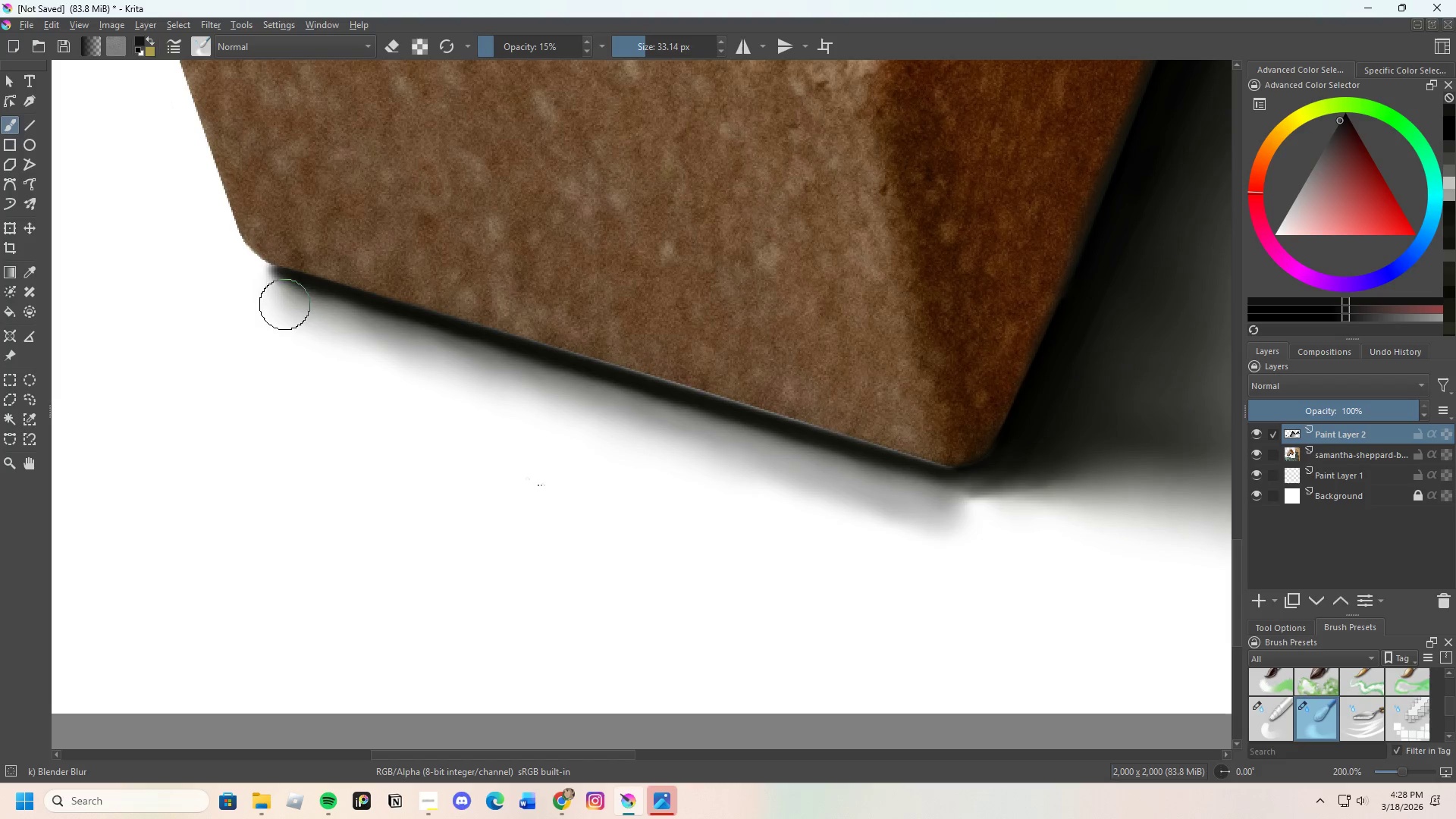 
left_click_drag(start_coordinate=[285, 304], to_coordinate=[284, 299])
 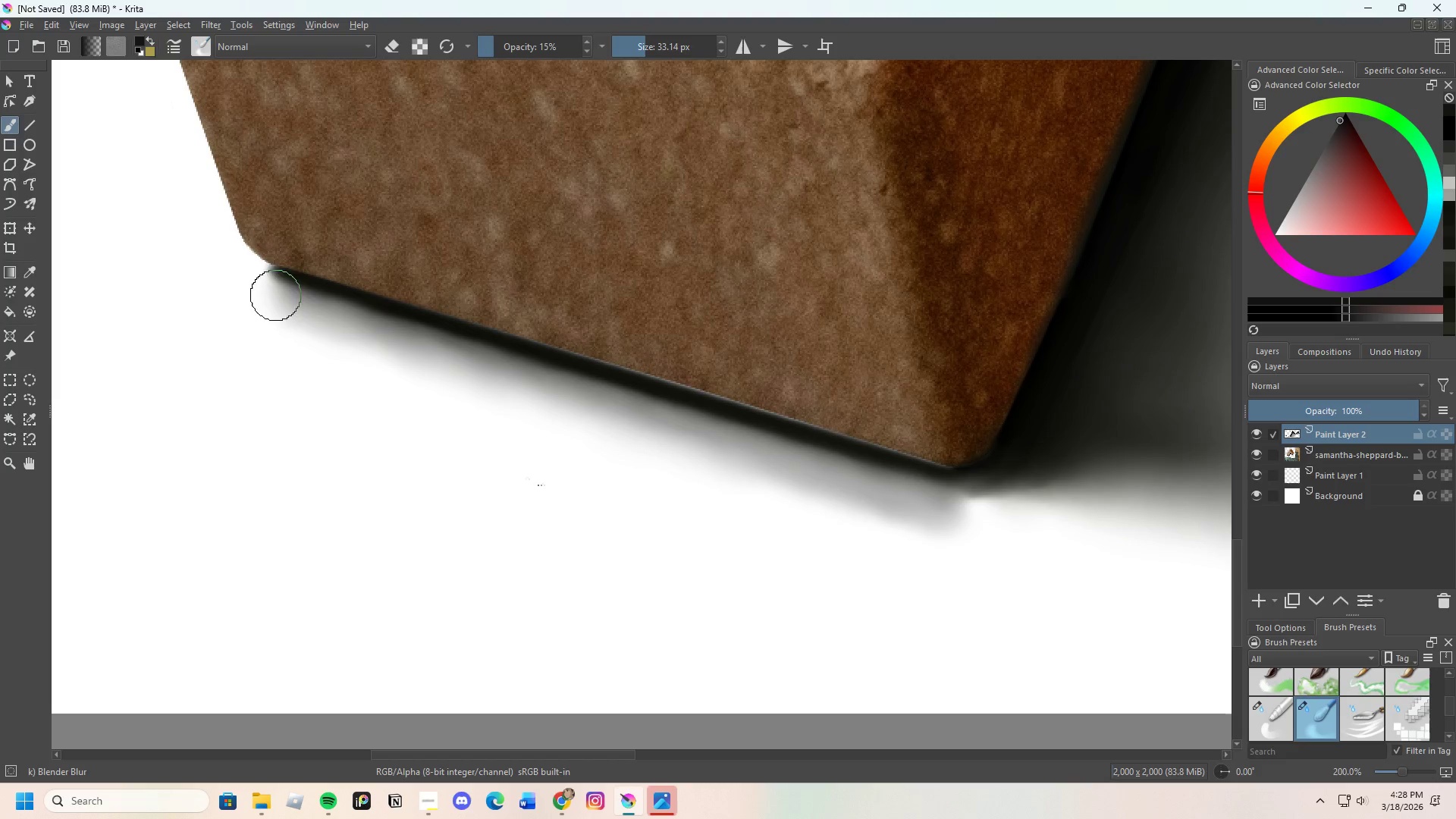 
left_click_drag(start_coordinate=[322, 315], to_coordinate=[460, 375])
 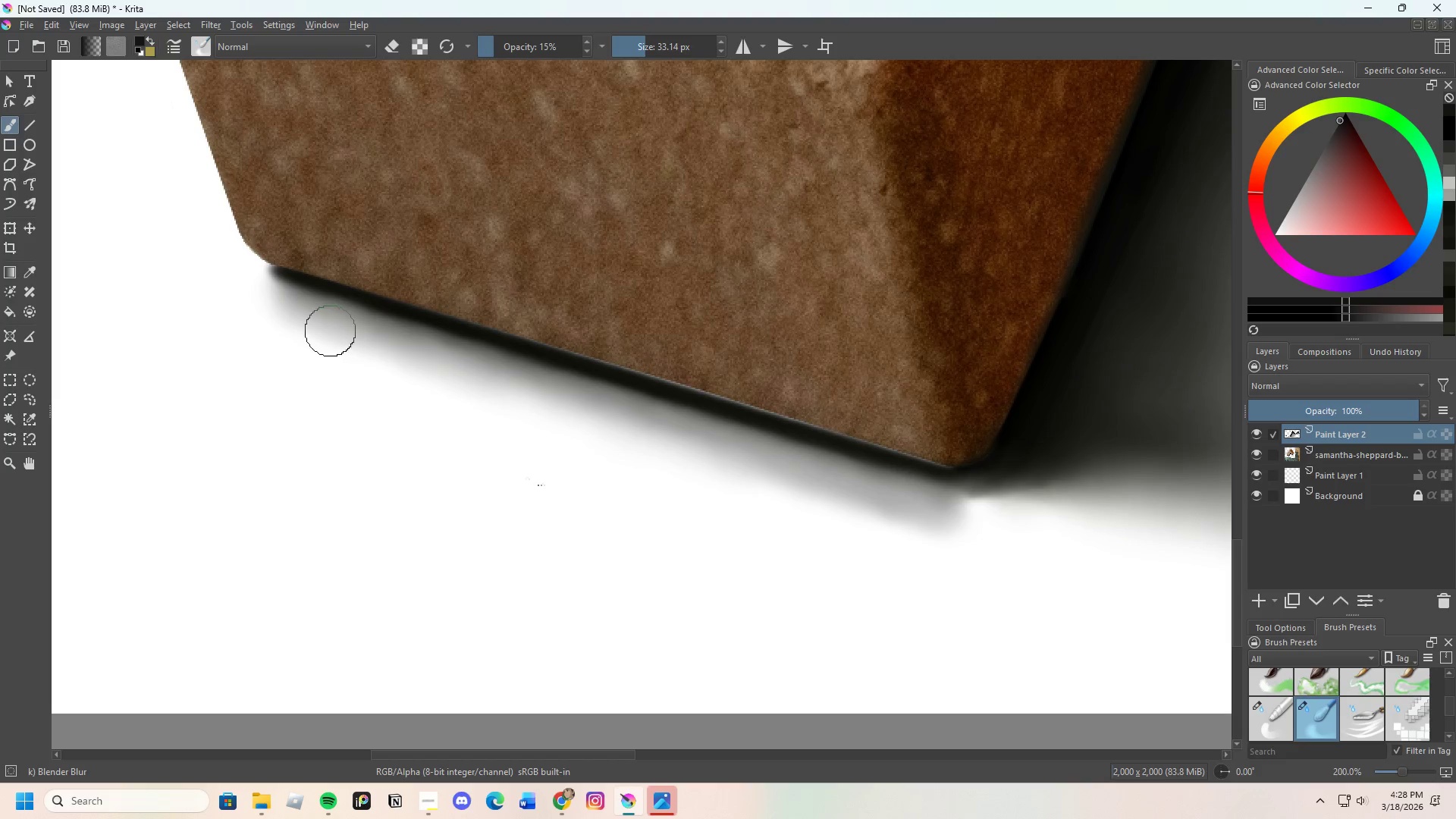 
left_click_drag(start_coordinate=[420, 359], to_coordinate=[628, 427])
 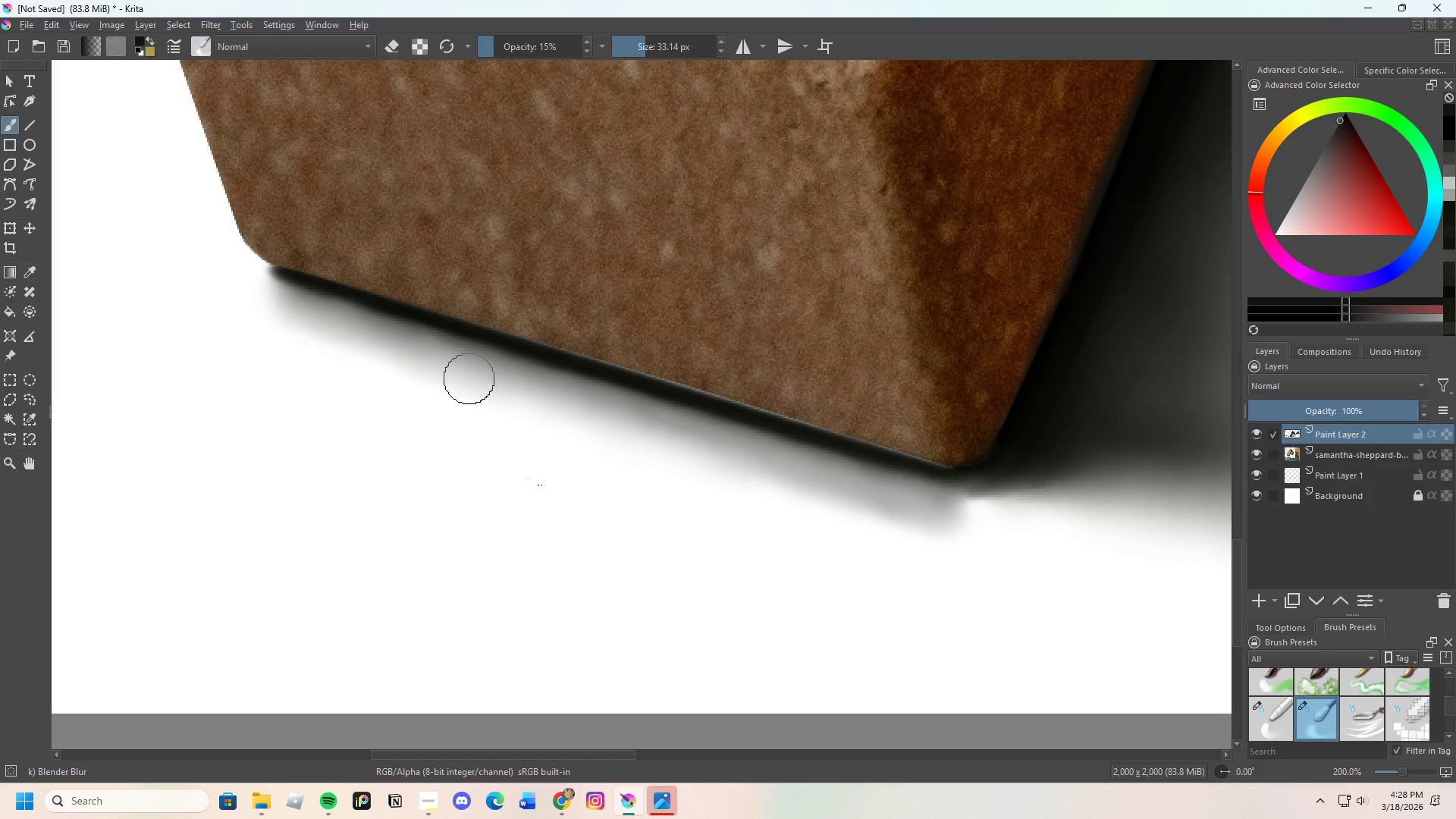 
left_click_drag(start_coordinate=[547, 397], to_coordinate=[908, 500])
 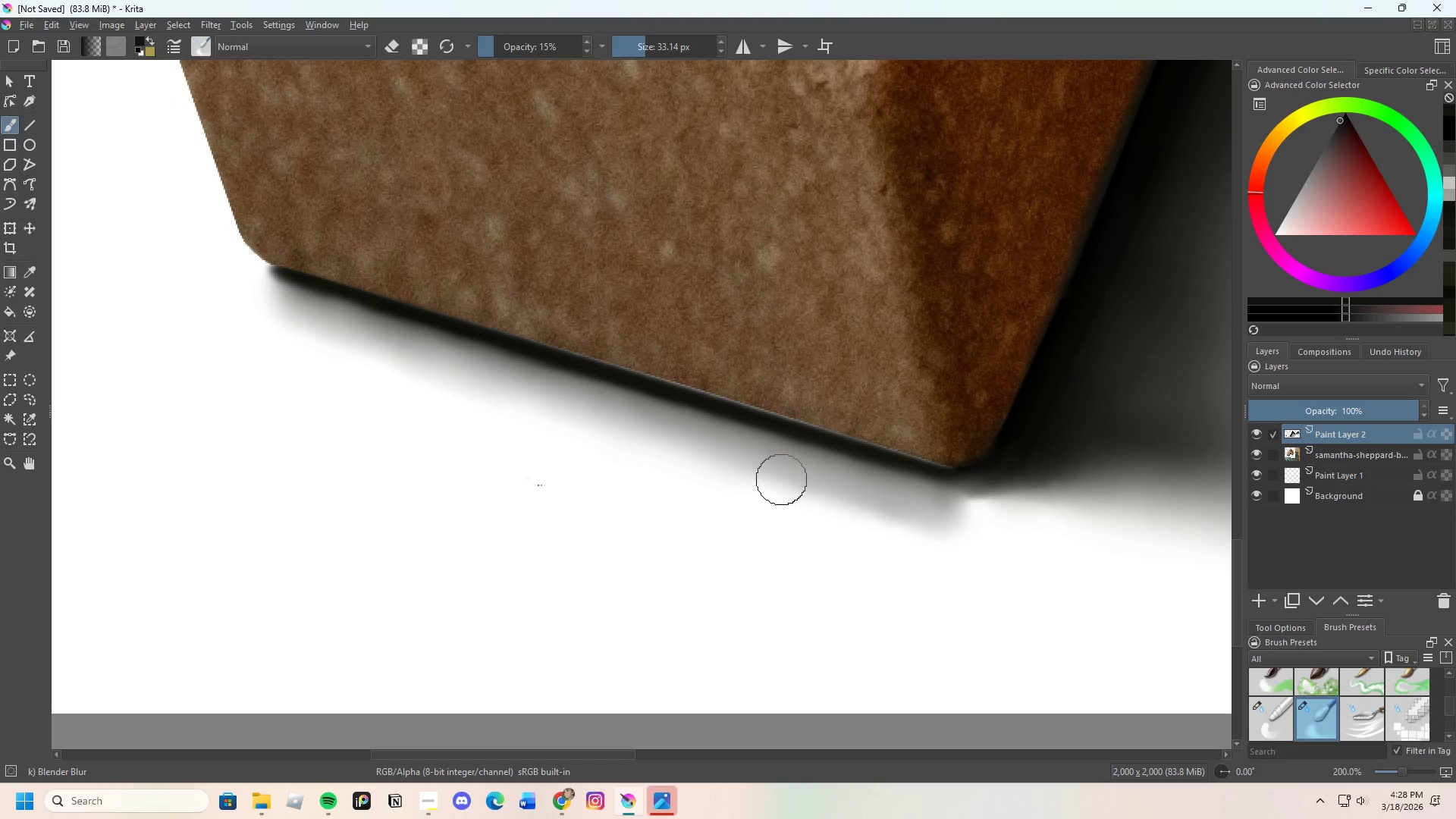 
left_click_drag(start_coordinate=[836, 493], to_coordinate=[928, 510])
 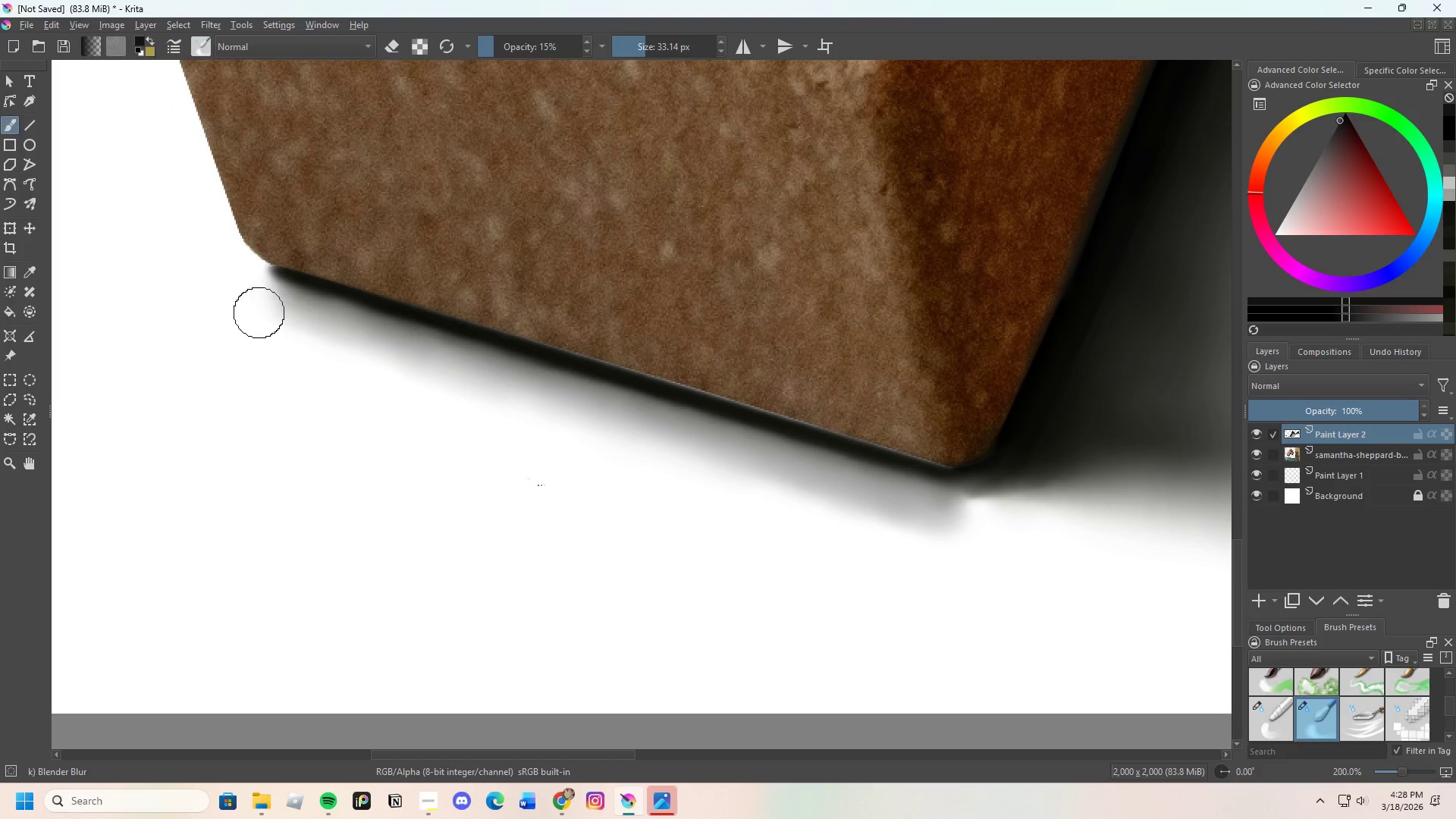 
left_click_drag(start_coordinate=[262, 312], to_coordinate=[384, 375])
 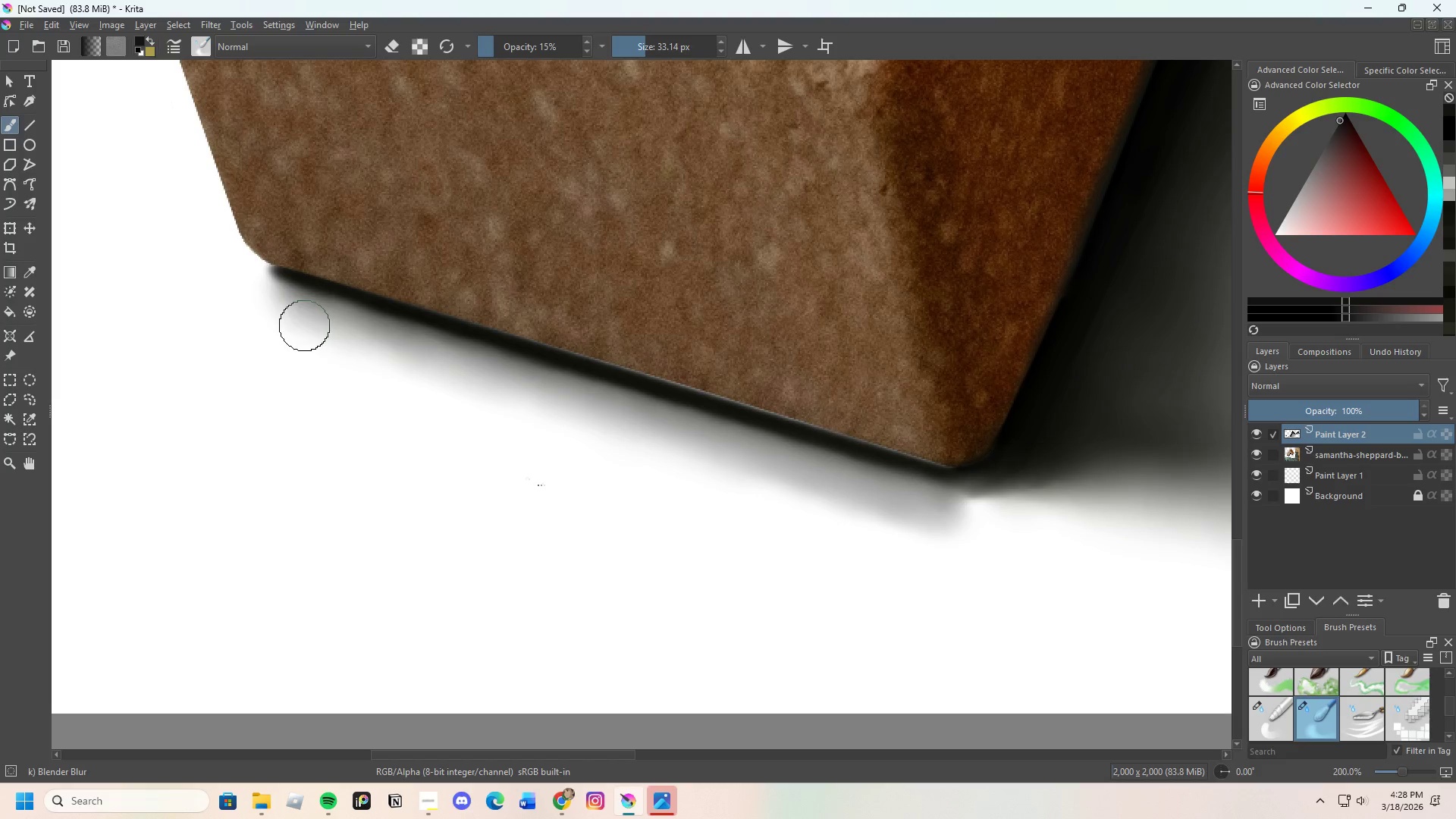 
left_click_drag(start_coordinate=[350, 343], to_coordinate=[668, 469])
 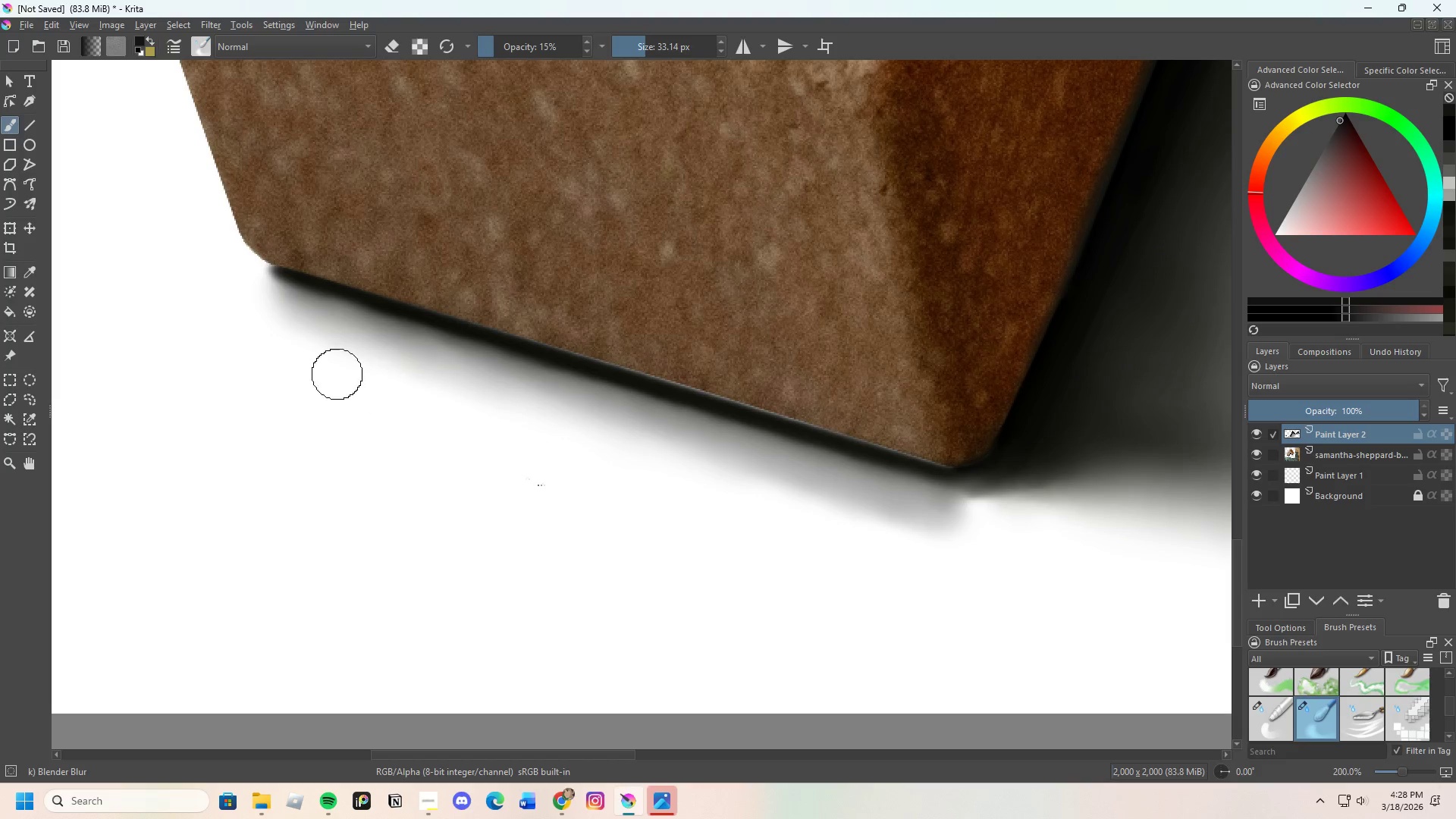 
key(E)
 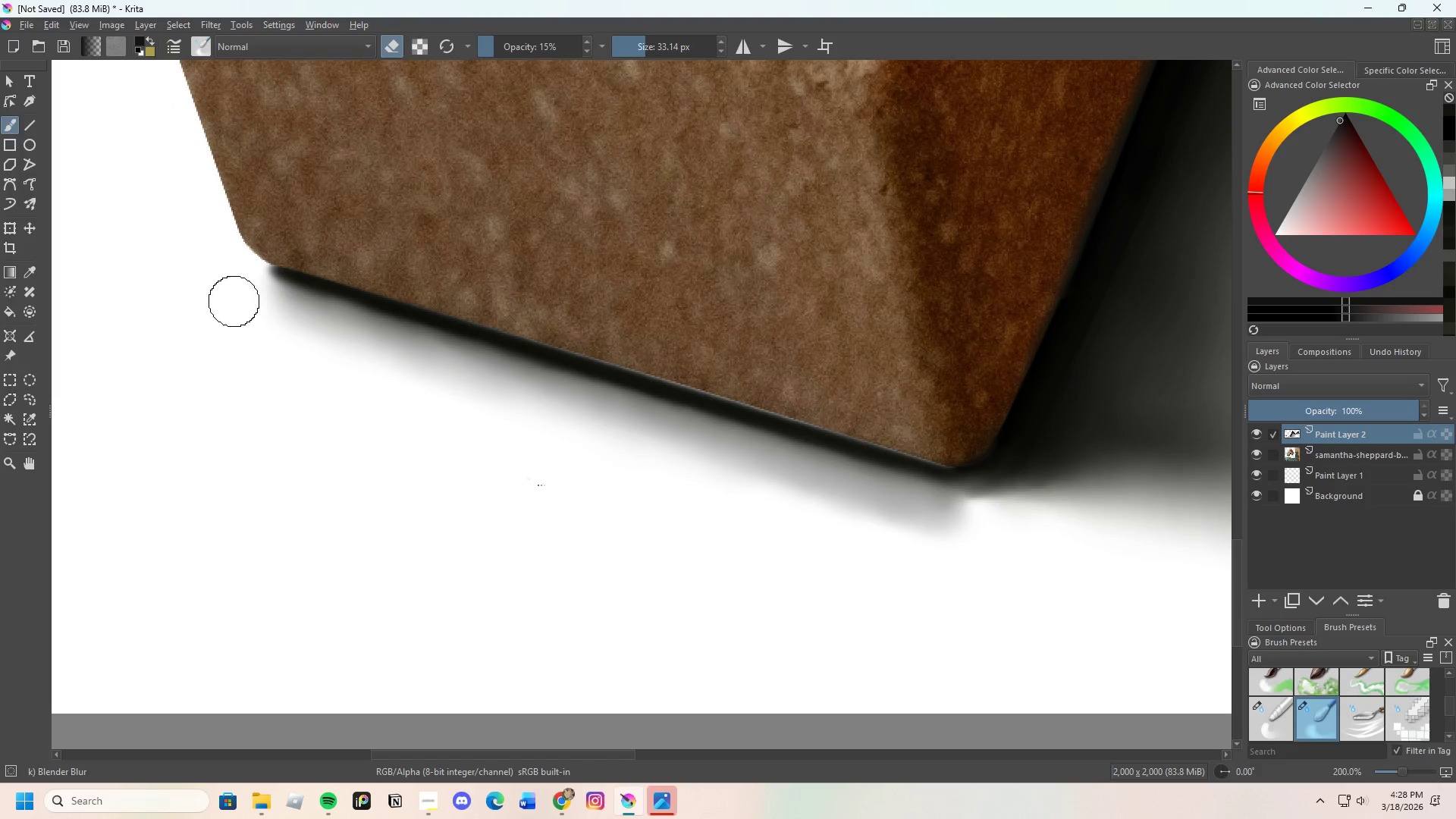 
left_click_drag(start_coordinate=[259, 303], to_coordinate=[321, 341])
 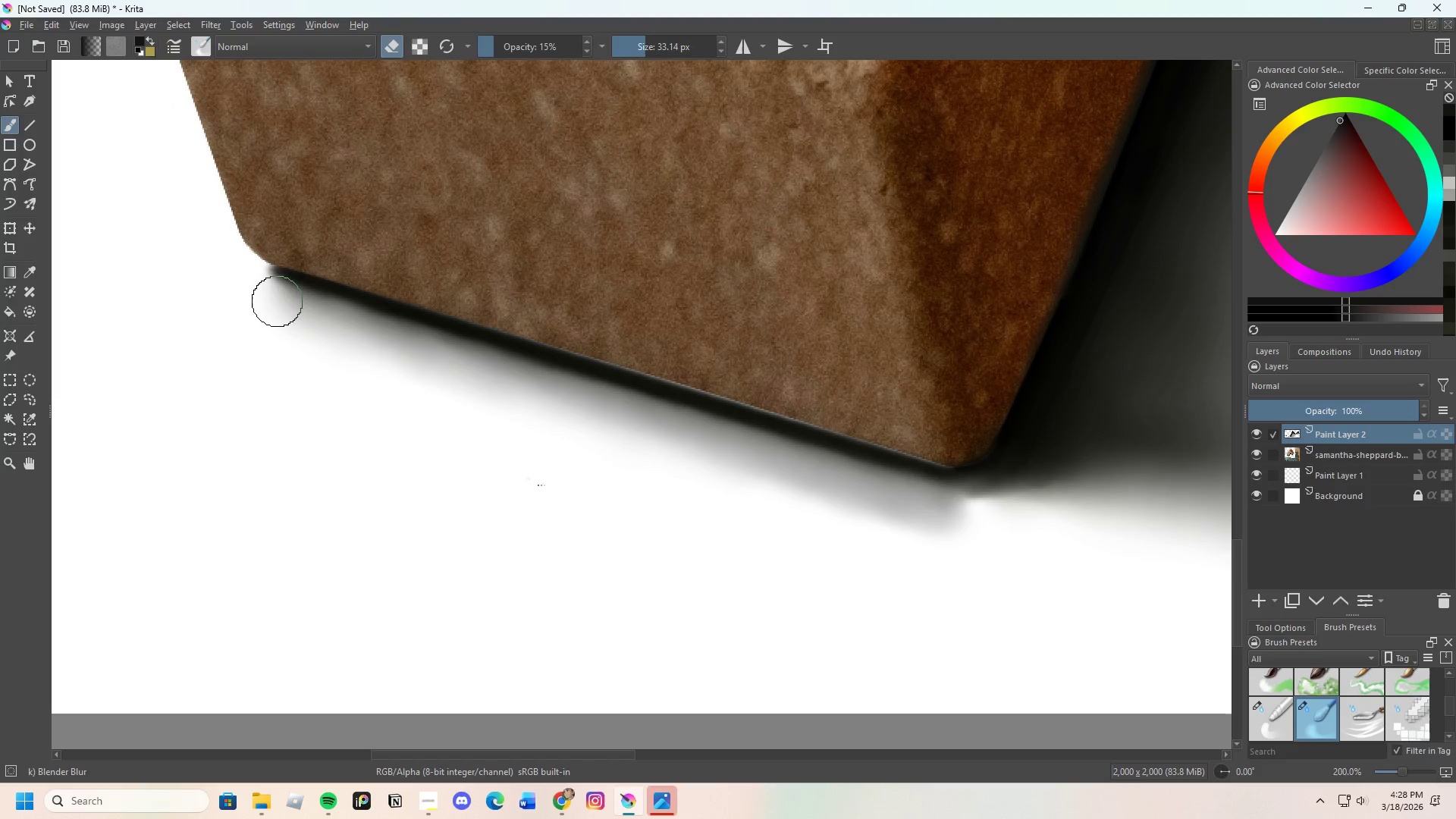 
left_click_drag(start_coordinate=[277, 298], to_coordinate=[299, 326])
 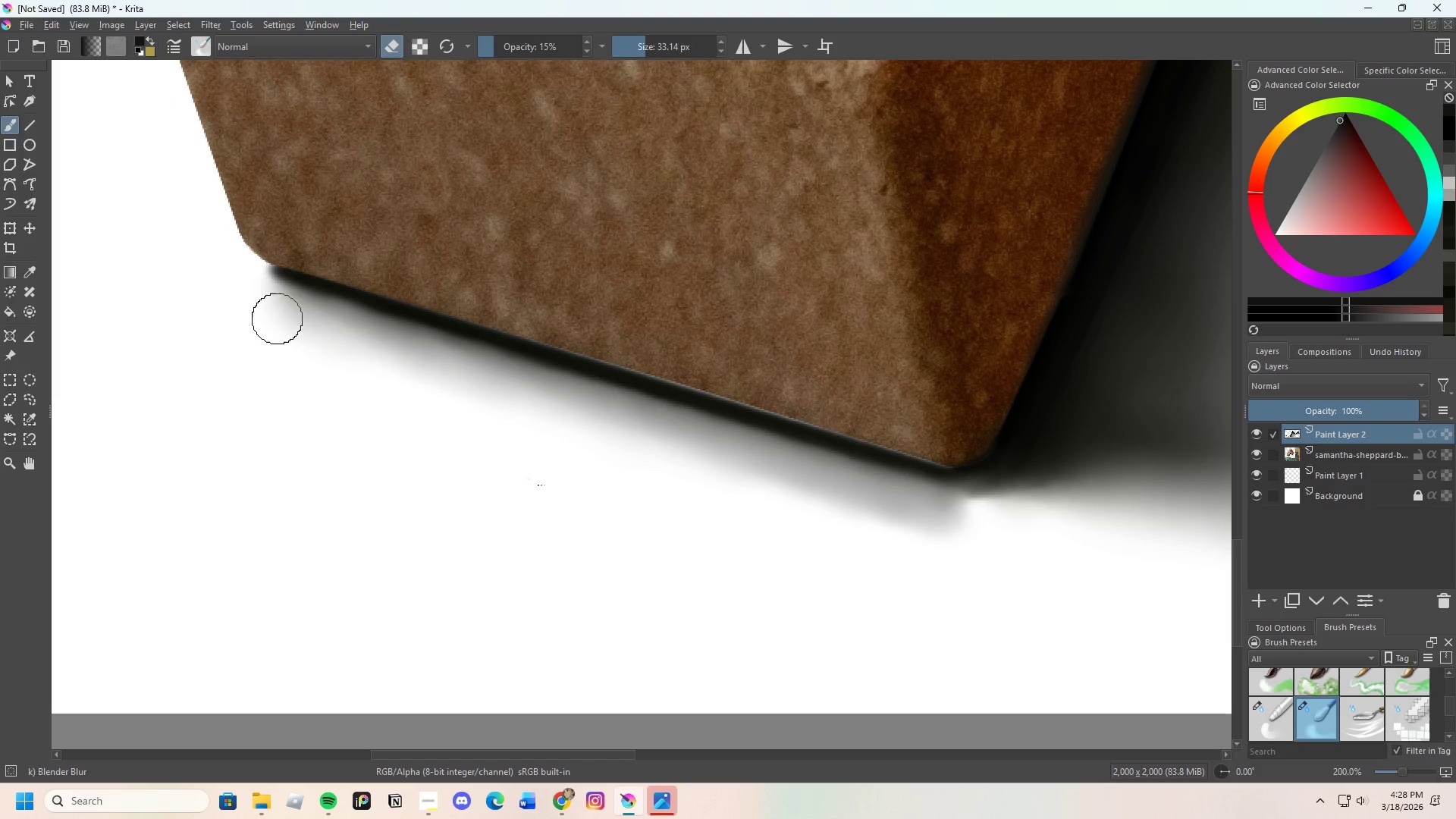 
left_click_drag(start_coordinate=[297, 328], to_coordinate=[403, 374])
 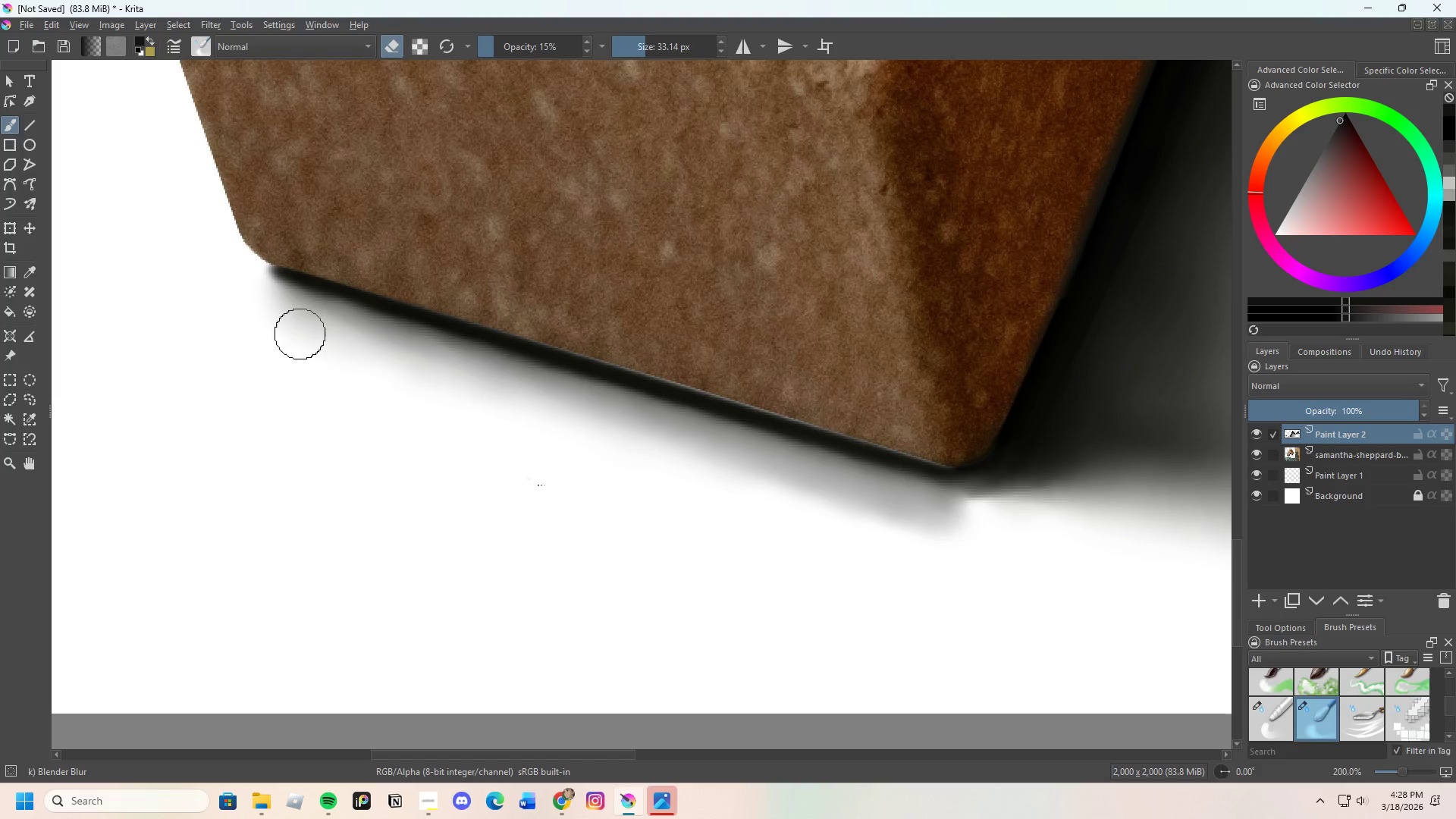 
left_click_drag(start_coordinate=[337, 356], to_coordinate=[454, 404])
 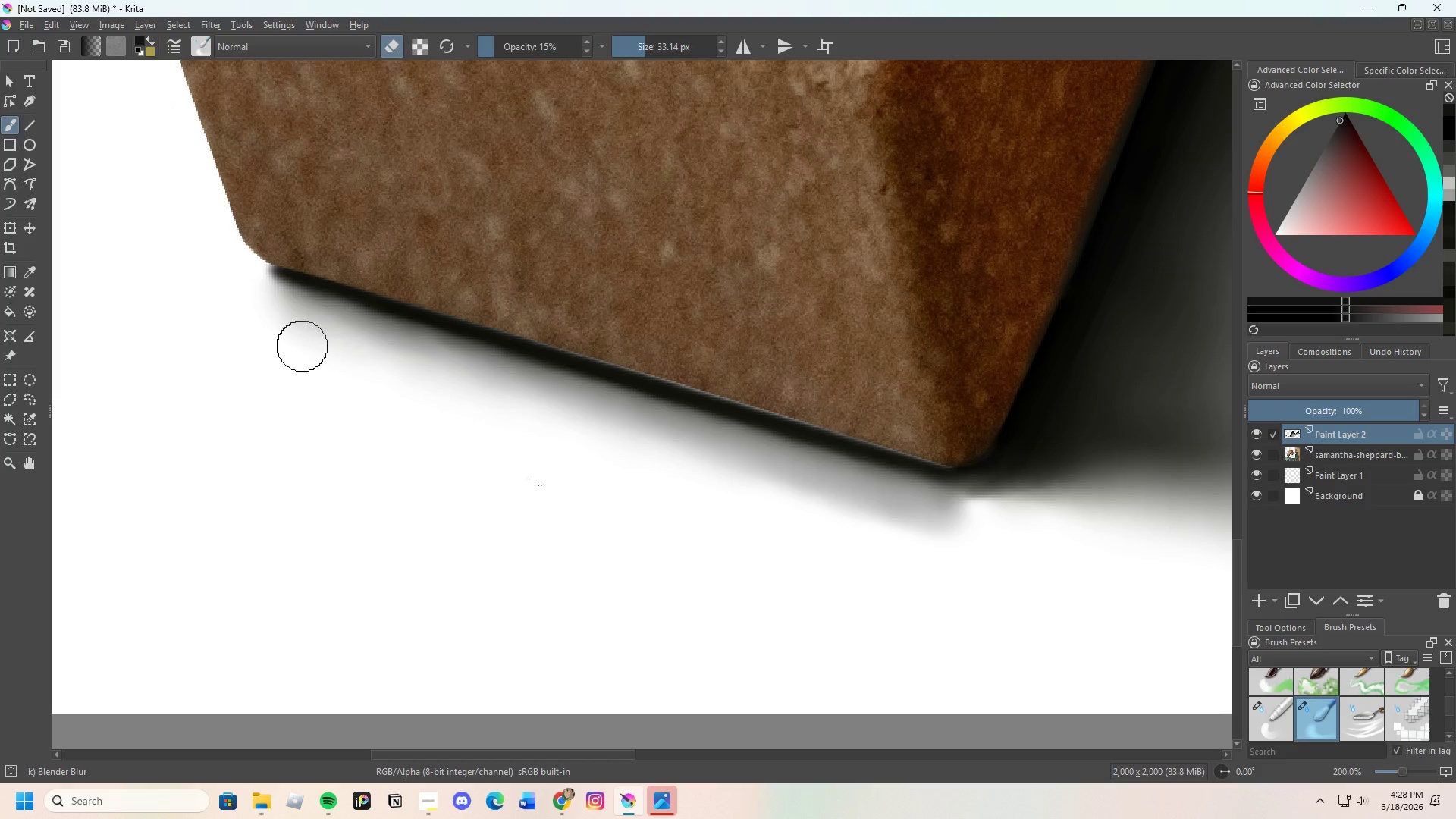 
left_click_drag(start_coordinate=[308, 349], to_coordinate=[257, 314])
 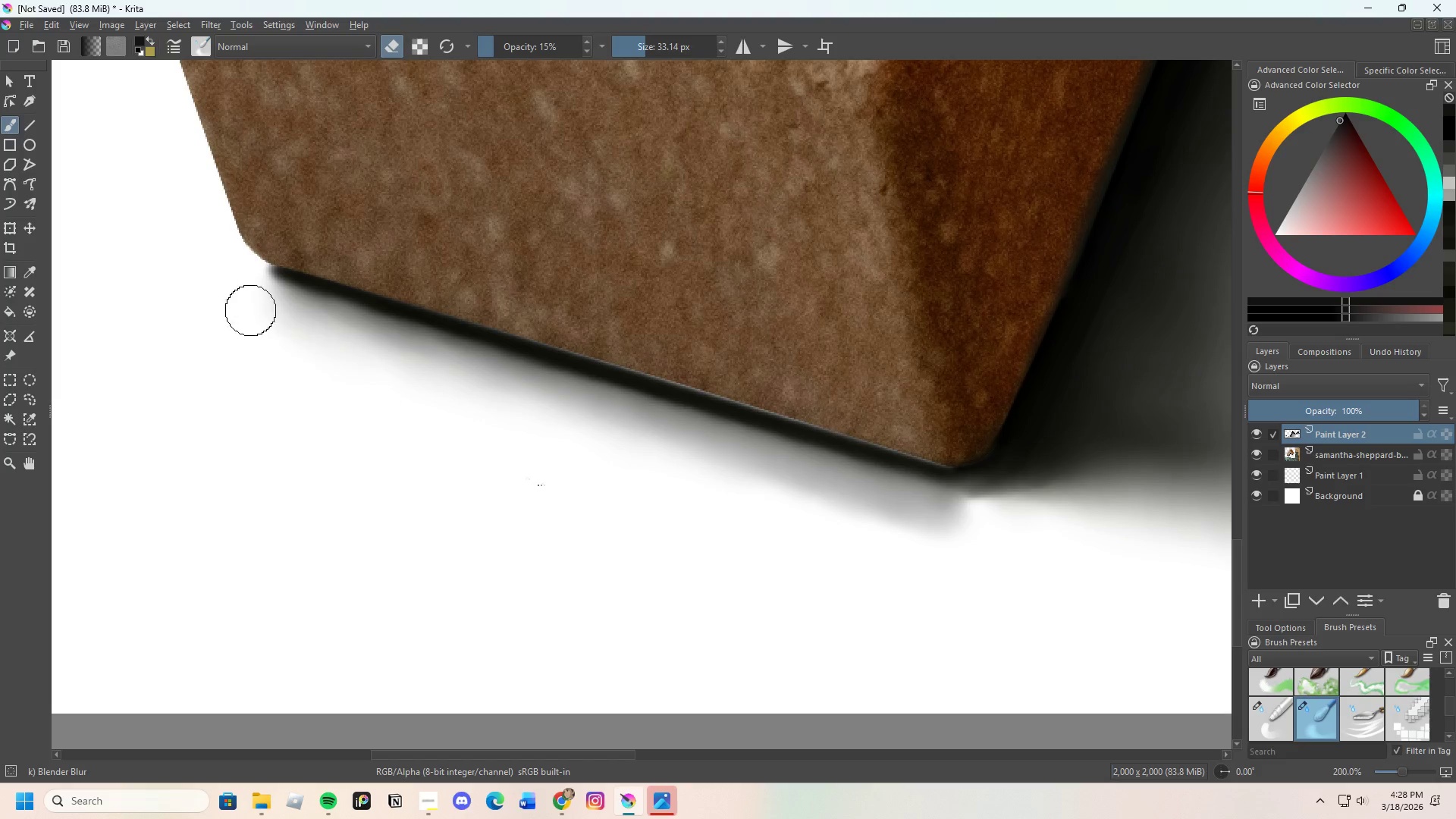 
left_click_drag(start_coordinate=[266, 325], to_coordinate=[278, 321])
 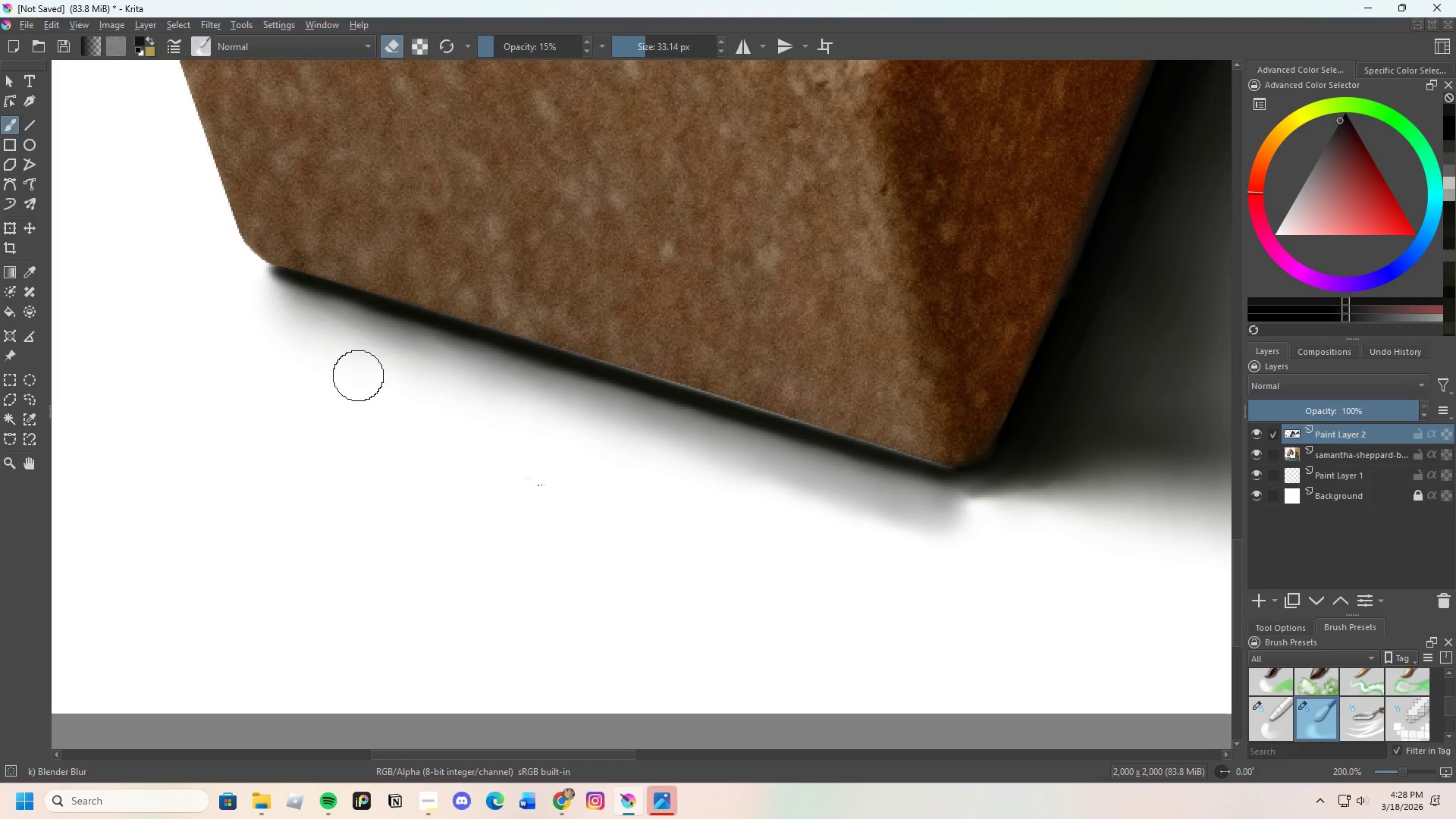 
left_click_drag(start_coordinate=[281, 332], to_coordinate=[268, 321])
 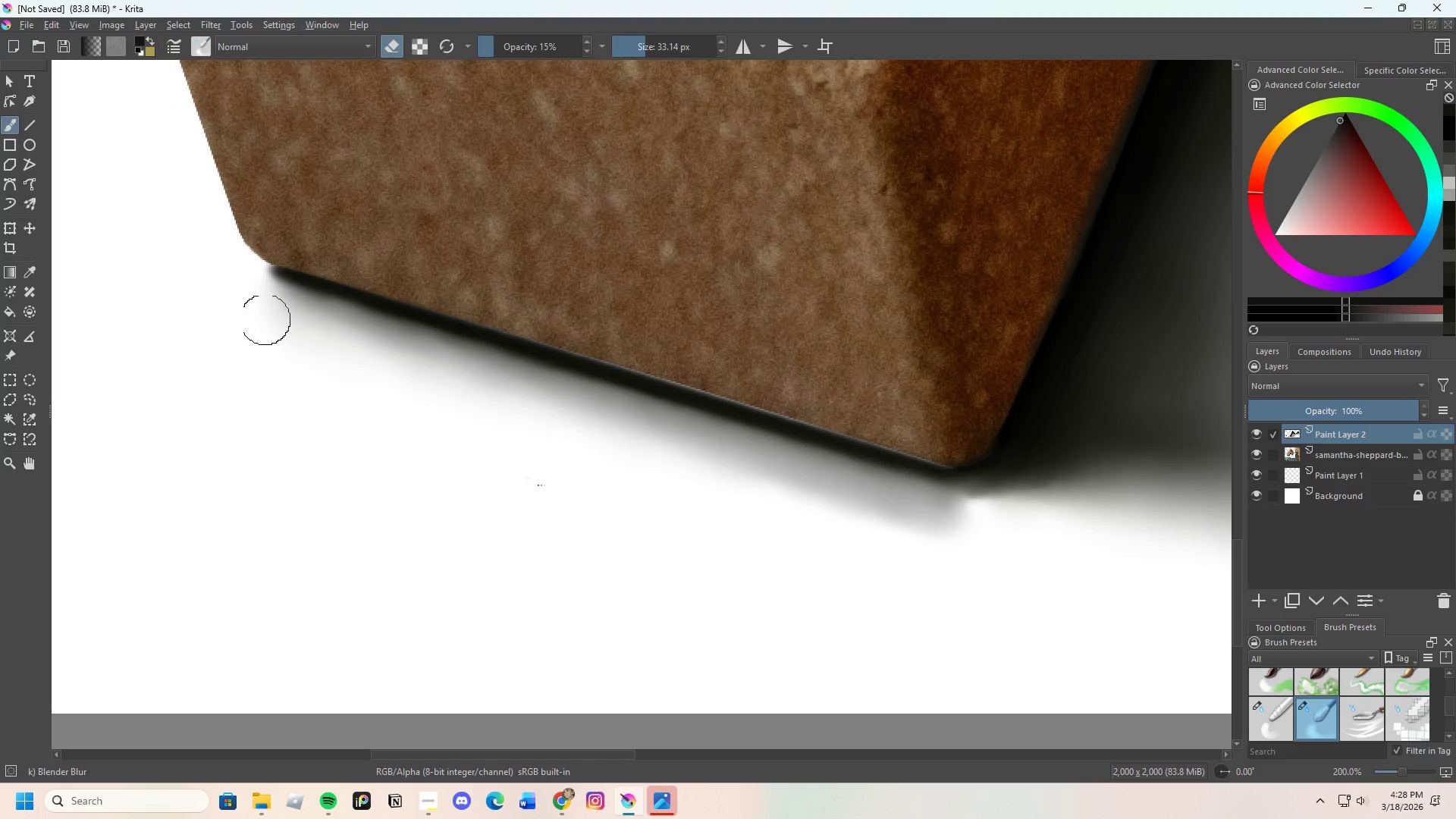 
left_click_drag(start_coordinate=[276, 327], to_coordinate=[271, 312])
 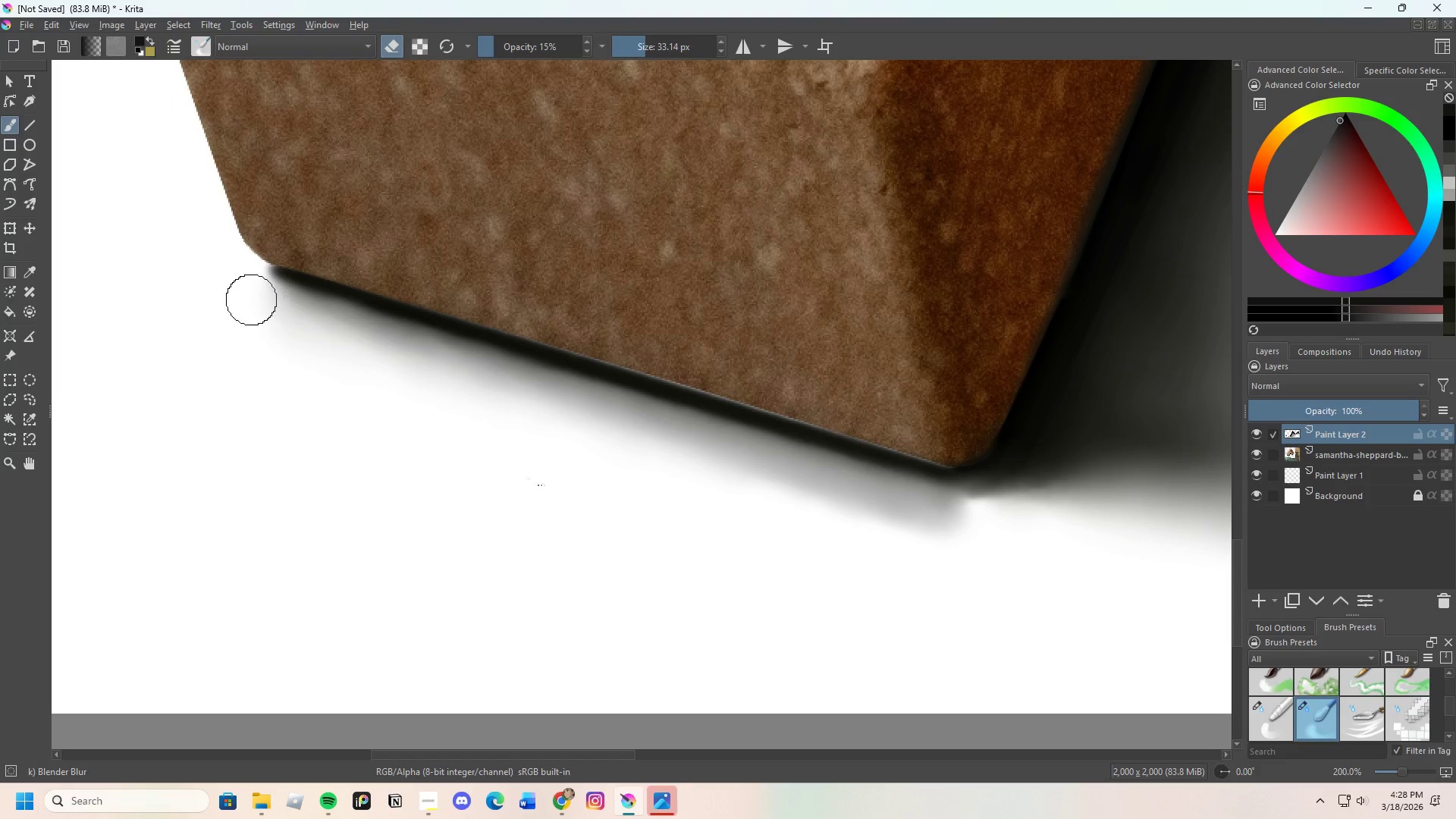 
left_click_drag(start_coordinate=[260, 311], to_coordinate=[480, 406])
 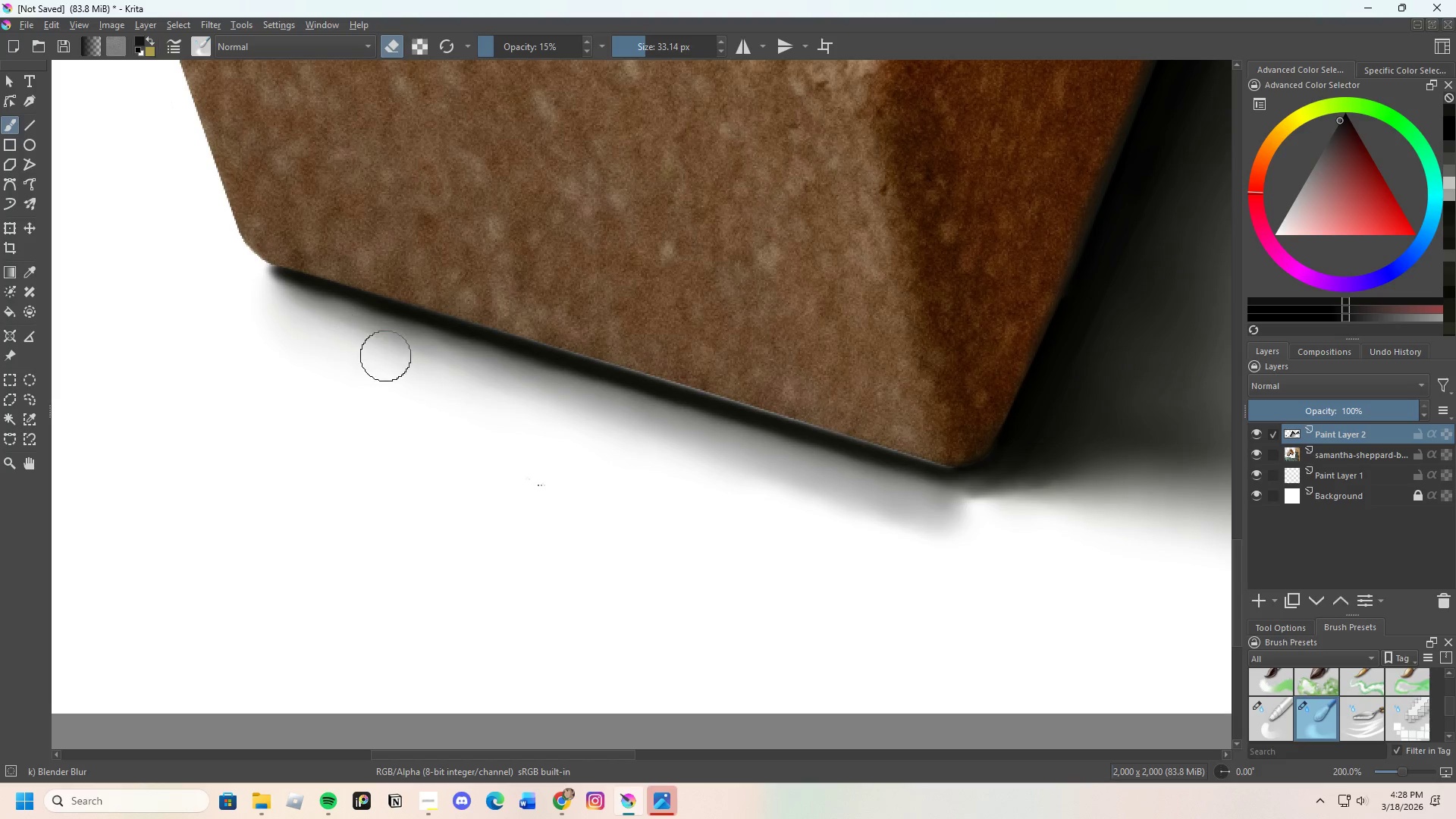 
left_click_drag(start_coordinate=[435, 378], to_coordinate=[855, 498])
 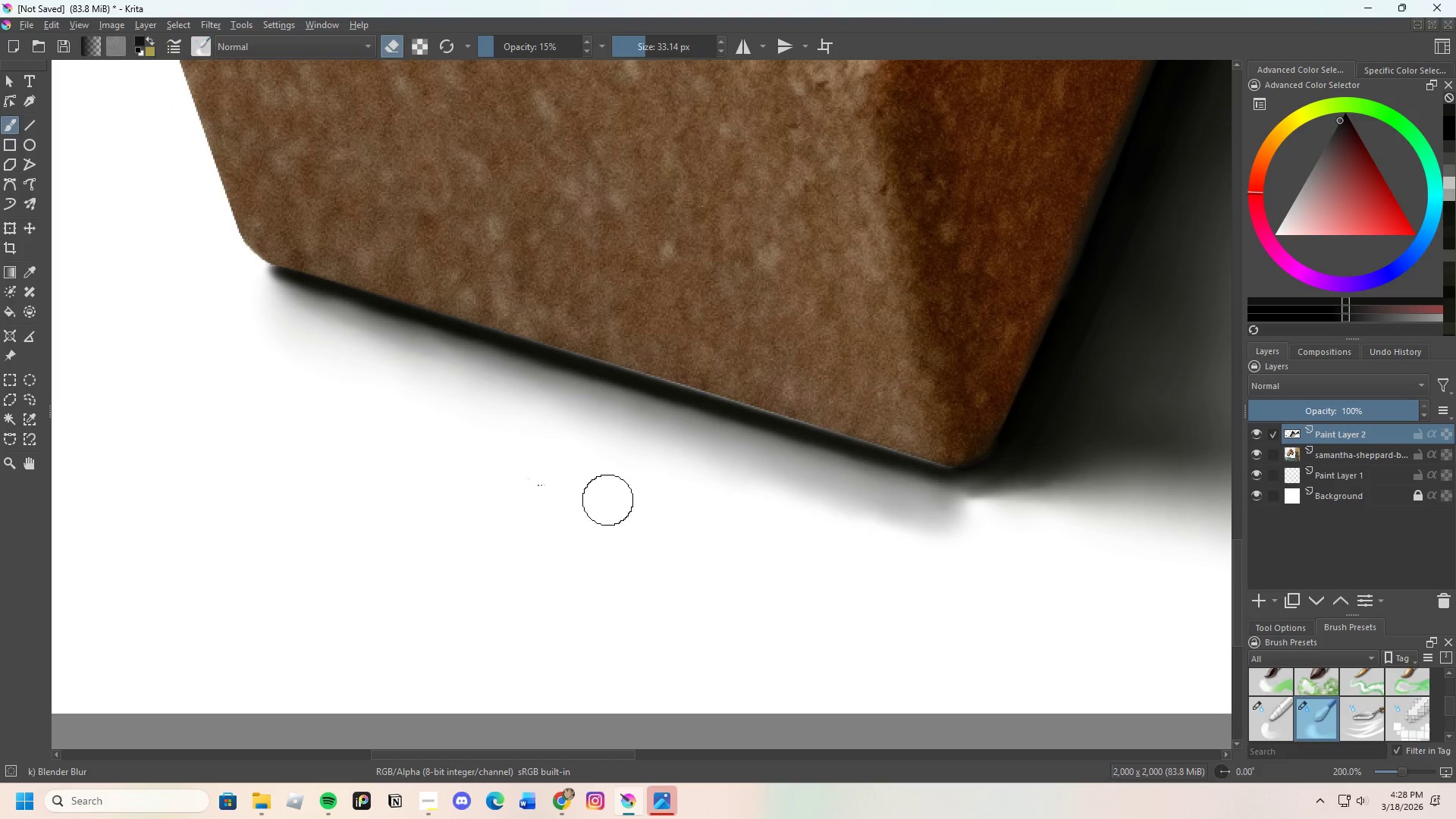 
scroll: coordinate [696, 495], scroll_direction: down, amount: 1.0
 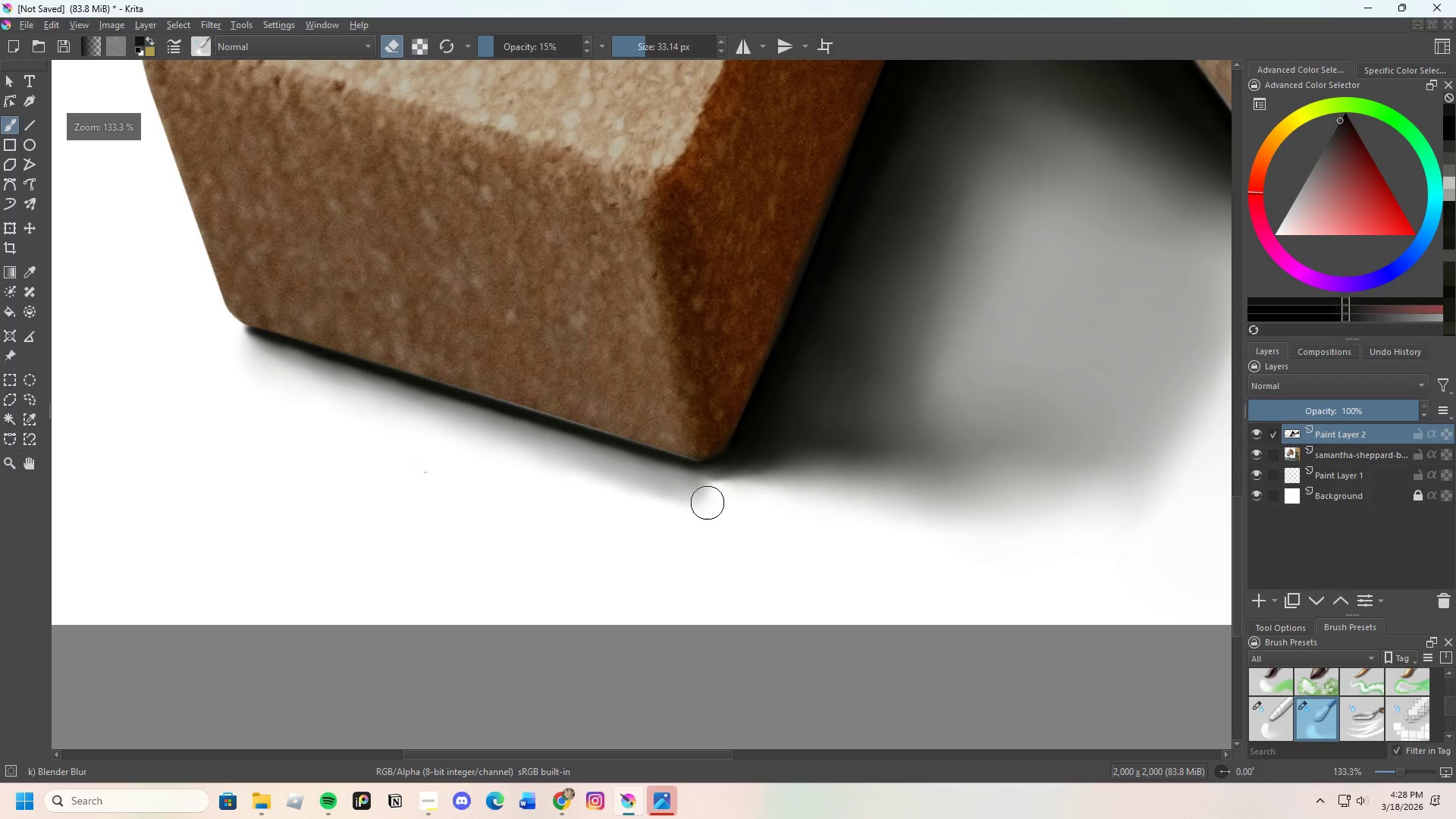 
key(E)
 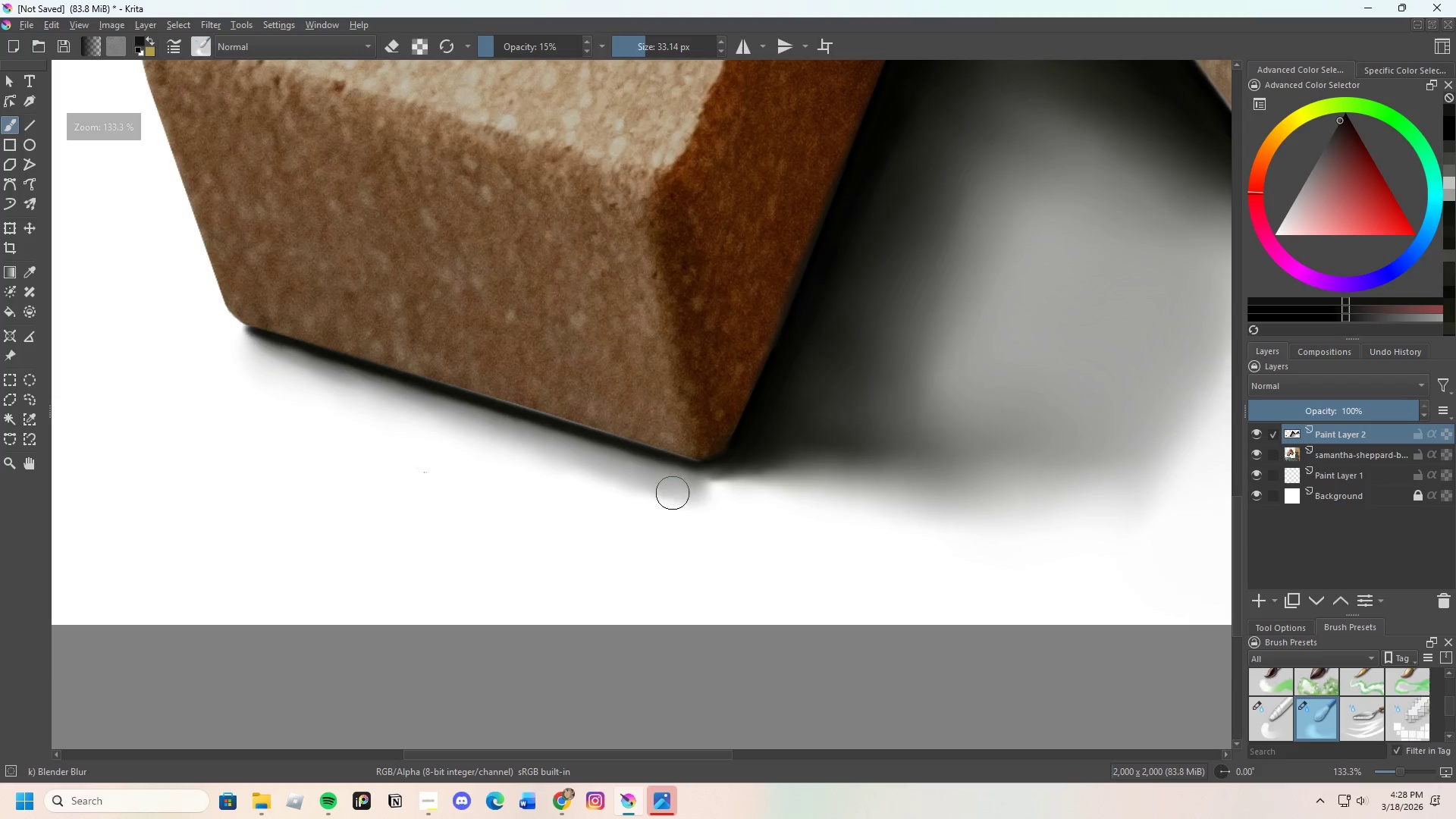 
scroll: coordinate [733, 509], scroll_direction: up, amount: 1.0
 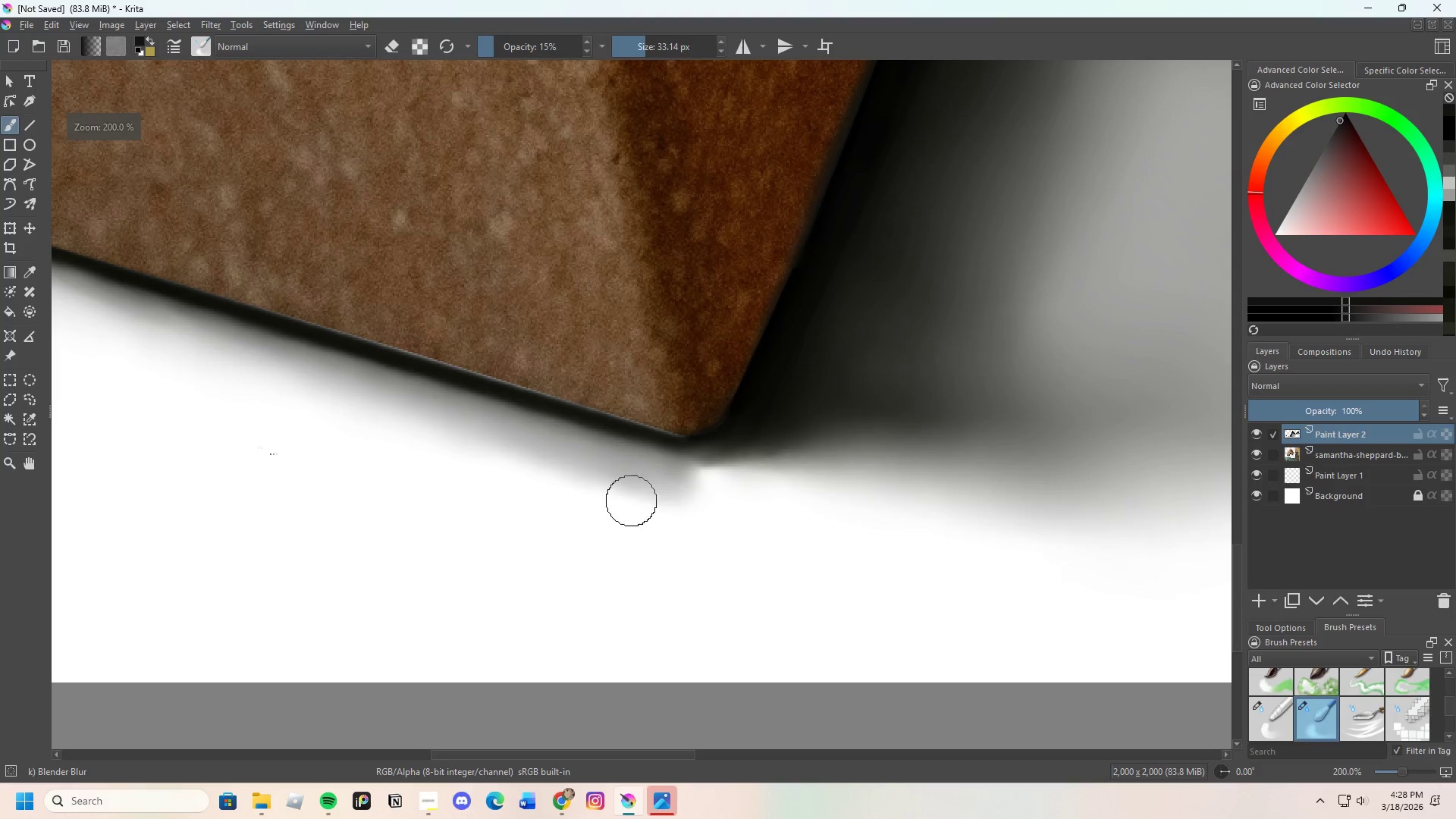 
left_click_drag(start_coordinate=[630, 494], to_coordinate=[712, 482])
 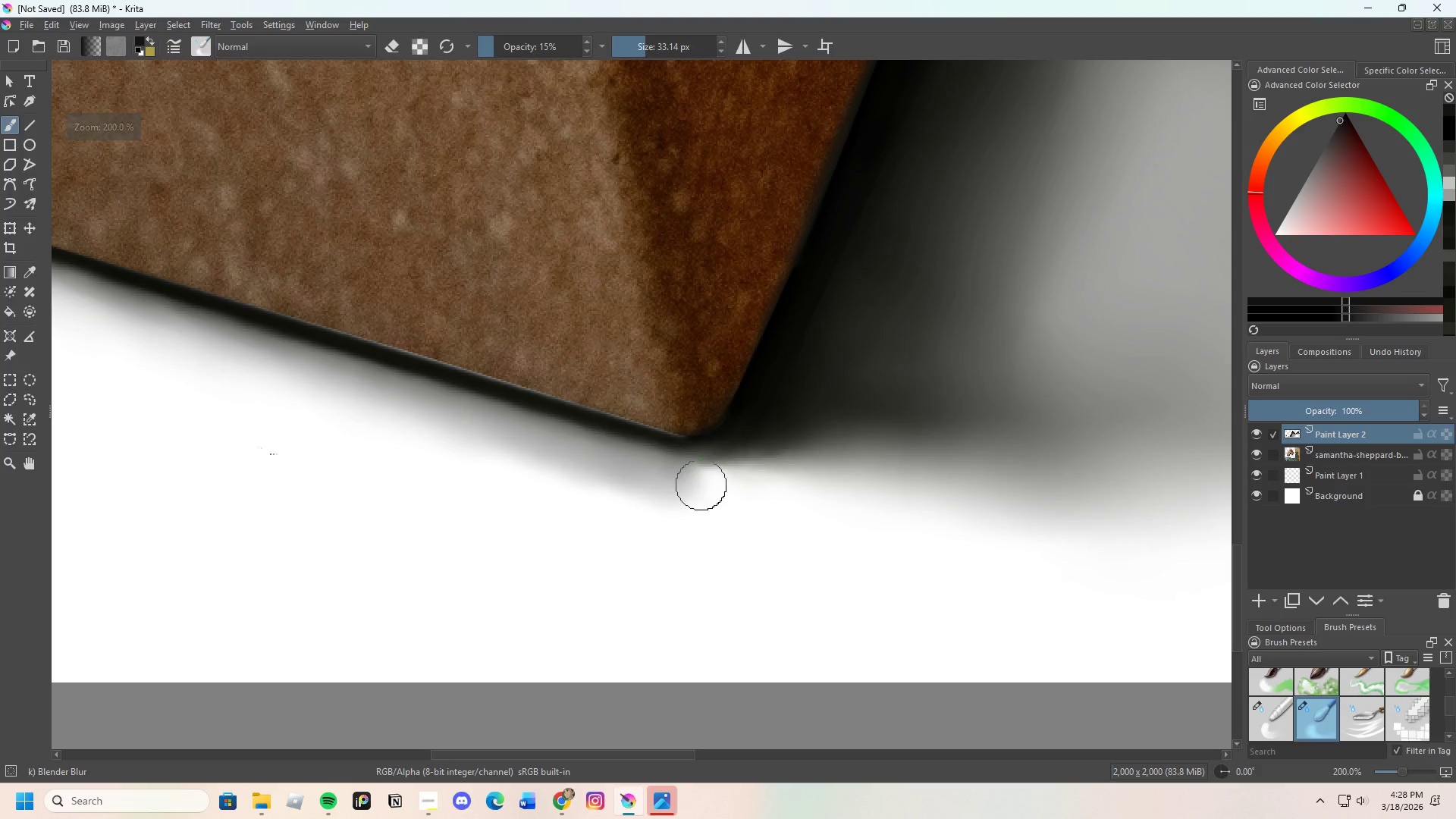 
left_click_drag(start_coordinate=[693, 488], to_coordinate=[746, 470])
 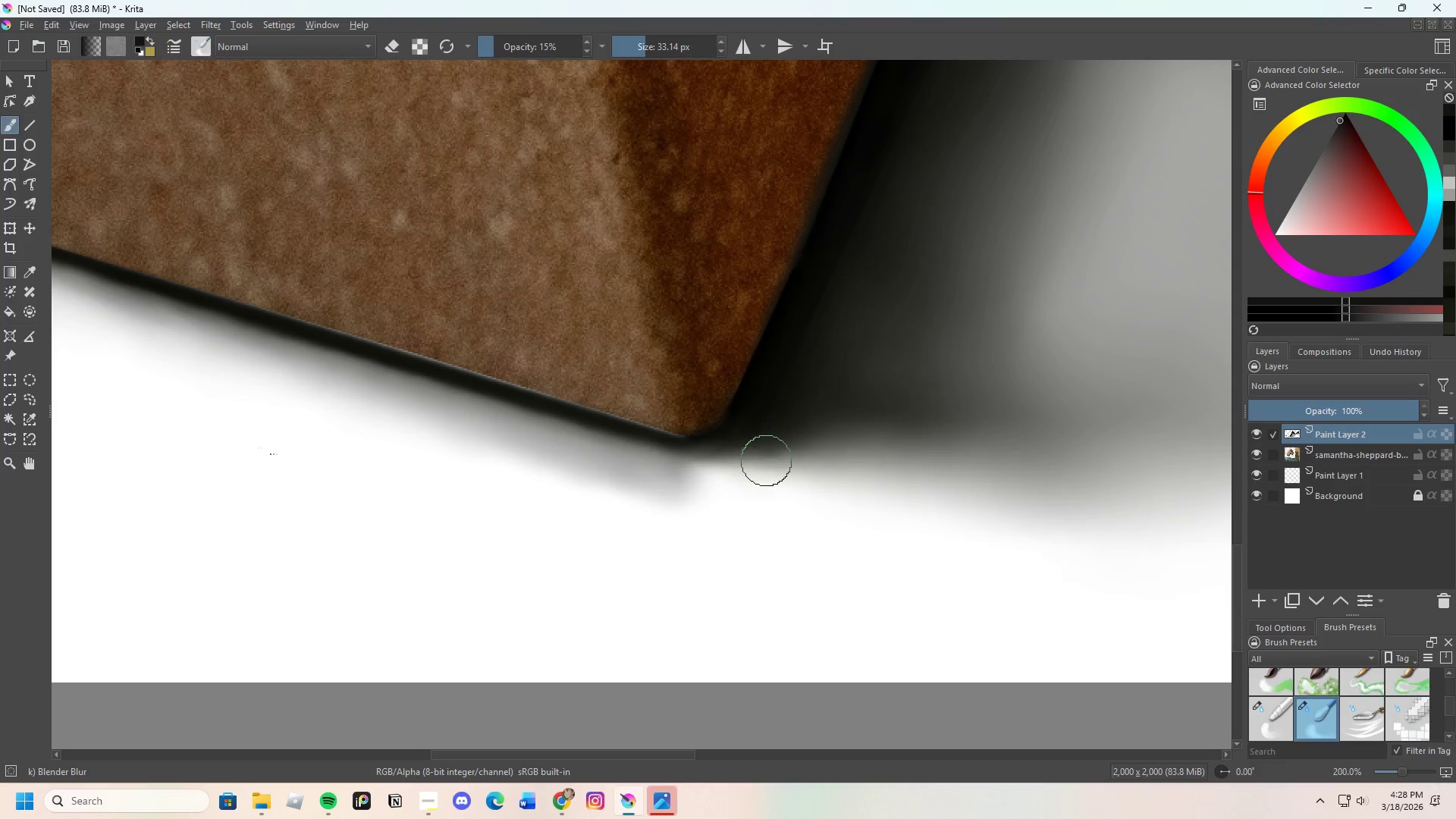 
left_click_drag(start_coordinate=[767, 457], to_coordinate=[703, 495])
 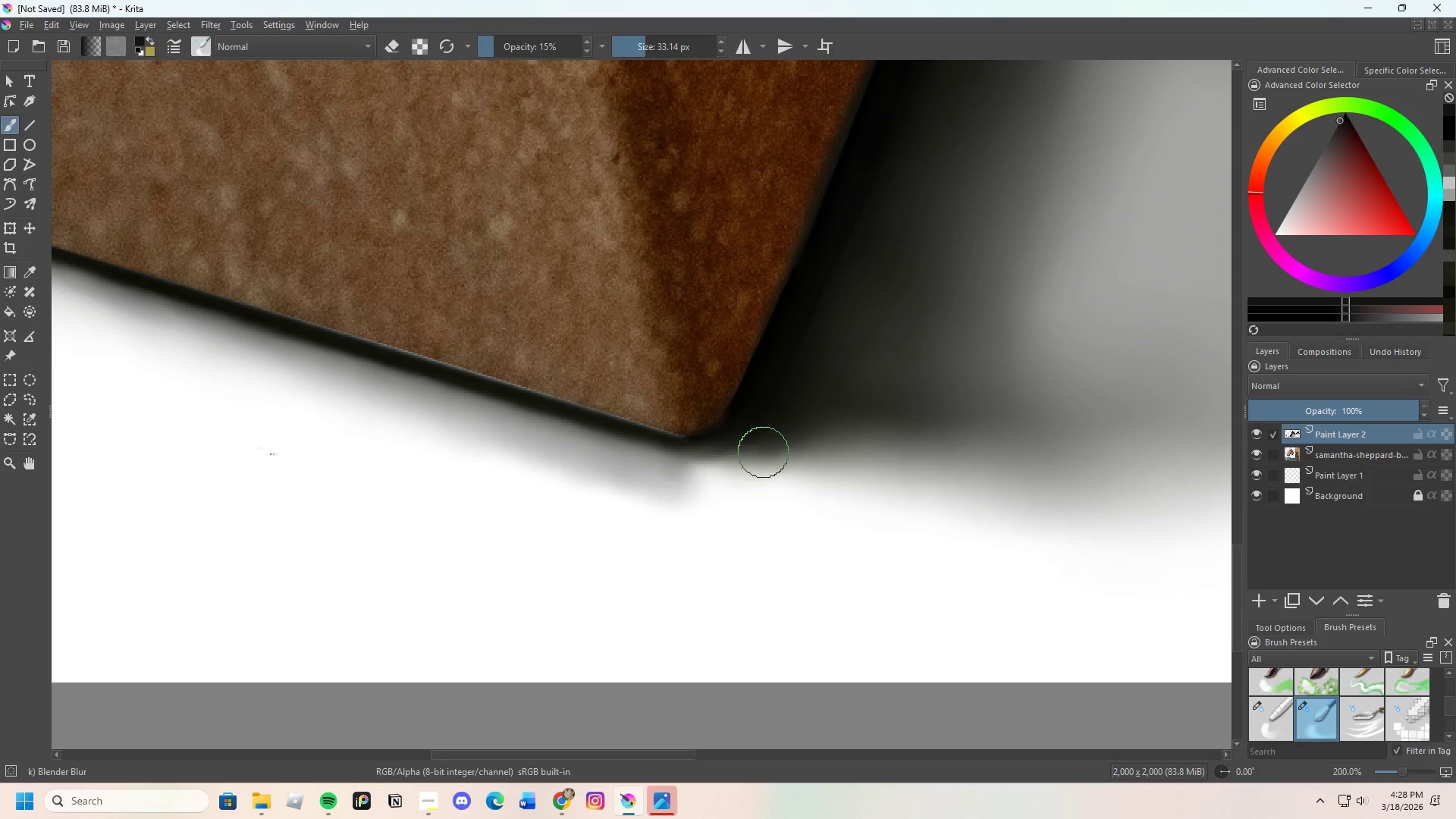 
left_click_drag(start_coordinate=[768, 450], to_coordinate=[708, 484])
 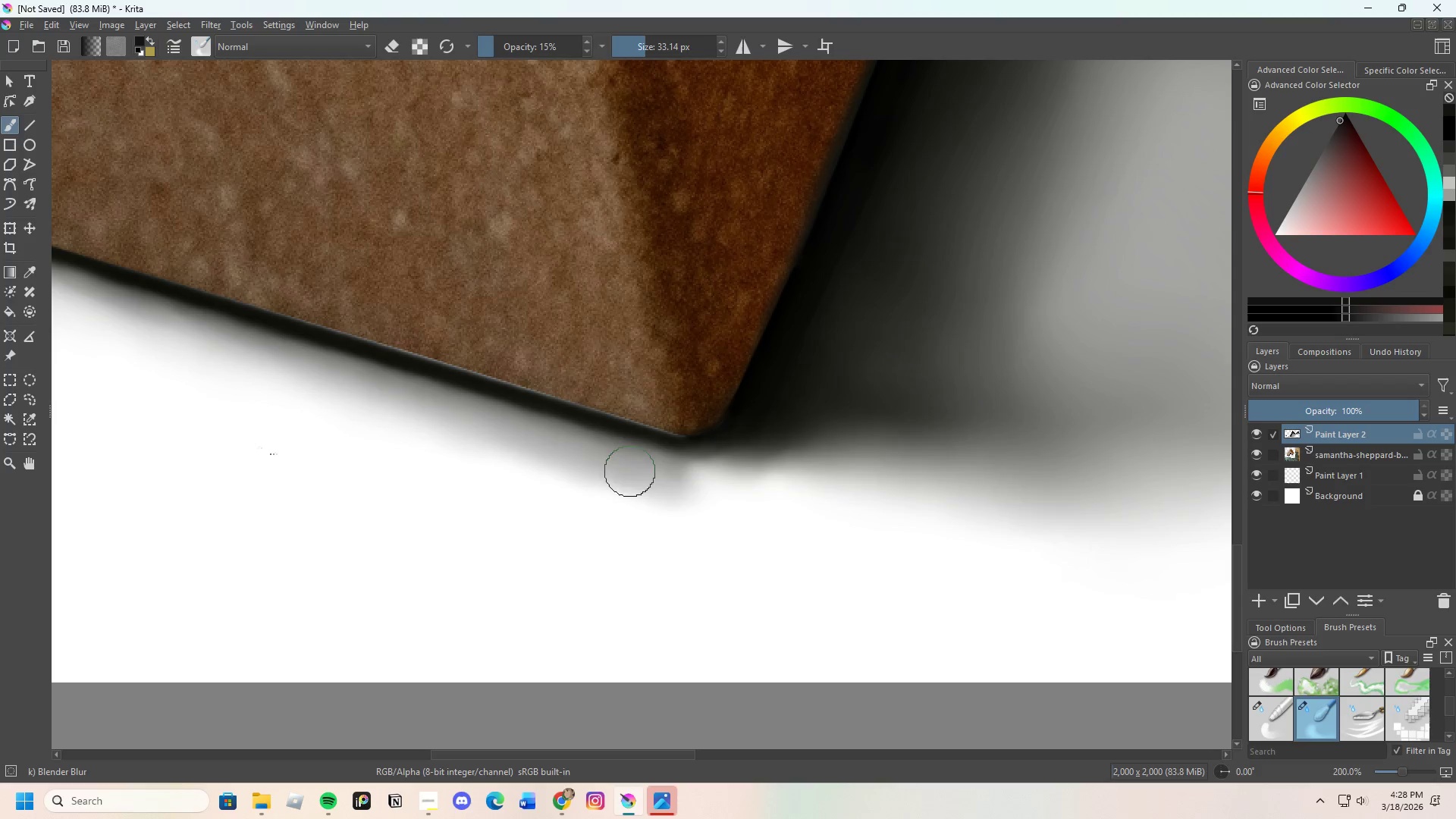 
left_click_drag(start_coordinate=[637, 465], to_coordinate=[699, 472])
 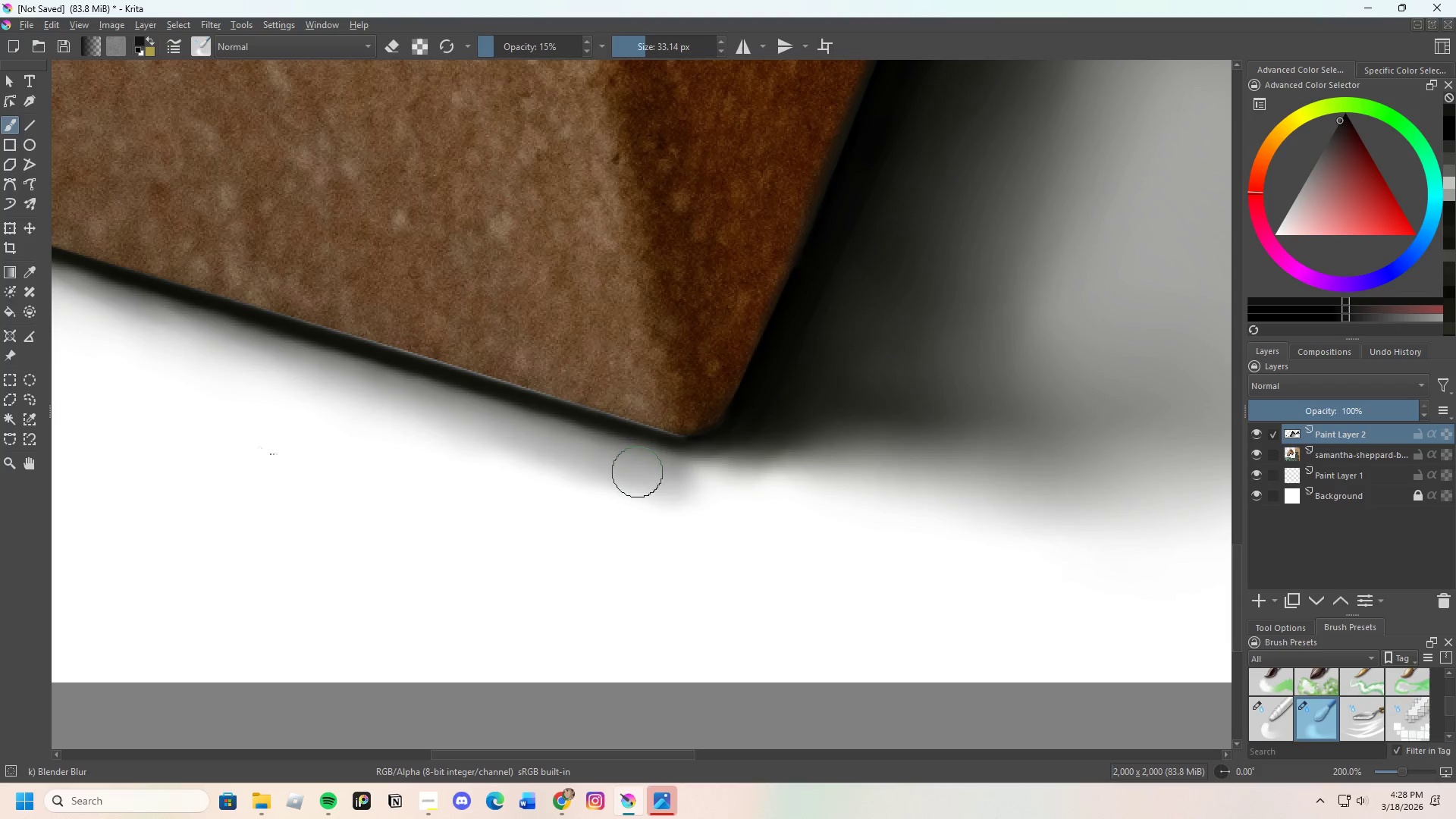 
left_click_drag(start_coordinate=[631, 472], to_coordinate=[708, 478])
 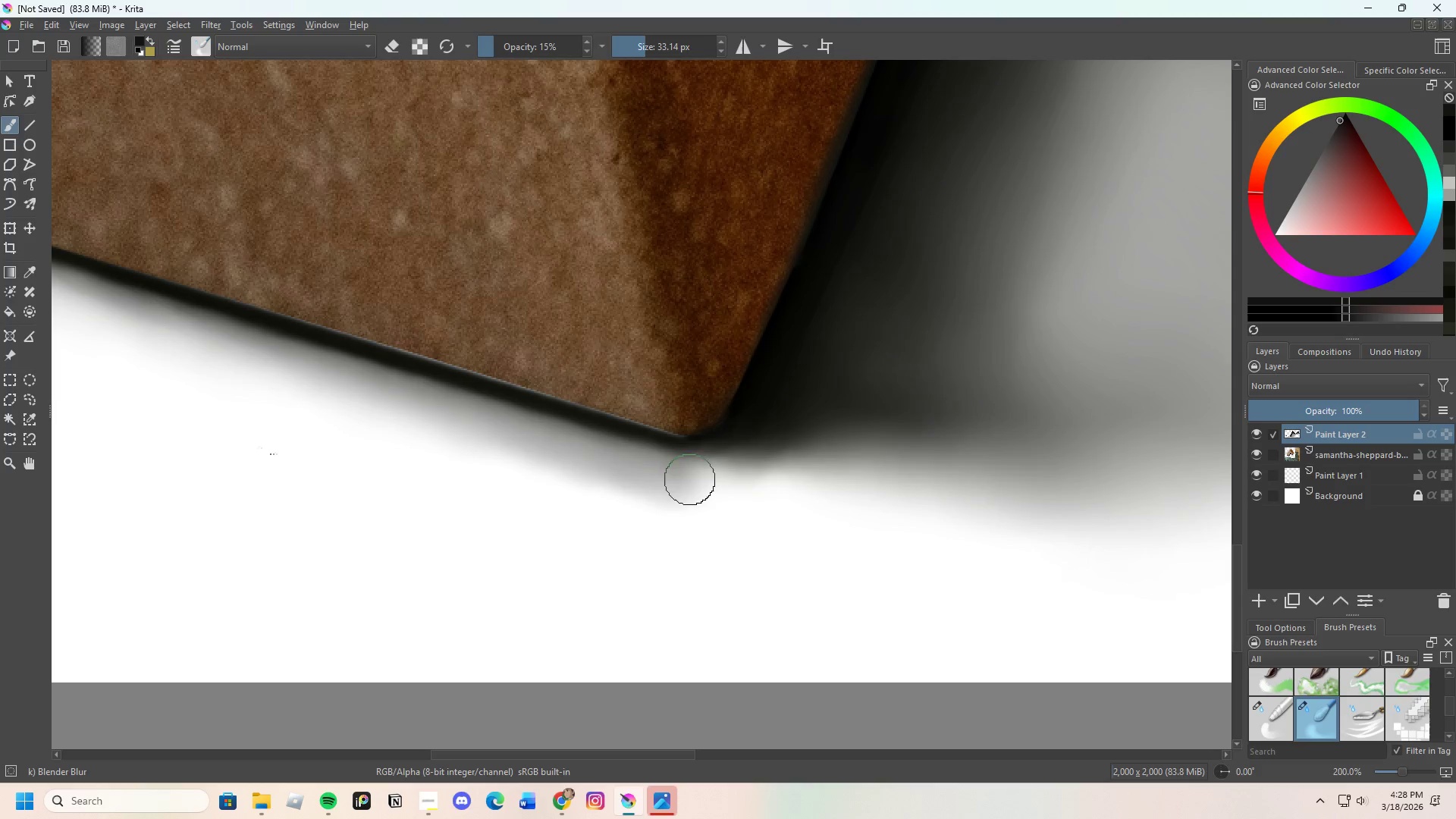 
left_click_drag(start_coordinate=[690, 479], to_coordinate=[746, 463])
 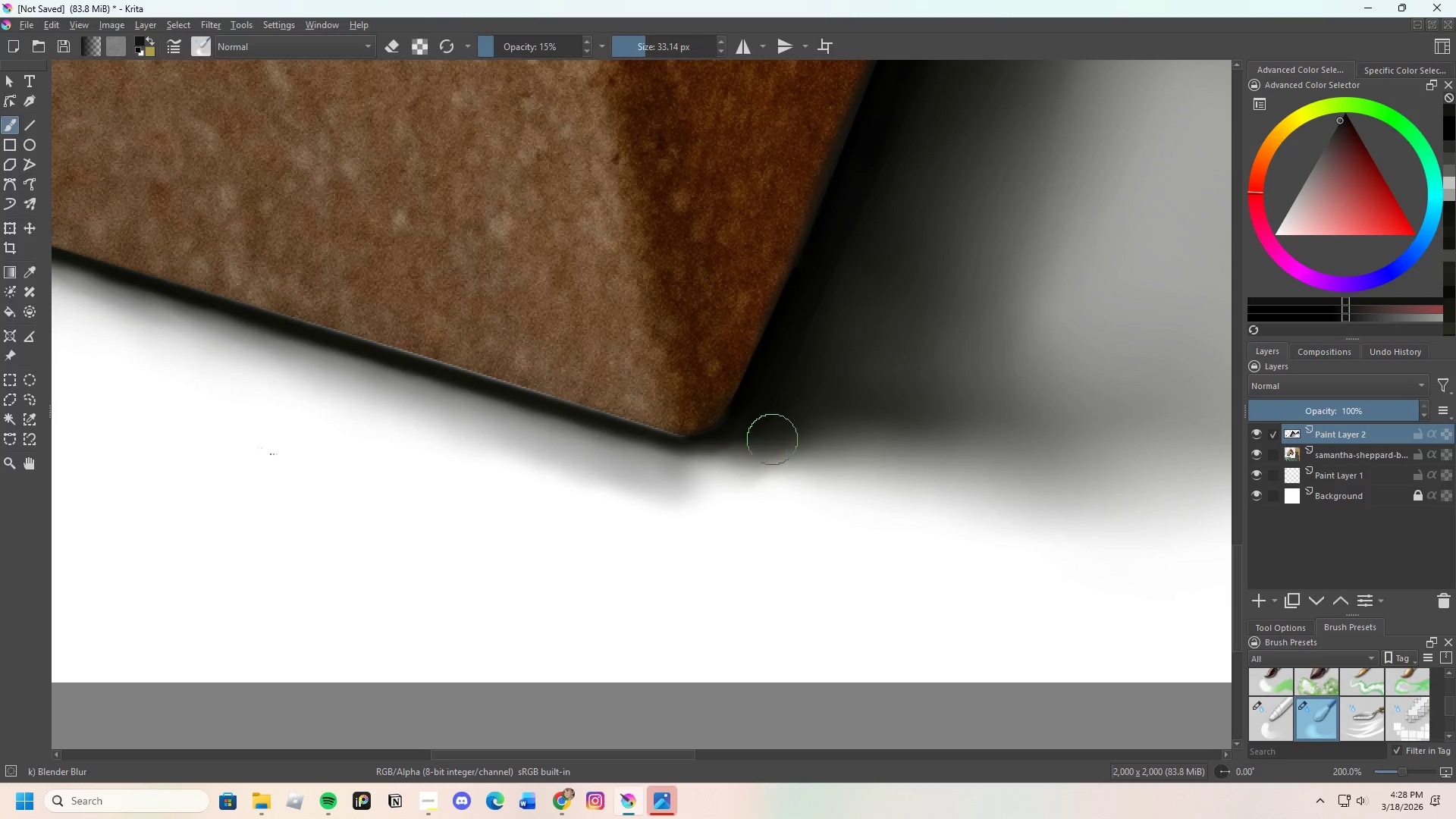 
left_click_drag(start_coordinate=[765, 437], to_coordinate=[680, 480])
 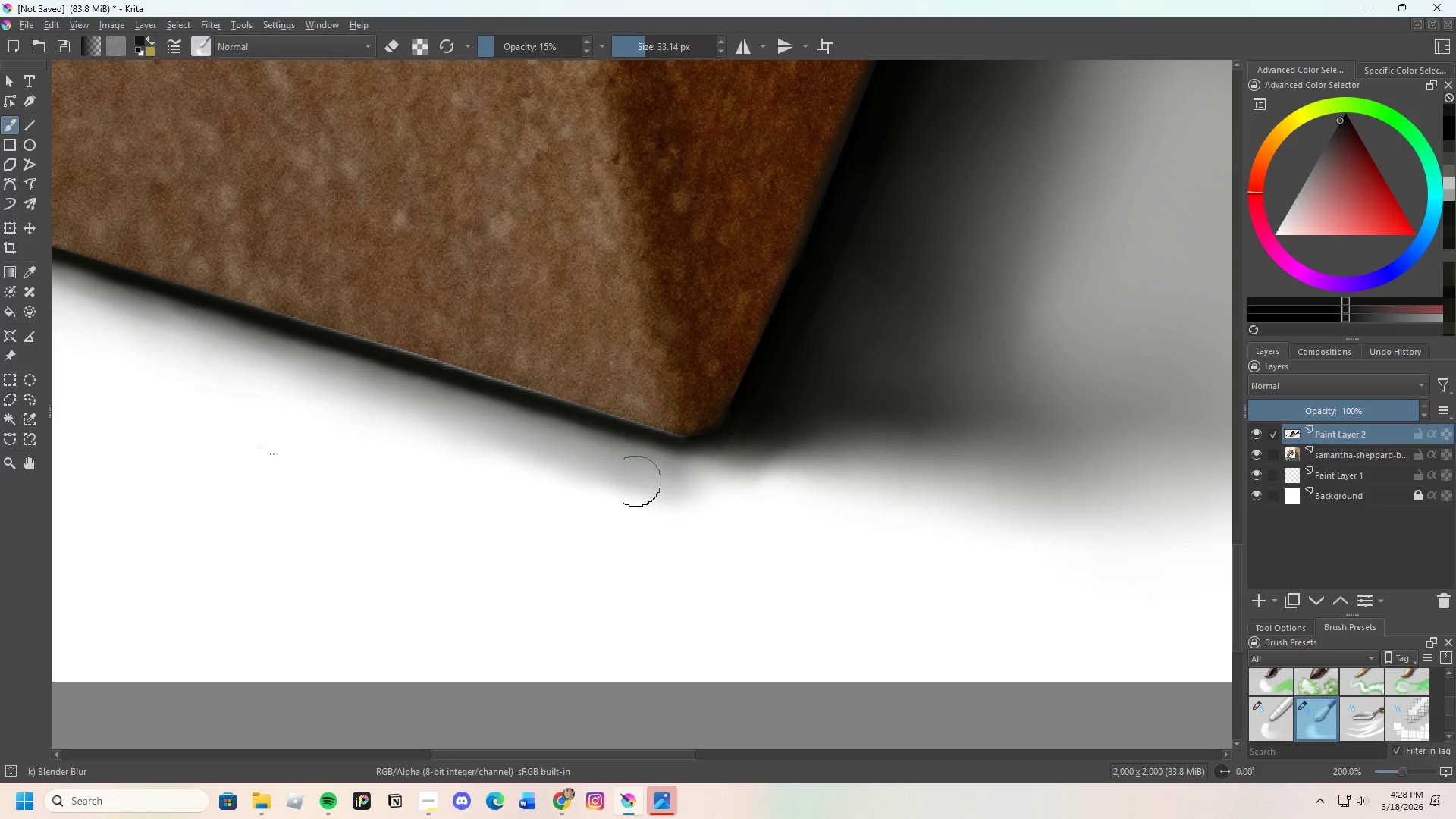 
left_click_drag(start_coordinate=[616, 473], to_coordinate=[697, 478])
 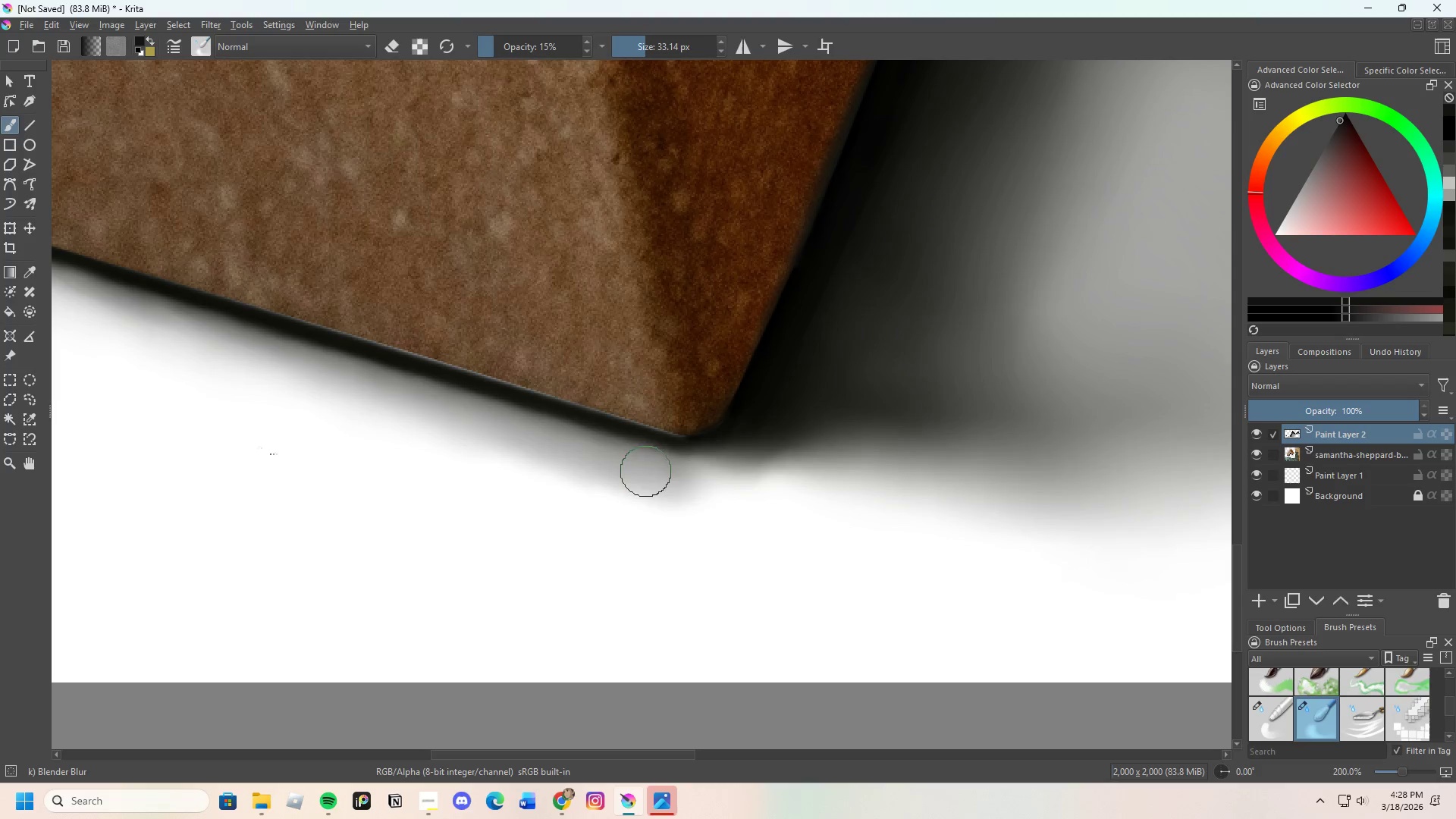 
left_click_drag(start_coordinate=[646, 471], to_coordinate=[733, 472])
 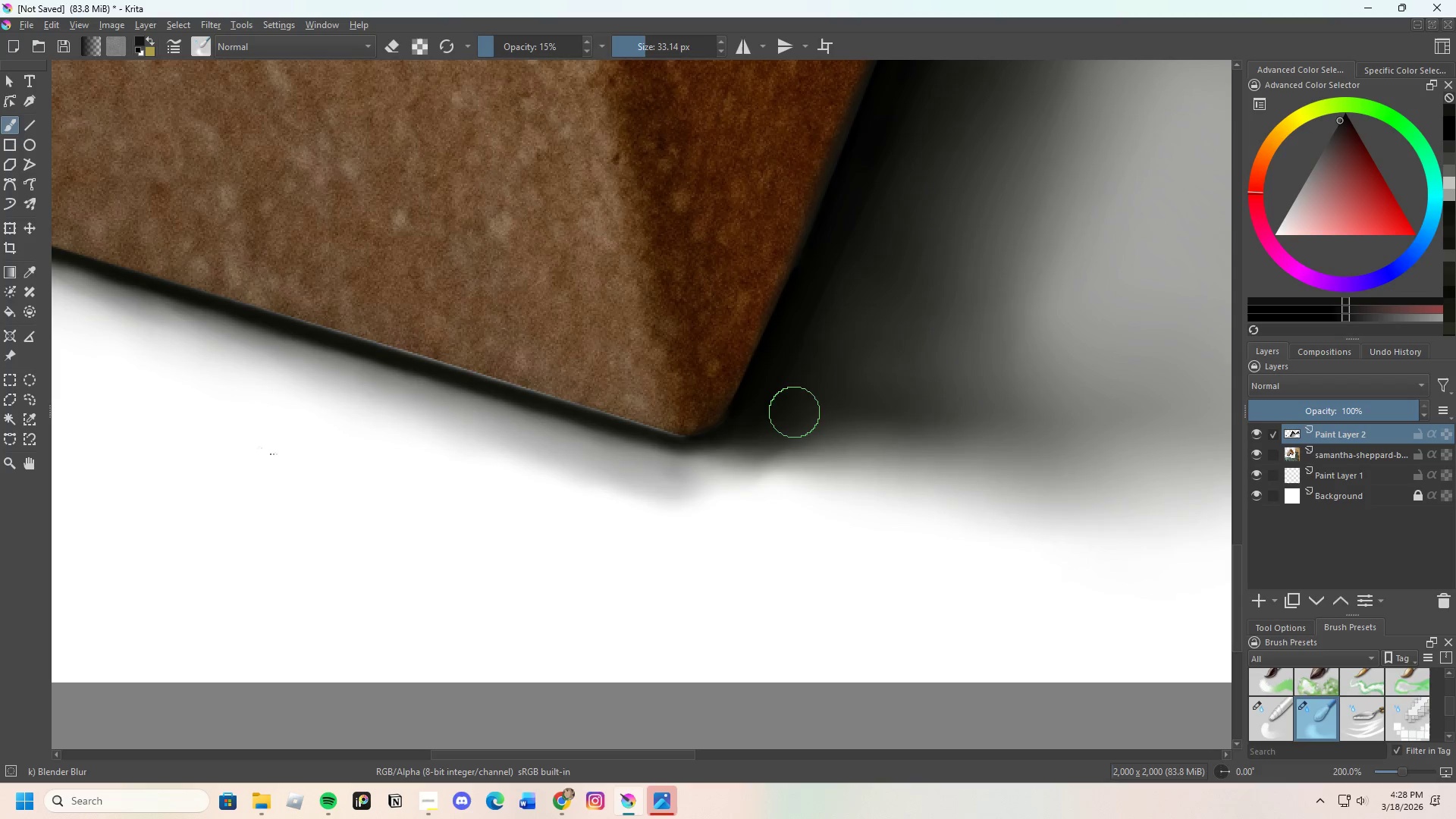 
left_click_drag(start_coordinate=[794, 414], to_coordinate=[707, 472])
 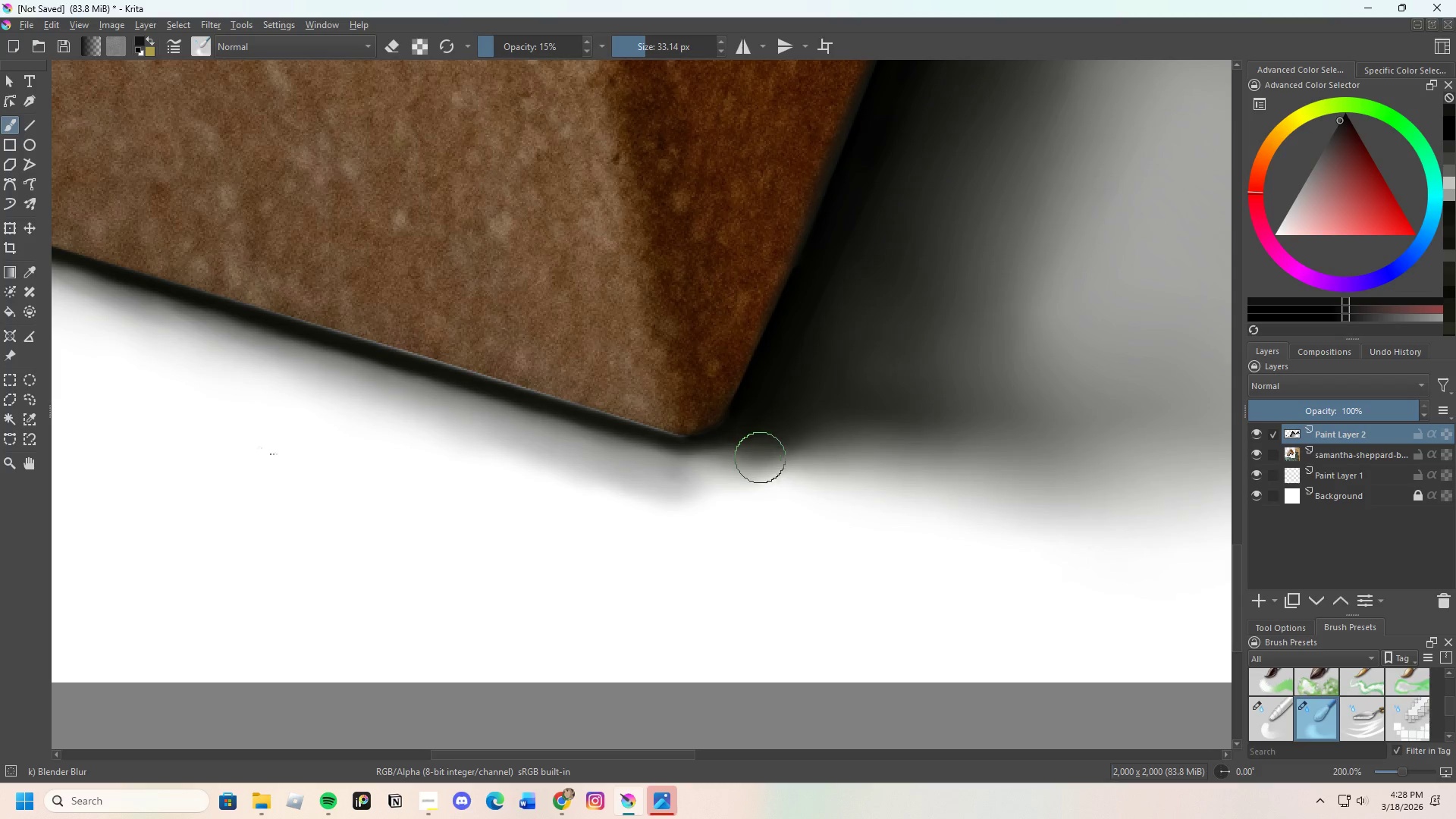 
left_click_drag(start_coordinate=[757, 462], to_coordinate=[653, 480])
 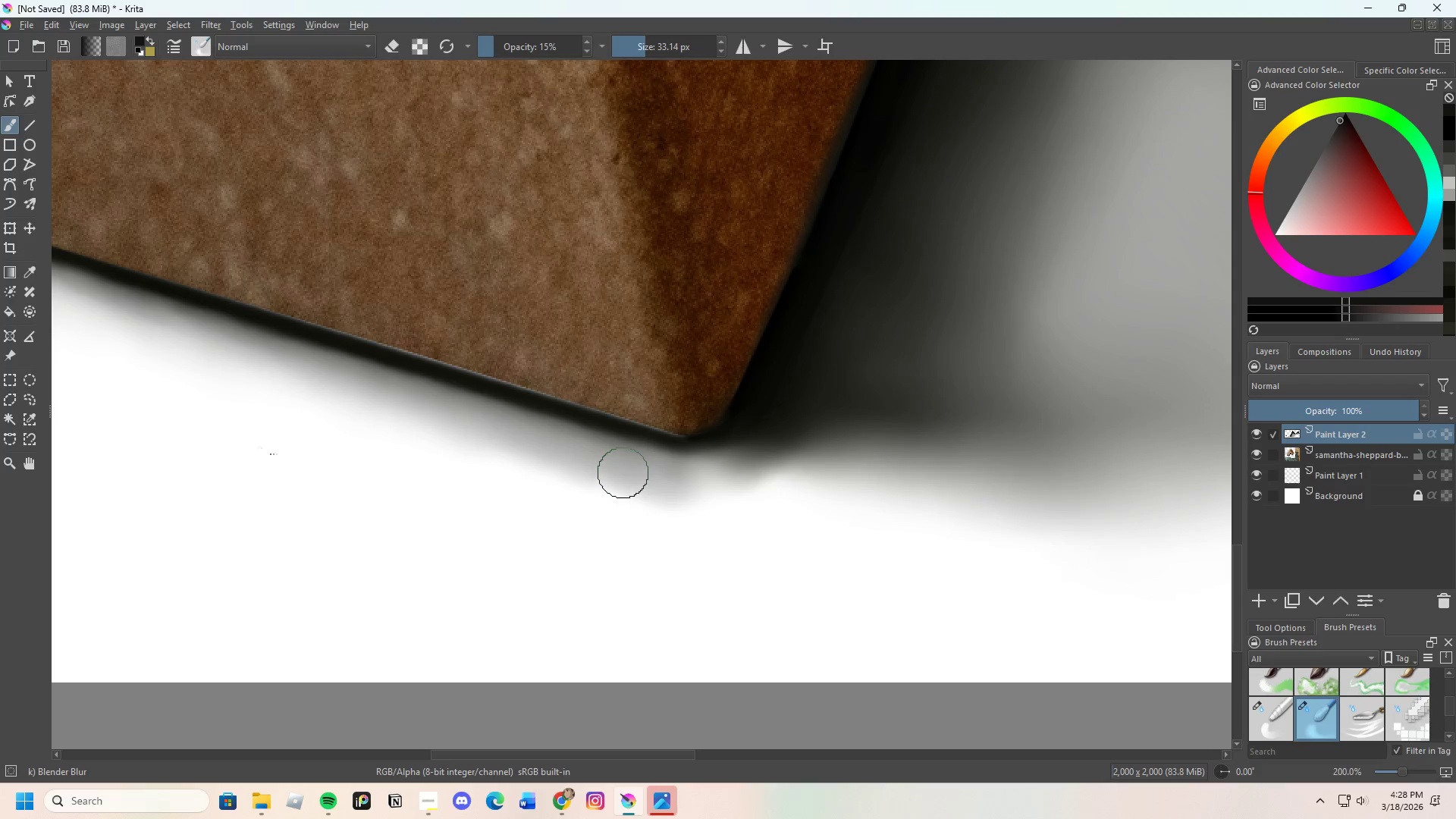 
left_click_drag(start_coordinate=[651, 472], to_coordinate=[715, 476])
 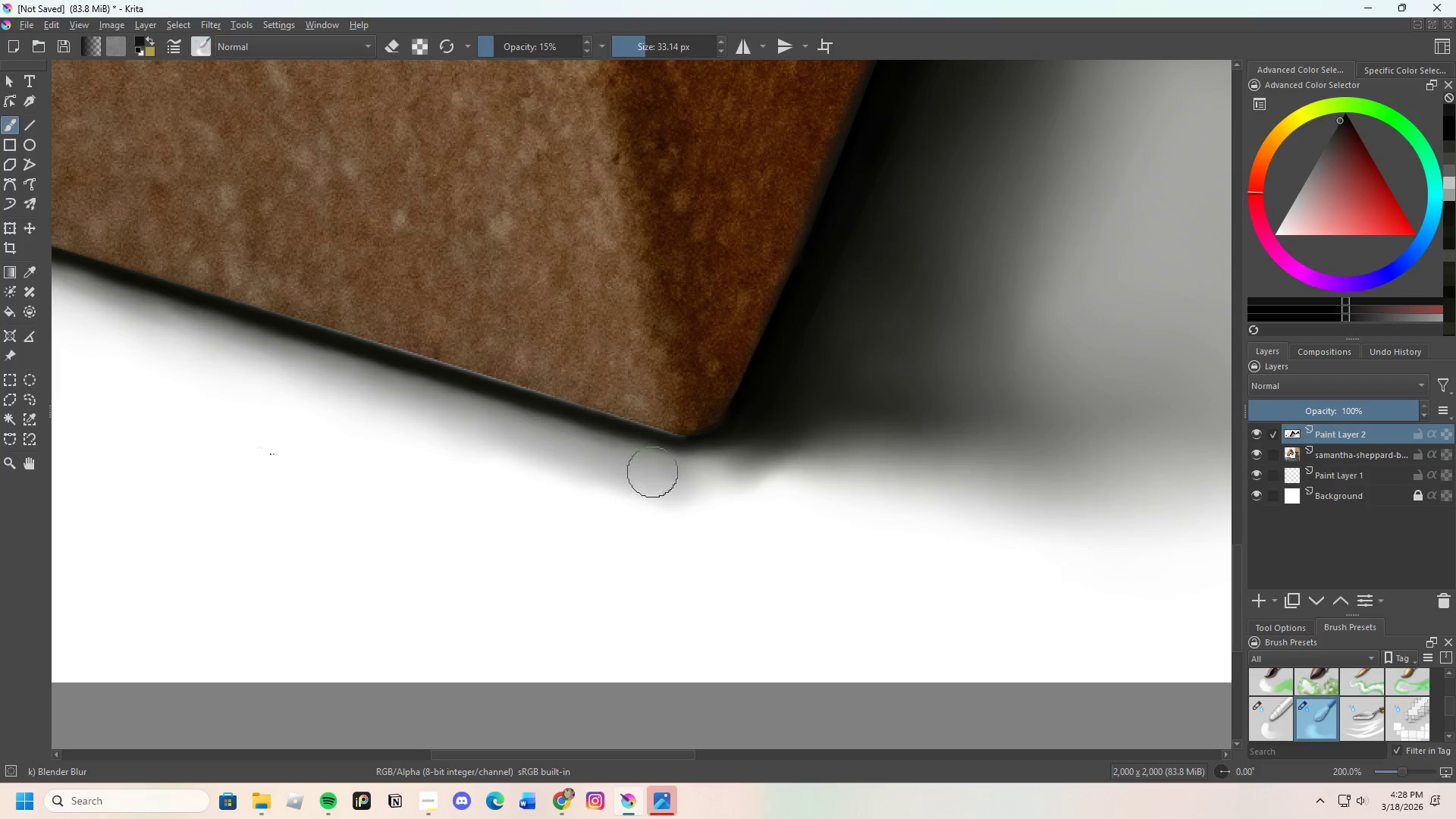 
left_click_drag(start_coordinate=[652, 471], to_coordinate=[719, 471])
 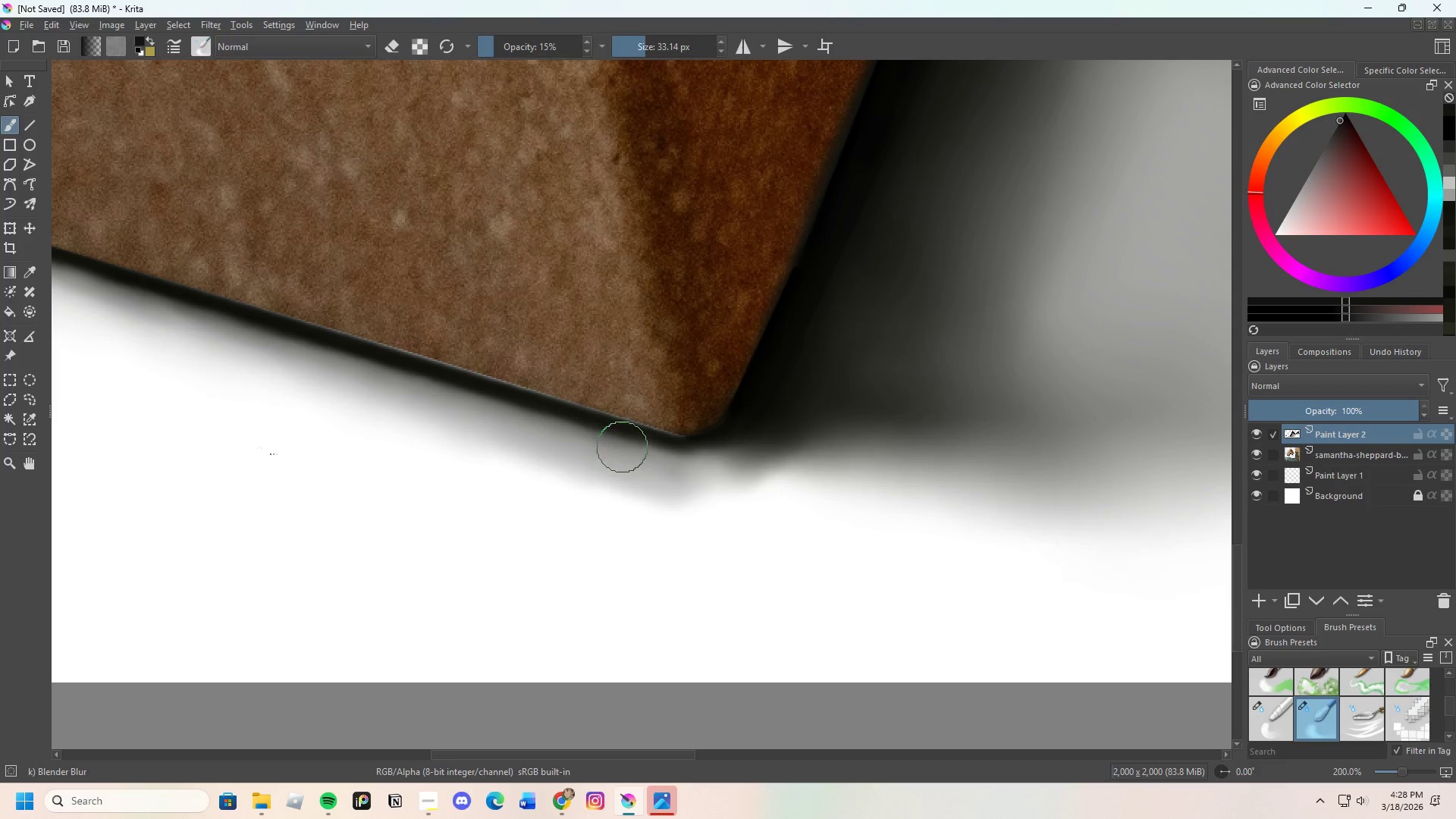 
left_click_drag(start_coordinate=[623, 447], to_coordinate=[731, 465])
 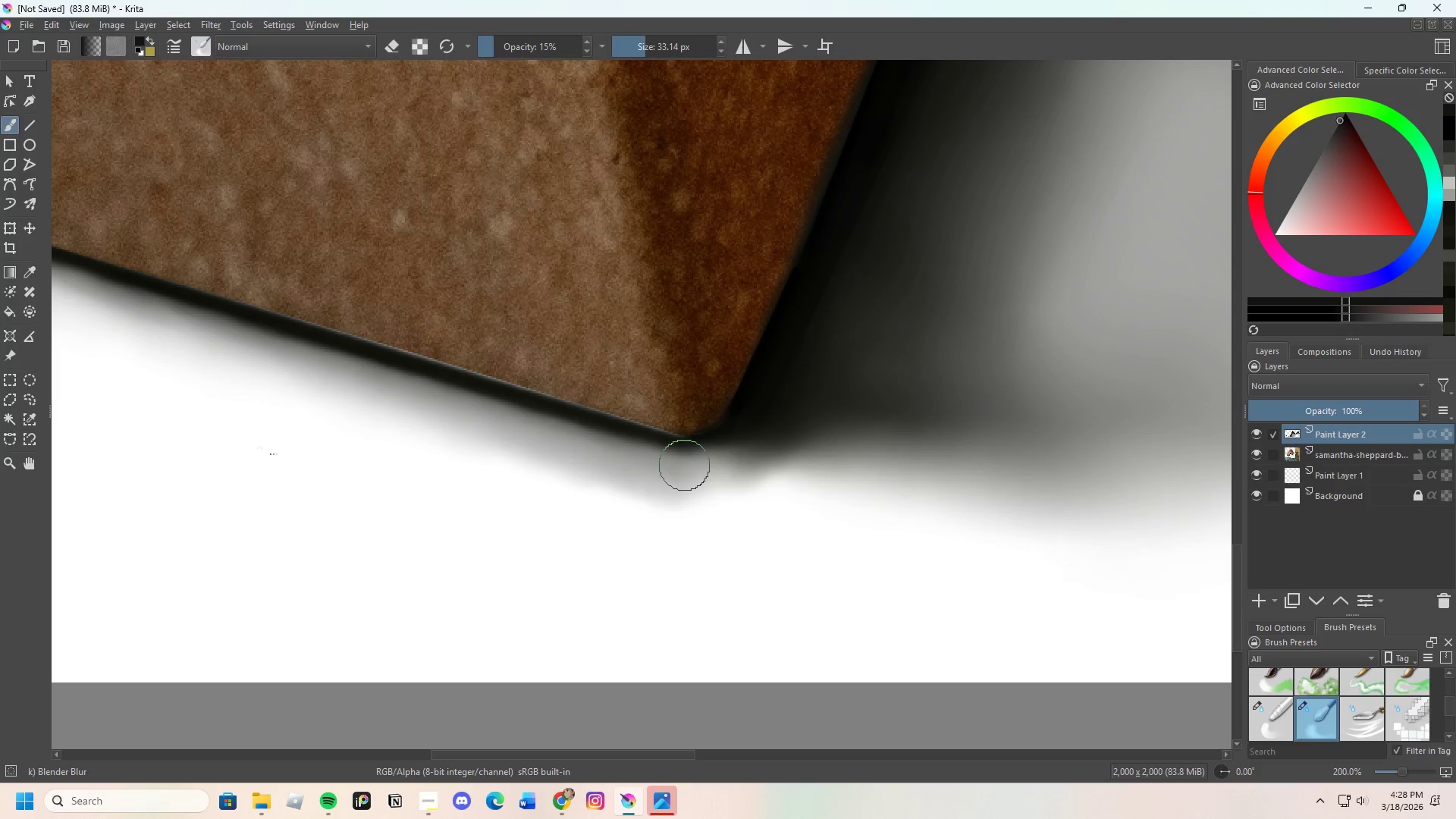 
left_click_drag(start_coordinate=[687, 466], to_coordinate=[776, 455])
 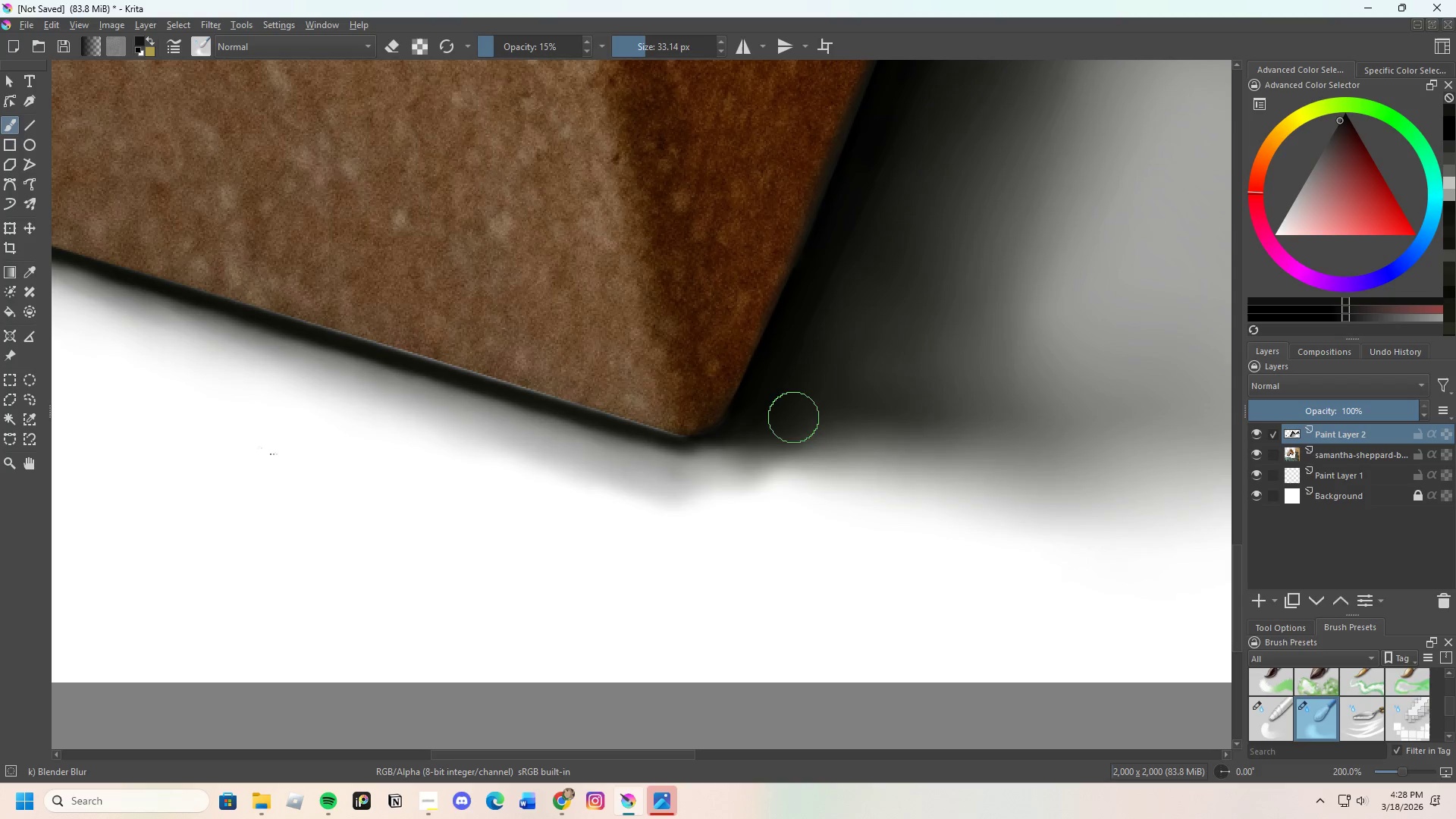 
left_click_drag(start_coordinate=[786, 418], to_coordinate=[713, 474])
 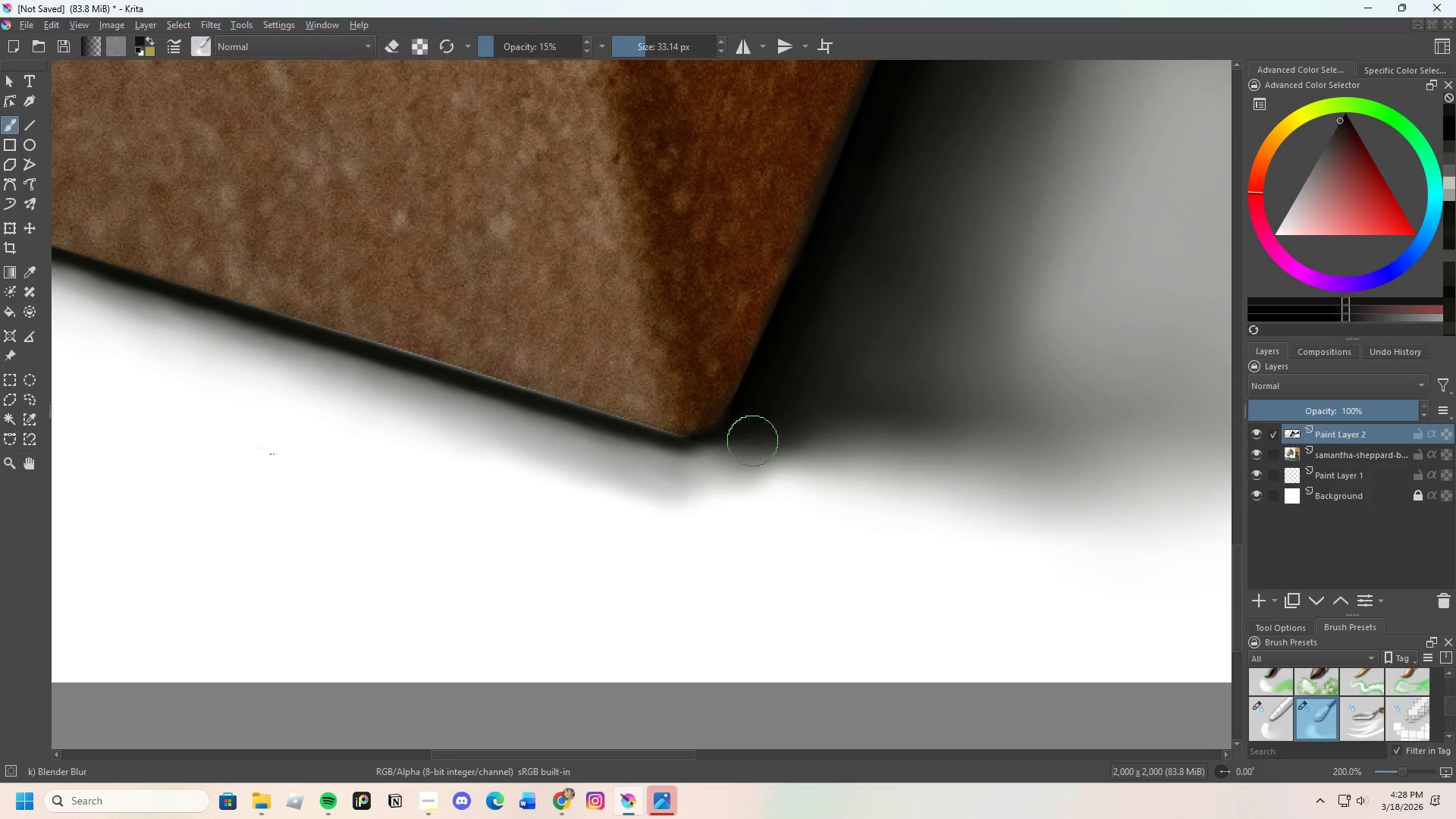 
left_click_drag(start_coordinate=[750, 450], to_coordinate=[628, 475])
 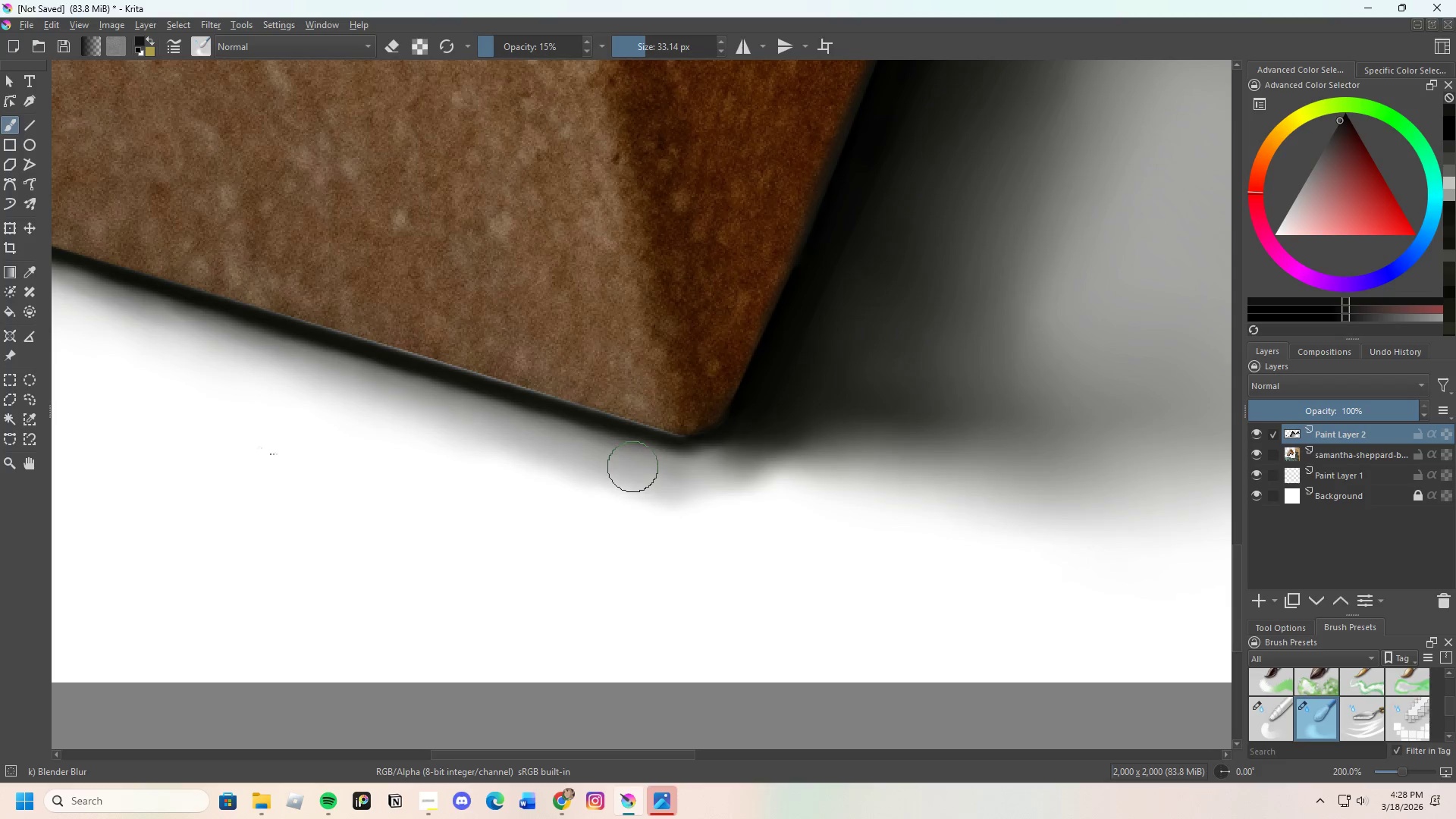 
left_click_drag(start_coordinate=[695, 466], to_coordinate=[752, 451])
 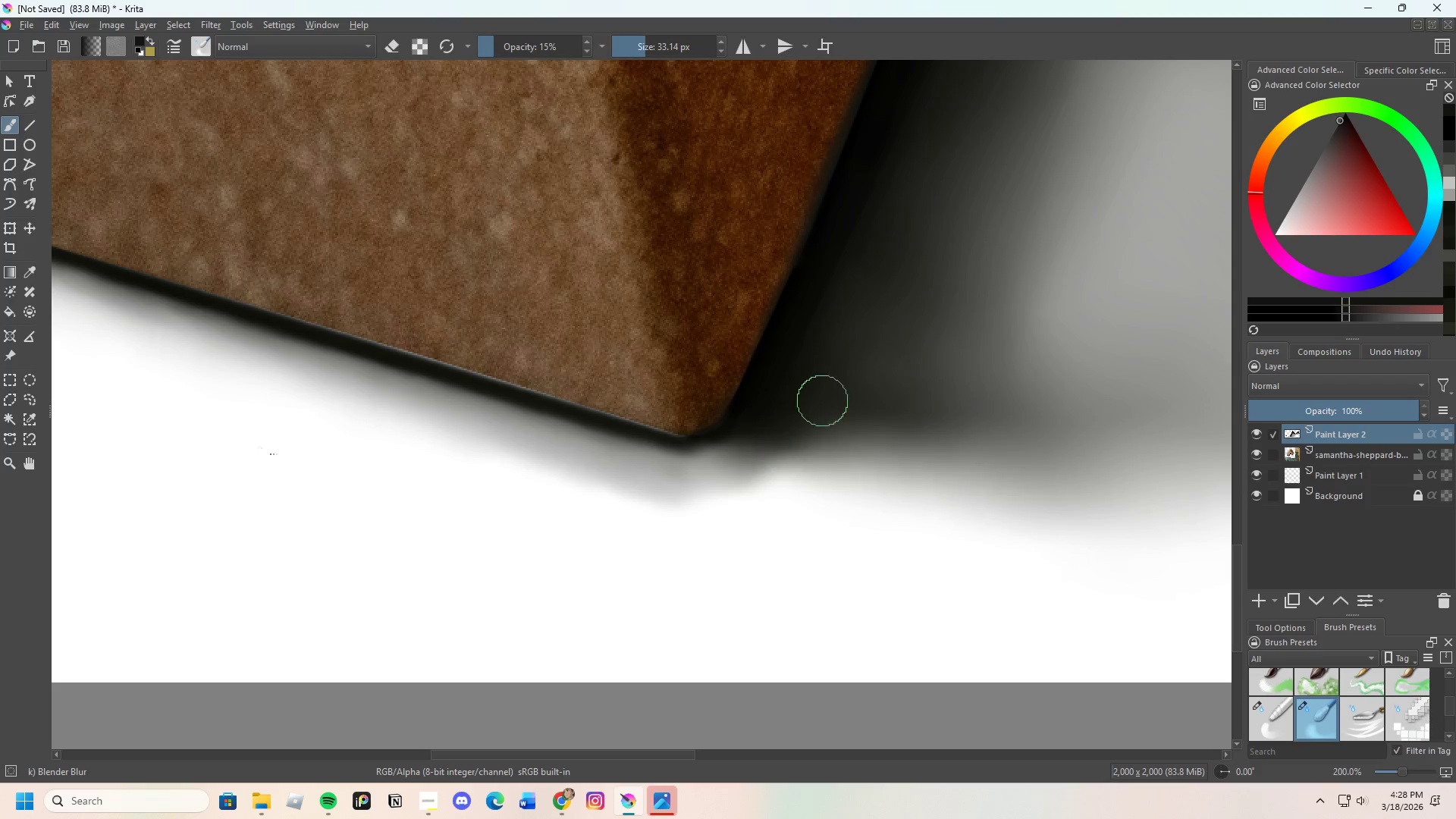 
left_click_drag(start_coordinate=[805, 419], to_coordinate=[657, 475])
 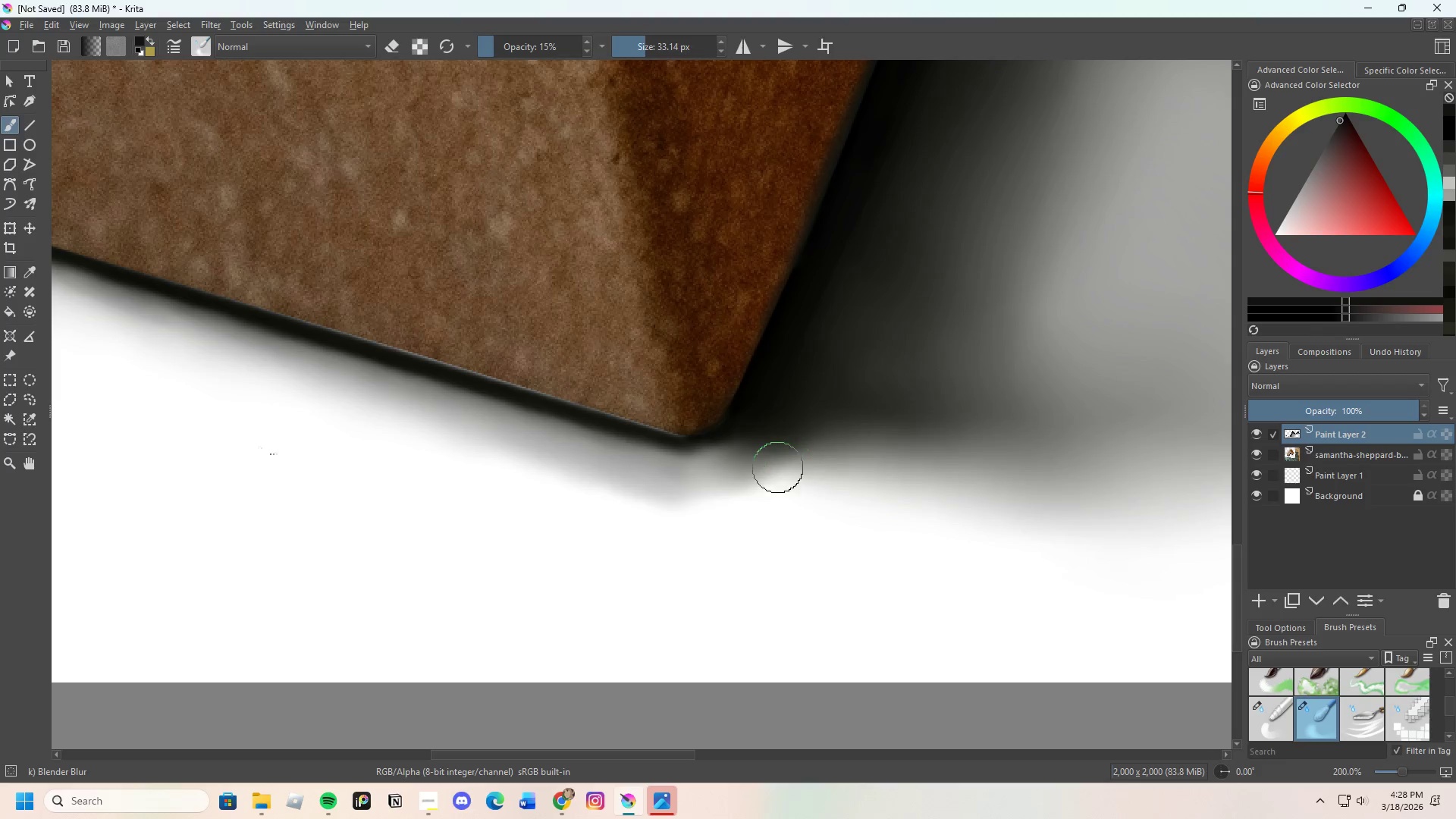 
left_click_drag(start_coordinate=[692, 452], to_coordinate=[779, 472])
 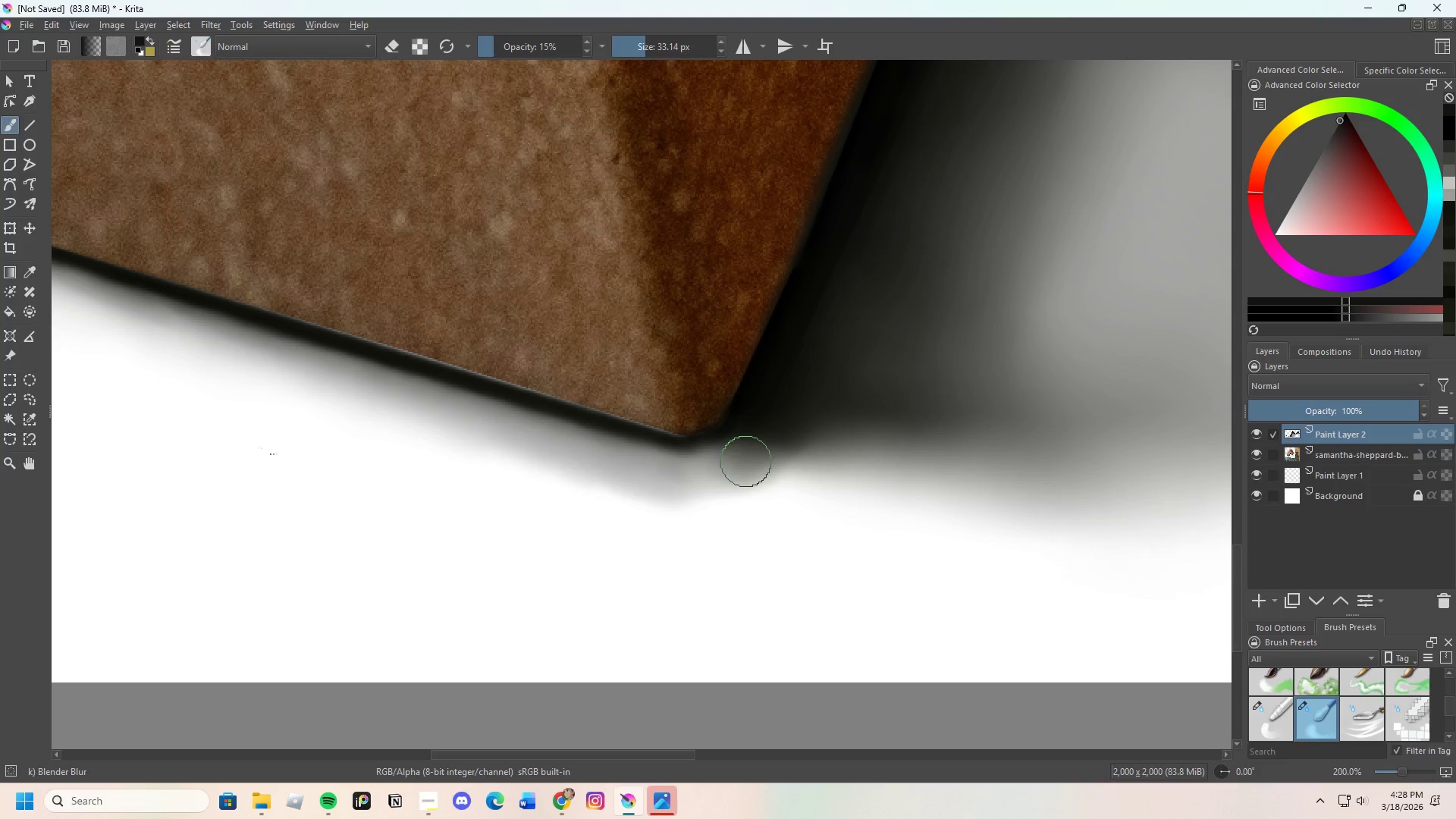 
left_click_drag(start_coordinate=[750, 453], to_coordinate=[855, 466])
 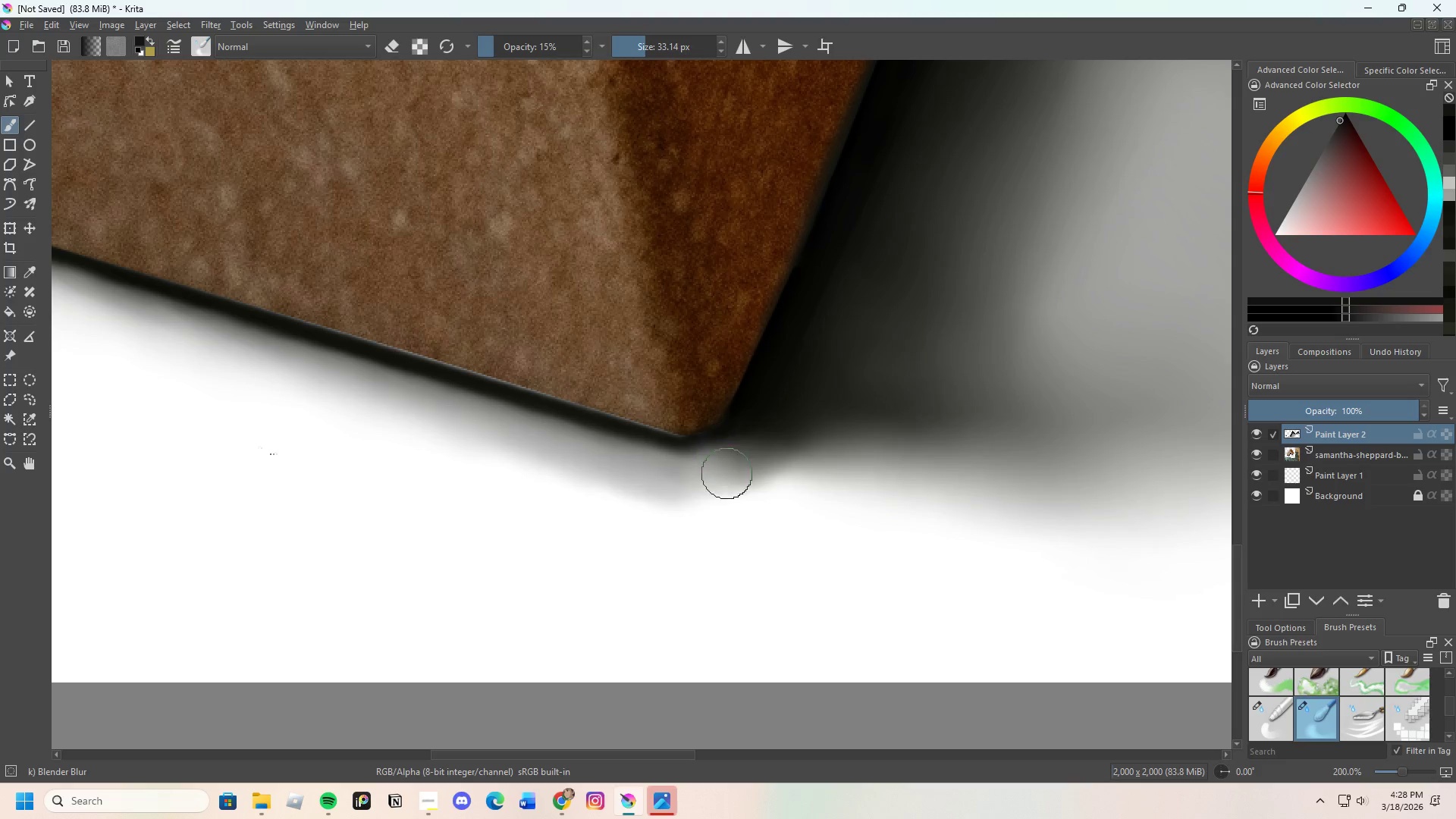 
key(E)
 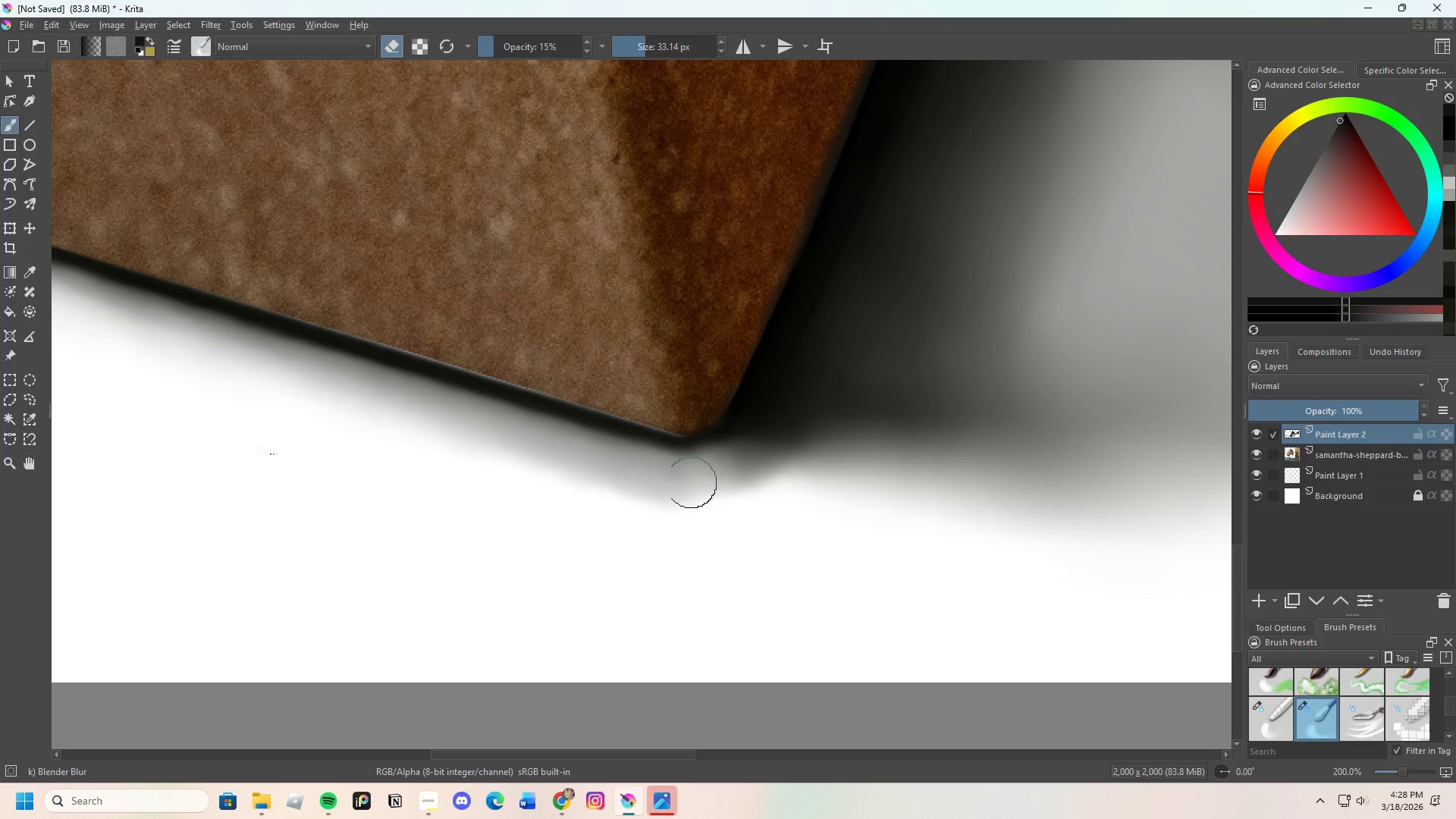 
left_click_drag(start_coordinate=[732, 479], to_coordinate=[880, 479])
 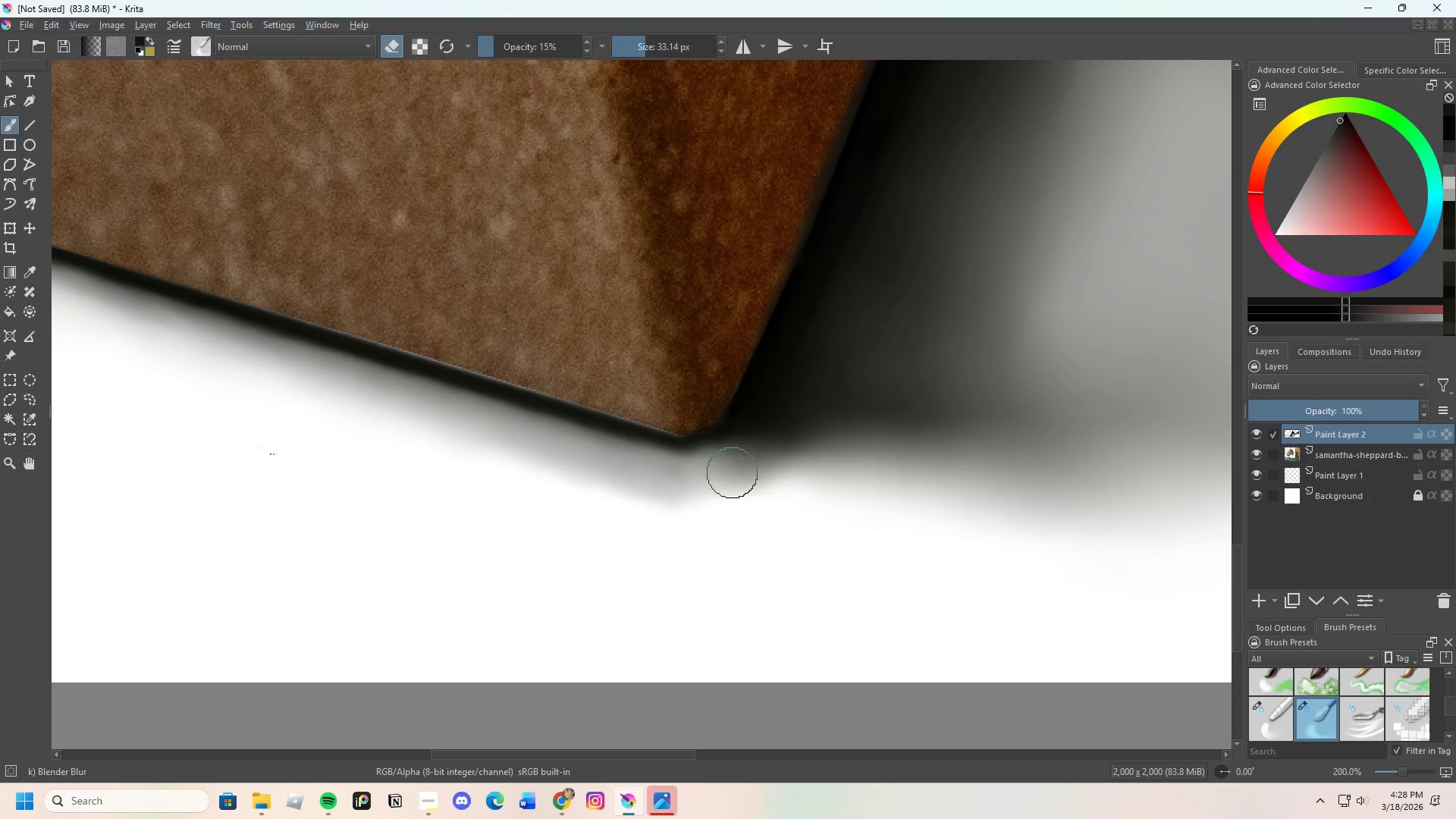 
left_click_drag(start_coordinate=[736, 472], to_coordinate=[898, 477])
 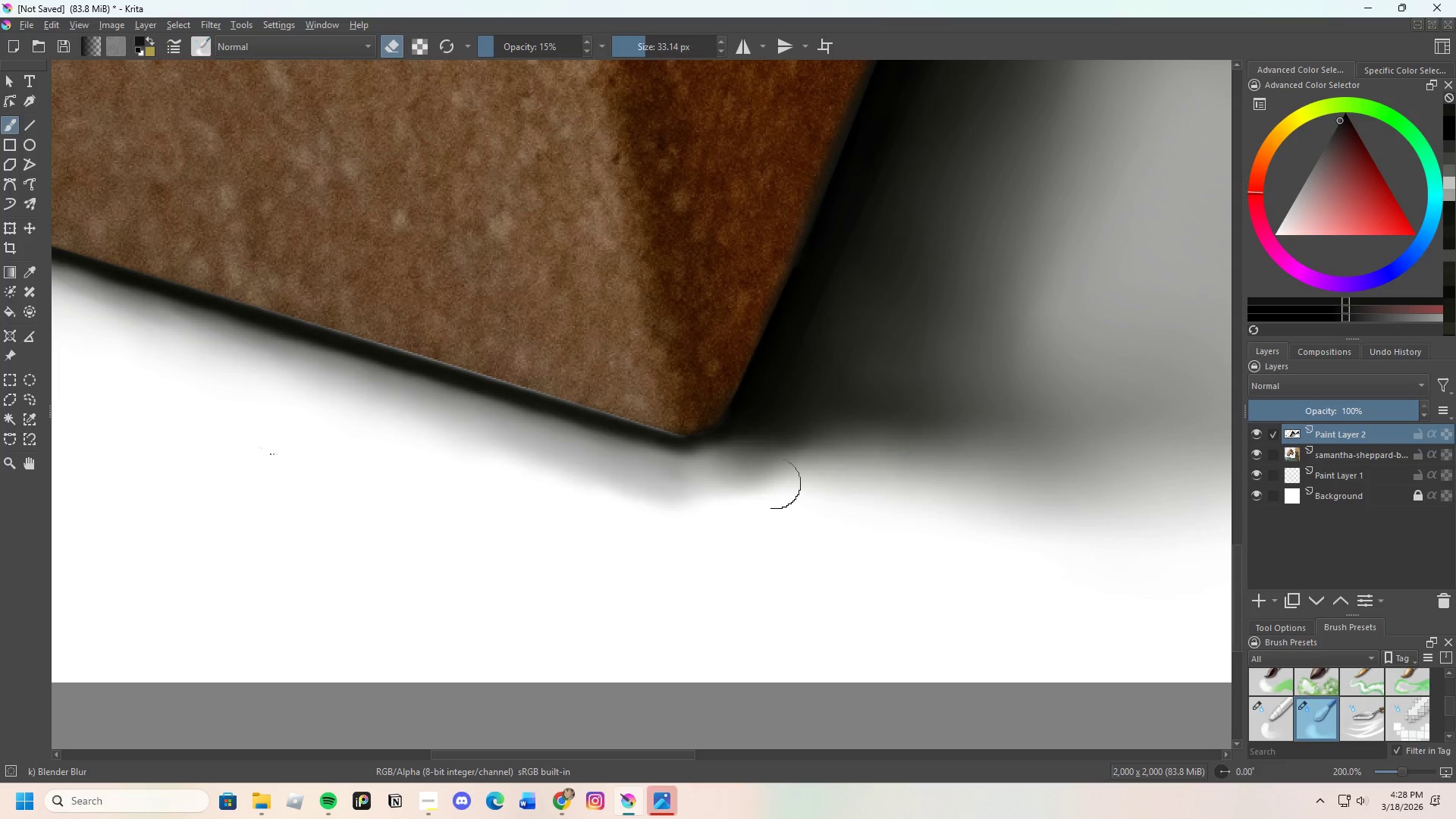 
left_click_drag(start_coordinate=[751, 479], to_coordinate=[931, 475])
 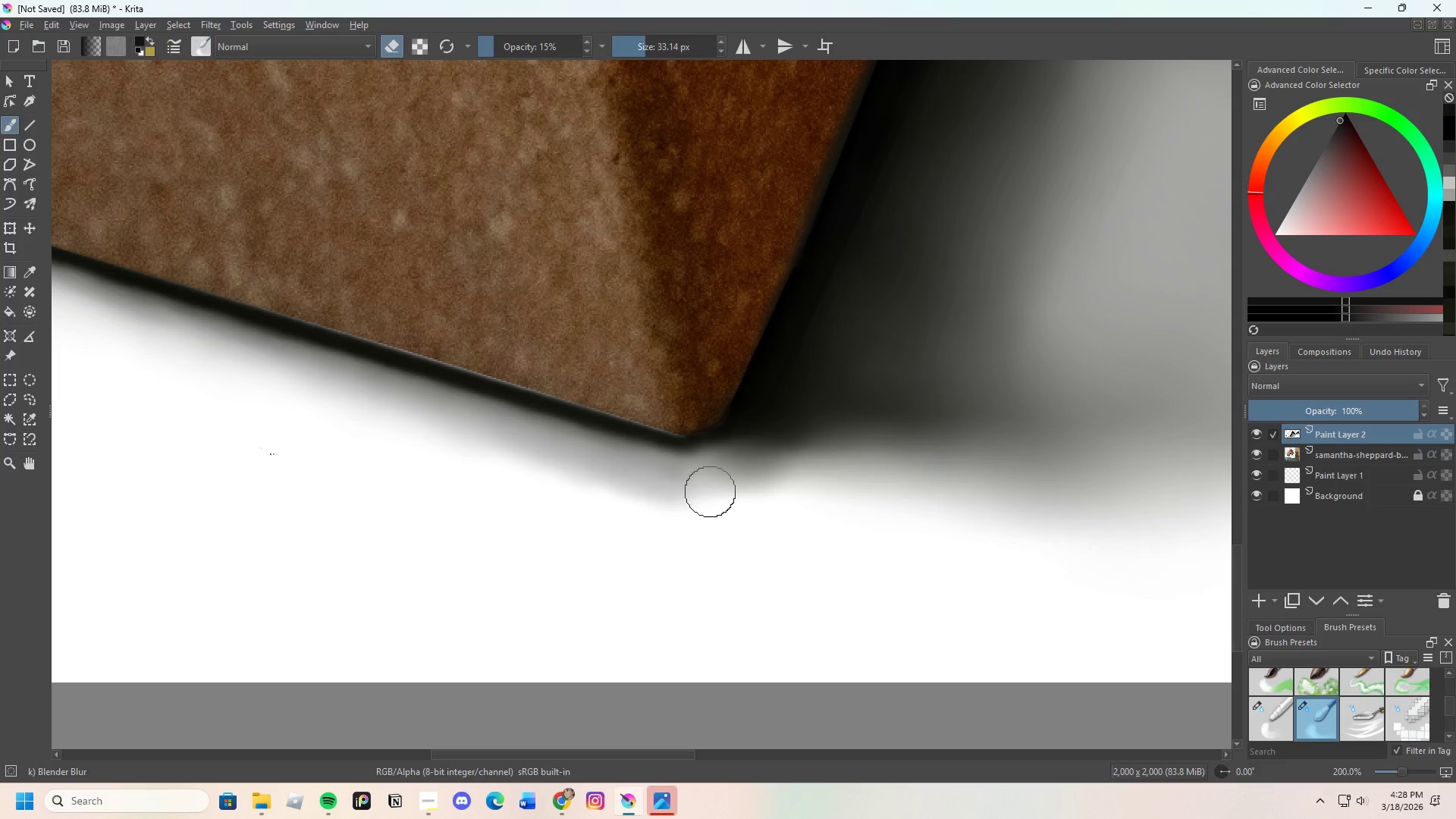 
left_click_drag(start_coordinate=[729, 491], to_coordinate=[880, 494])
 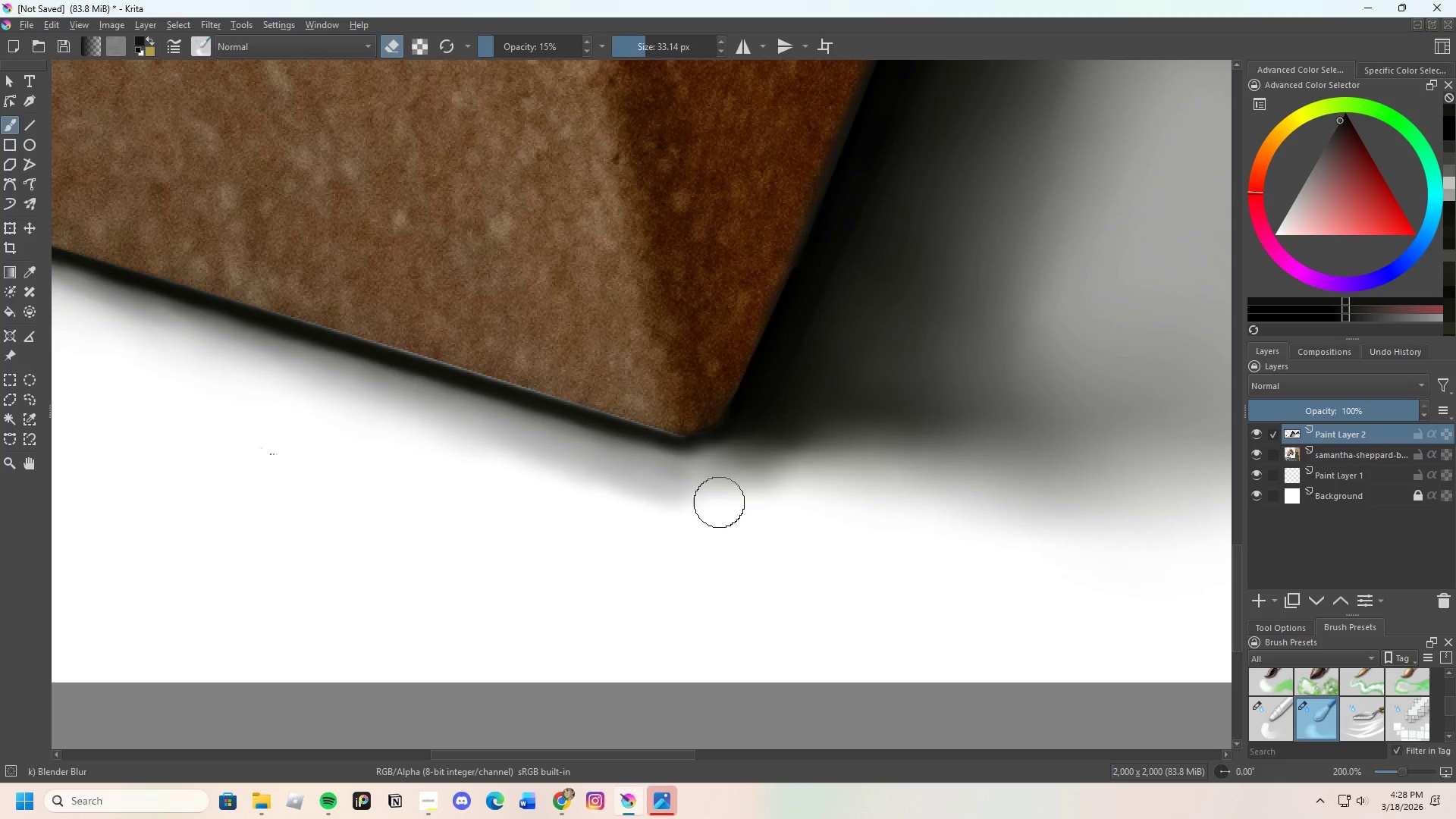 
left_click_drag(start_coordinate=[724, 502], to_coordinate=[845, 485])
 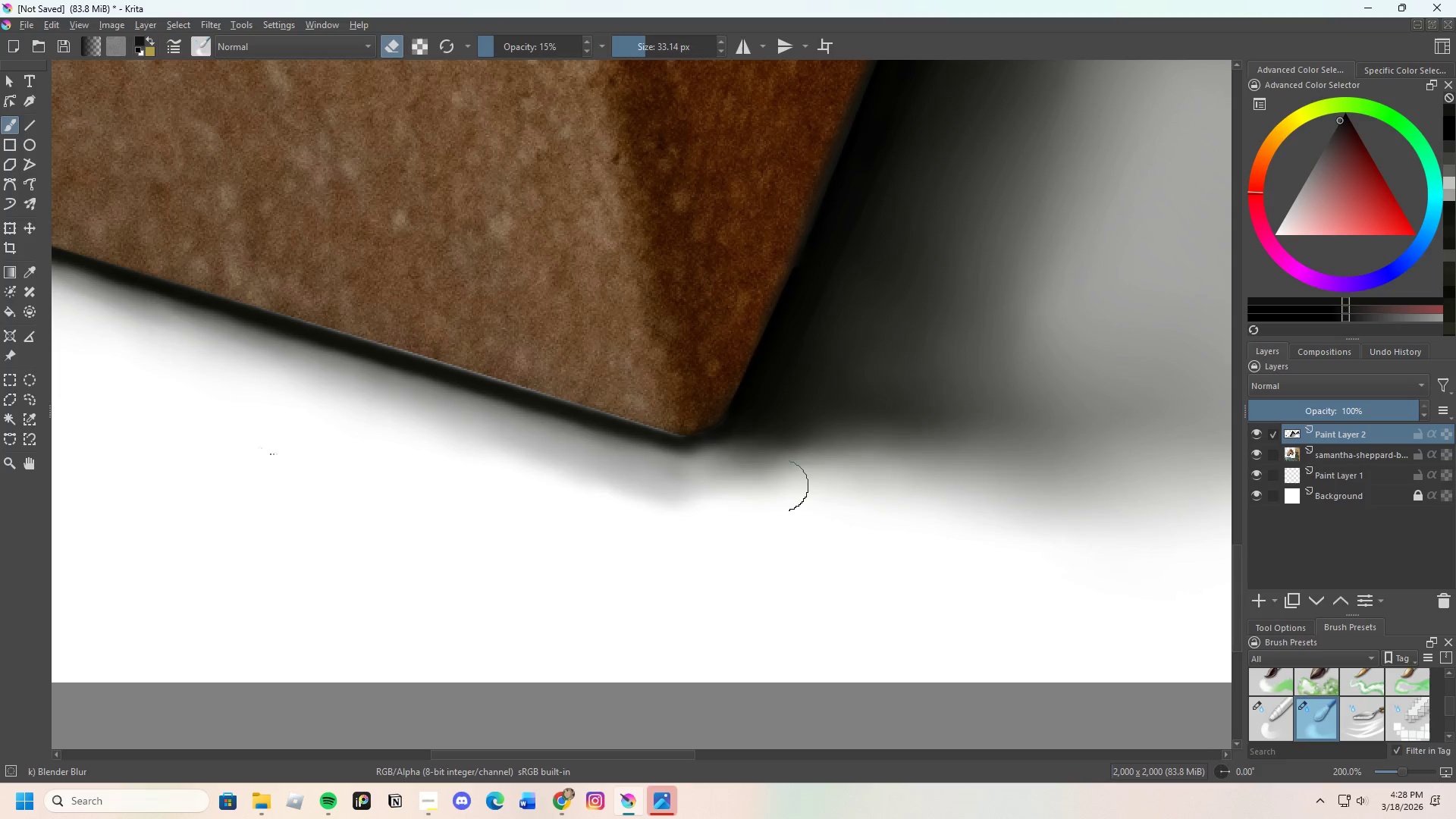 
left_click_drag(start_coordinate=[711, 485], to_coordinate=[819, 485])
 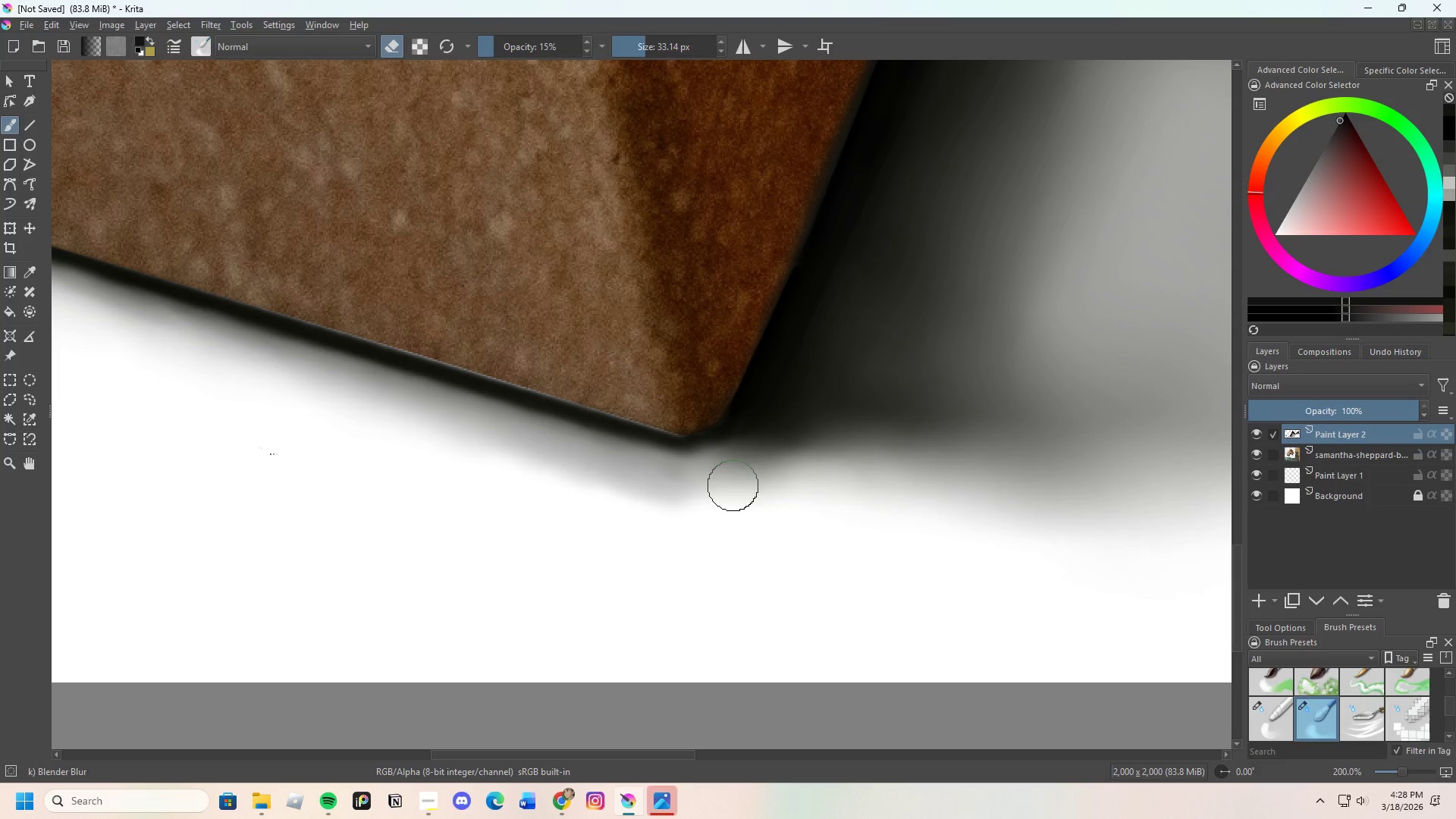 
left_click_drag(start_coordinate=[797, 473], to_coordinate=[675, 488])
 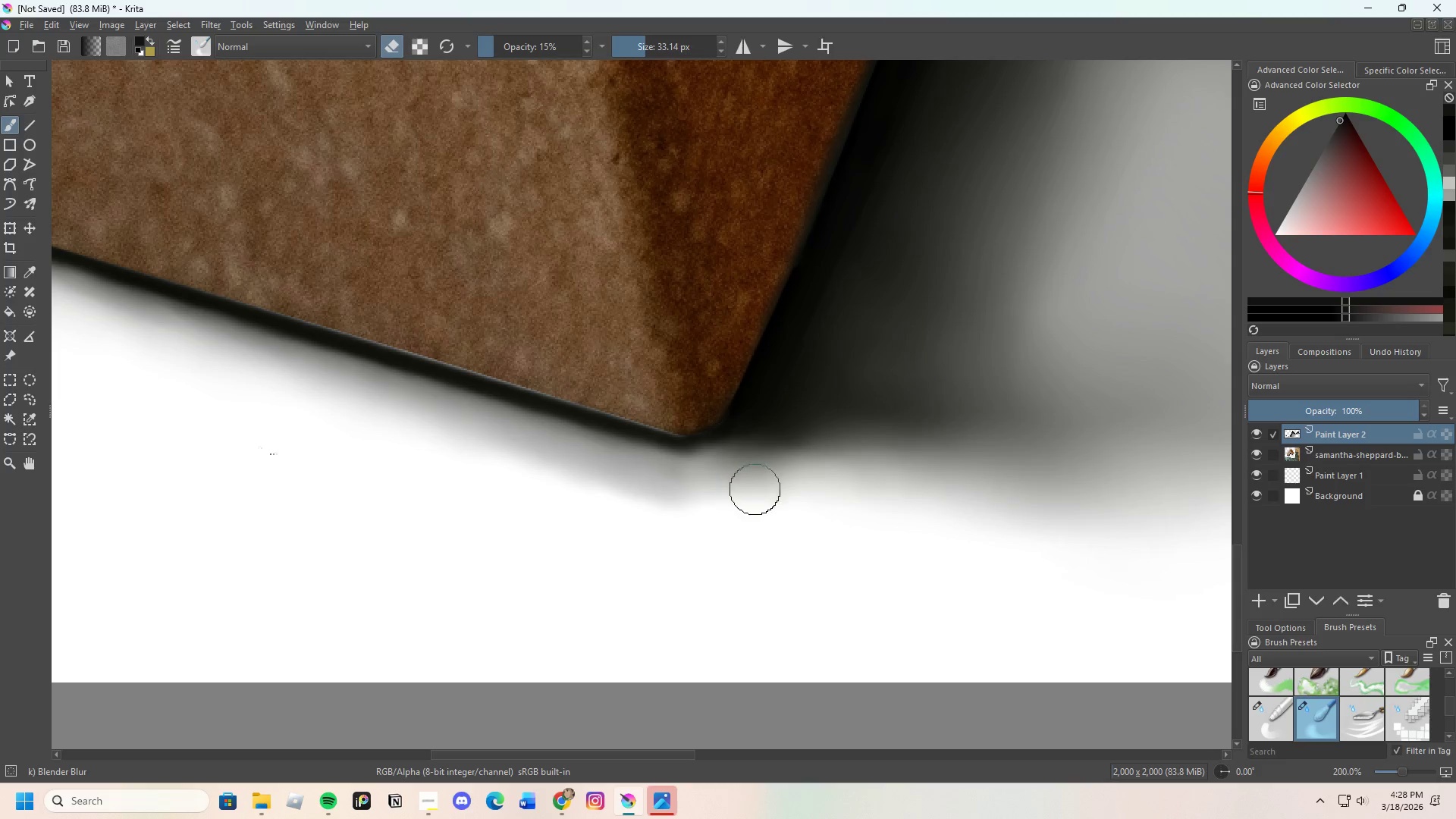 
left_click_drag(start_coordinate=[744, 493], to_coordinate=[840, 473])
 